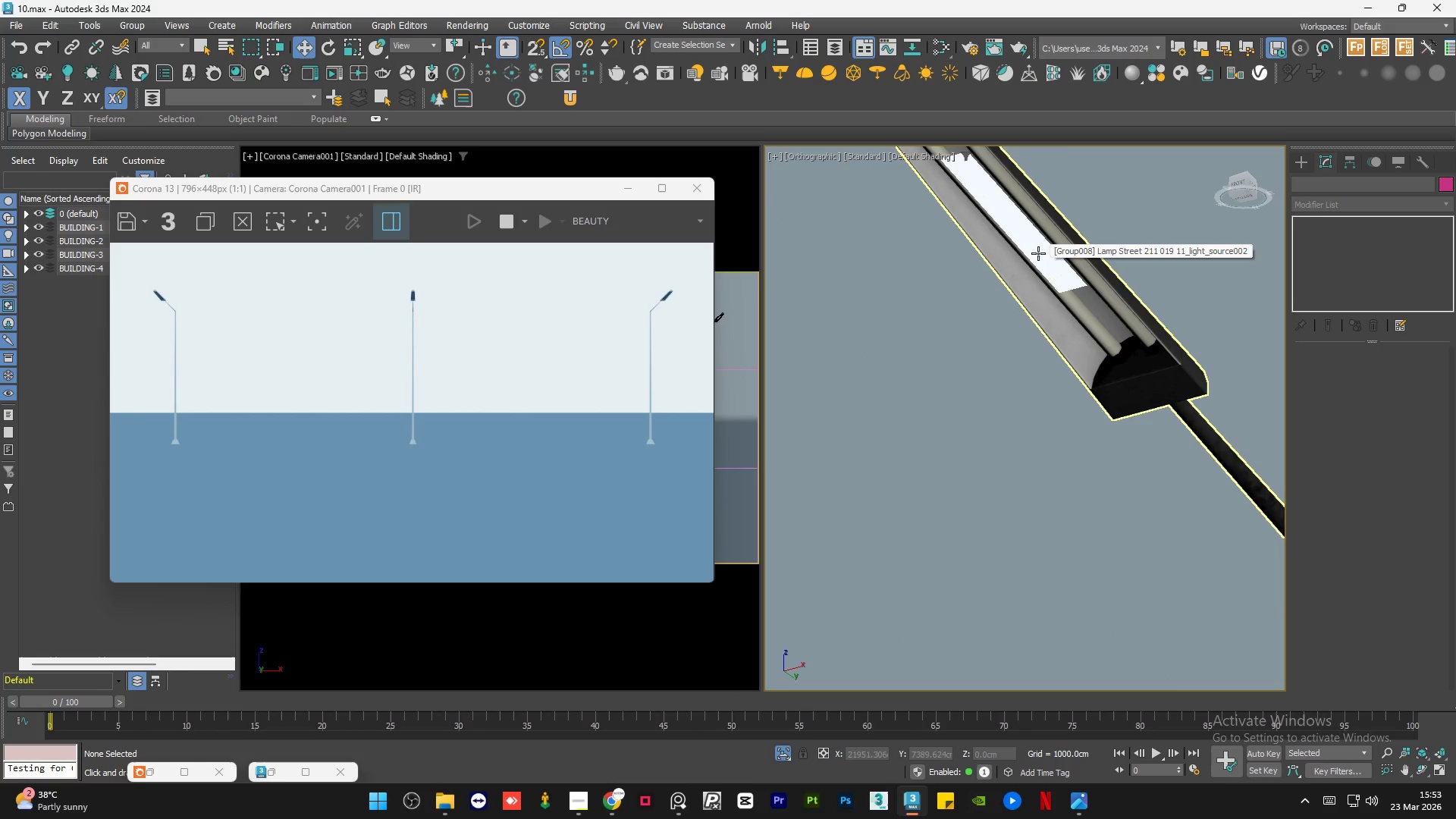 
key(Control+Z)
 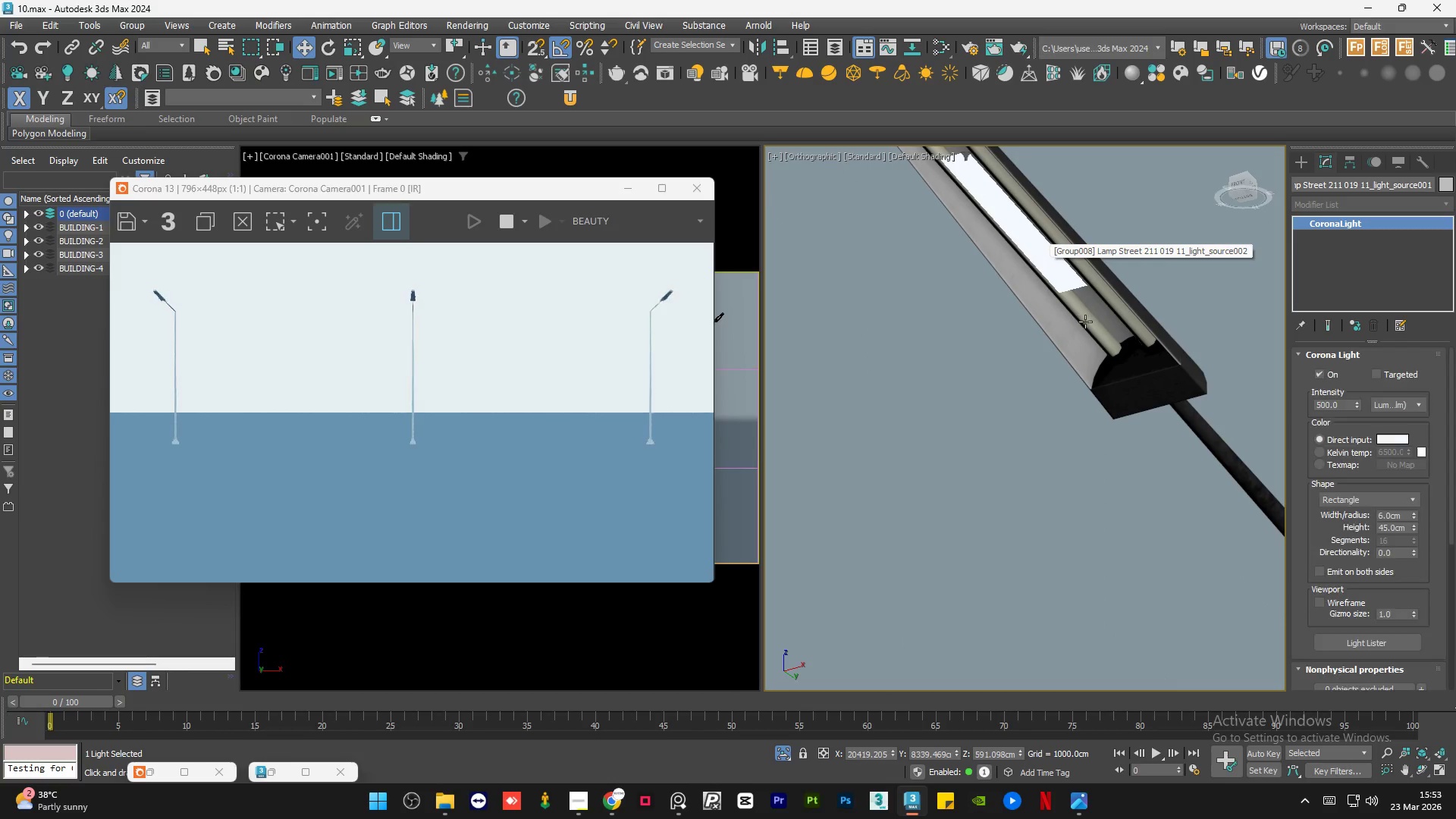 
scroll: coordinate [1116, 371], scroll_direction: down, amount: 13.0
 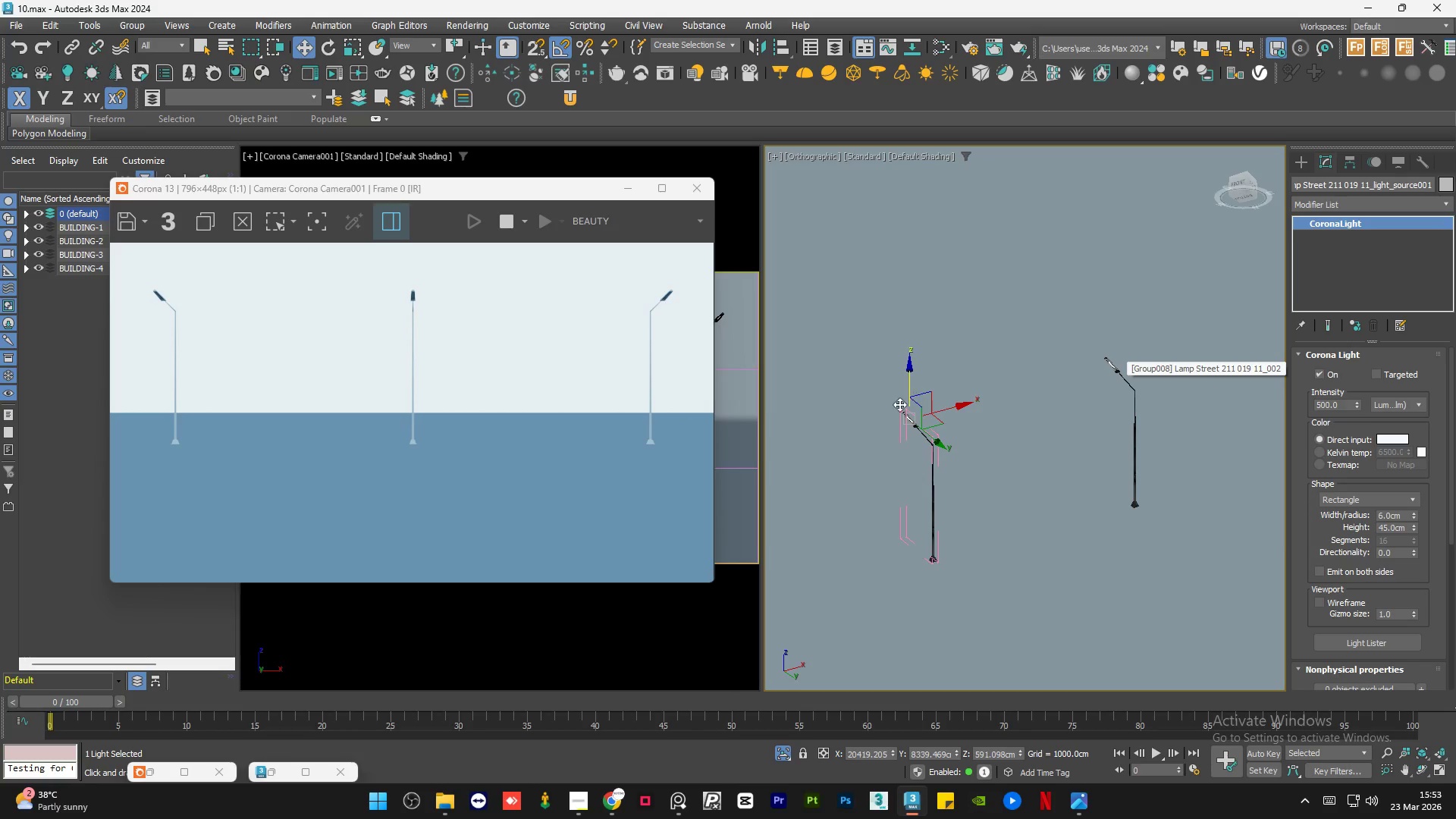 
hold_key(key=ControlLeft, duration=0.56)
 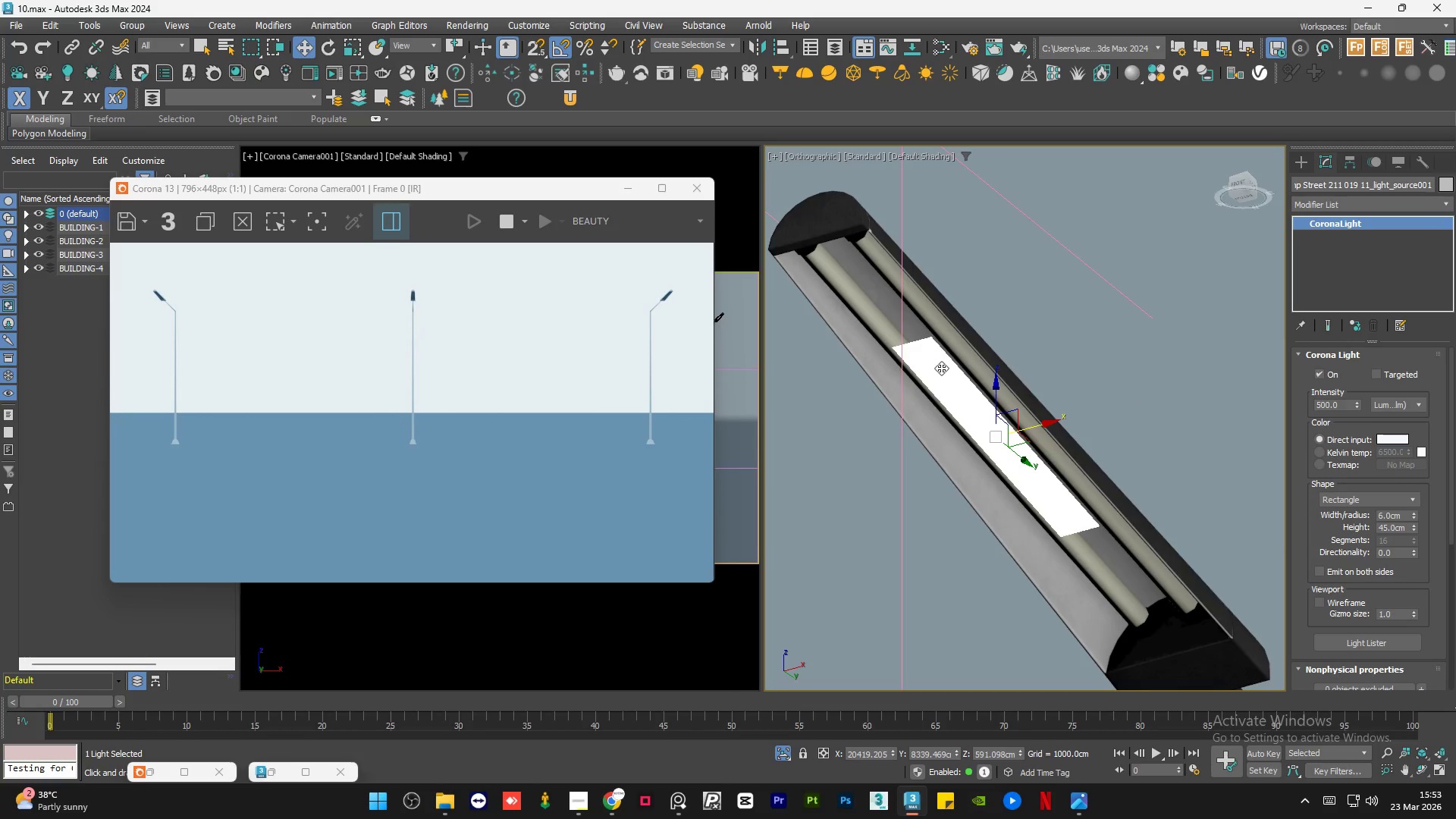 
scroll: coordinate [979, 336], scroll_direction: up, amount: 11.0
 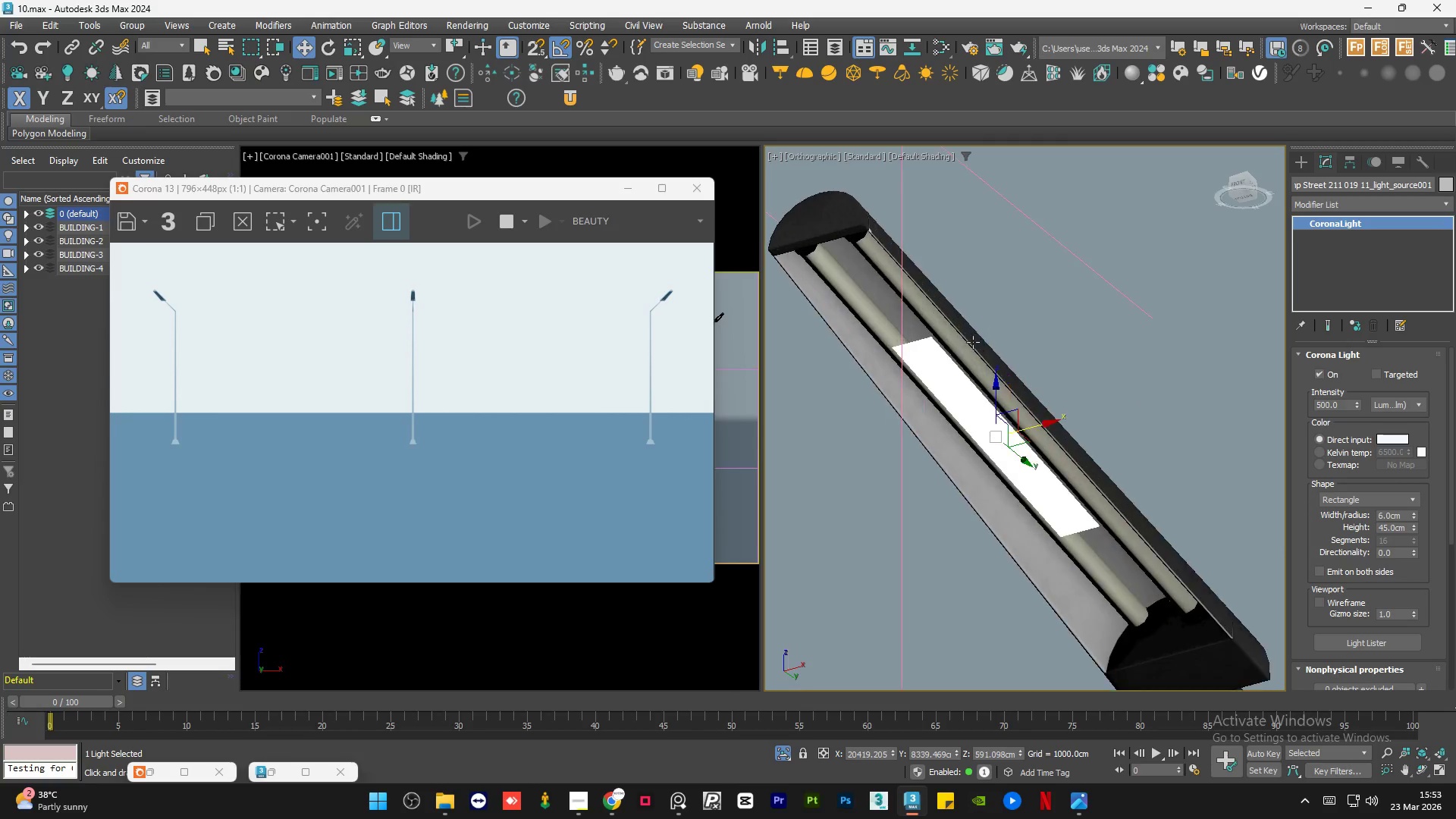 
left_click([941, 368])
 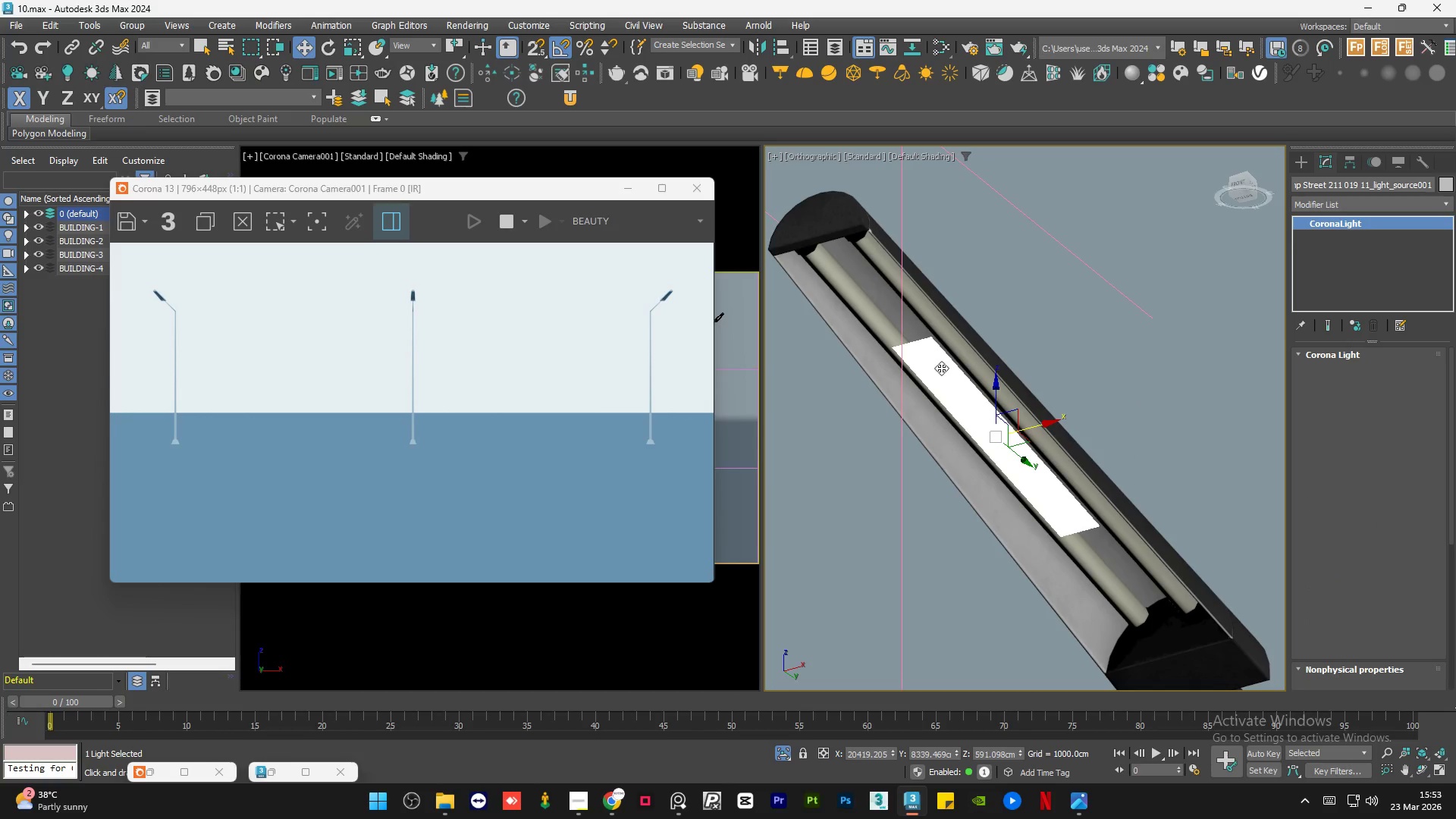 
scroll: coordinate [888, 380], scroll_direction: down, amount: 15.0
 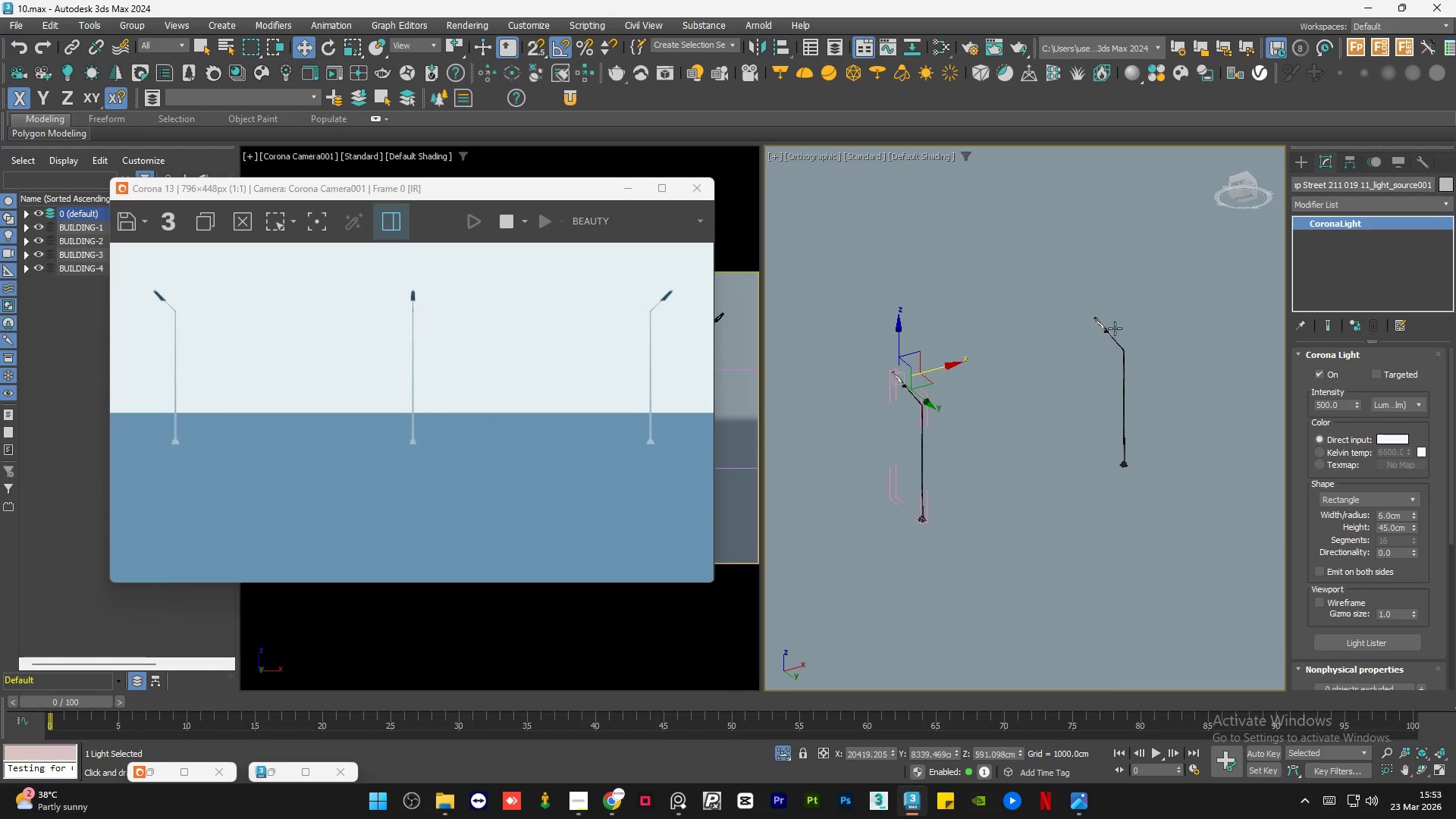 
key(Control+ControlLeft)
 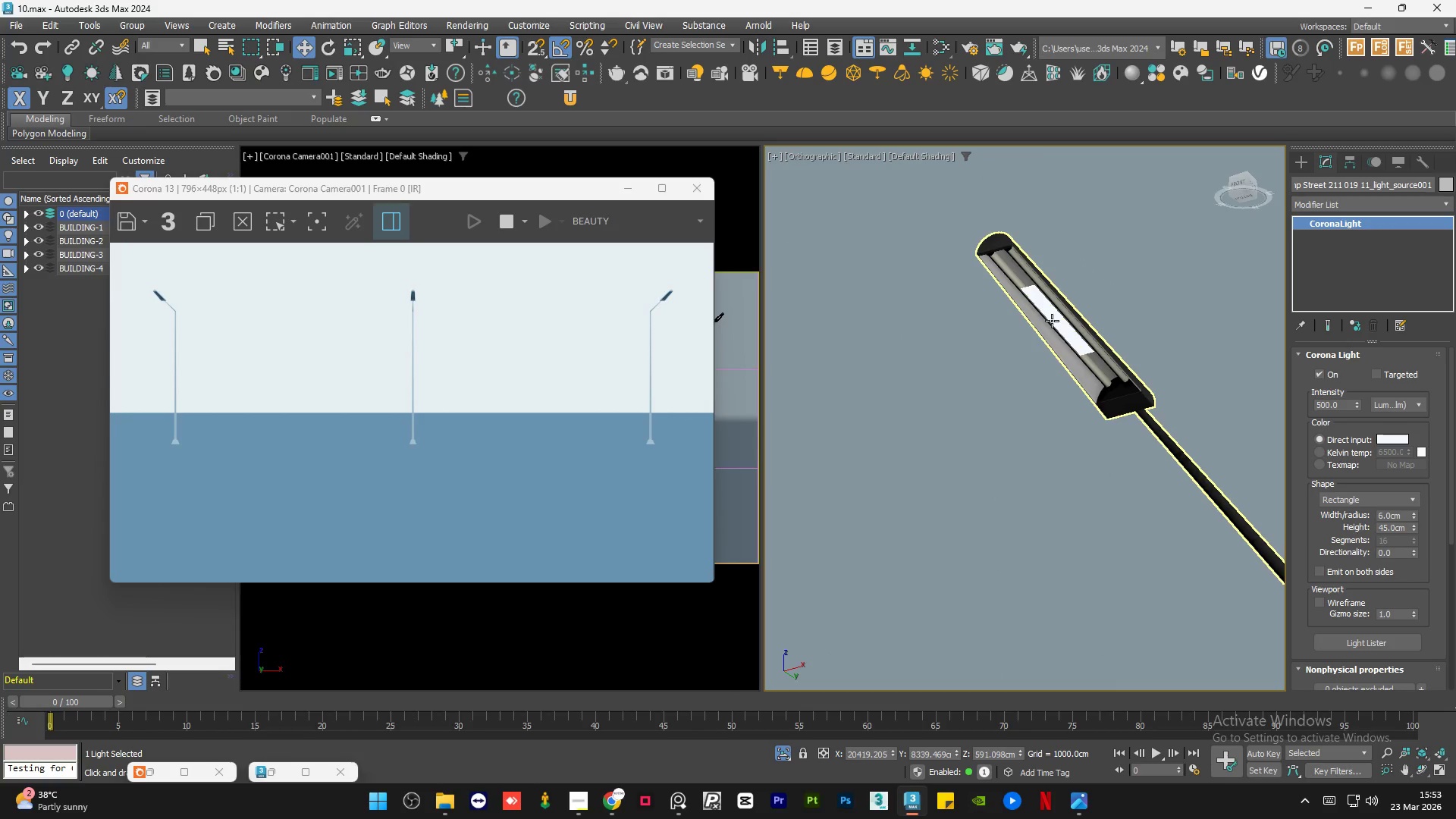 
scroll: coordinate [1066, 320], scroll_direction: up, amount: 16.0
 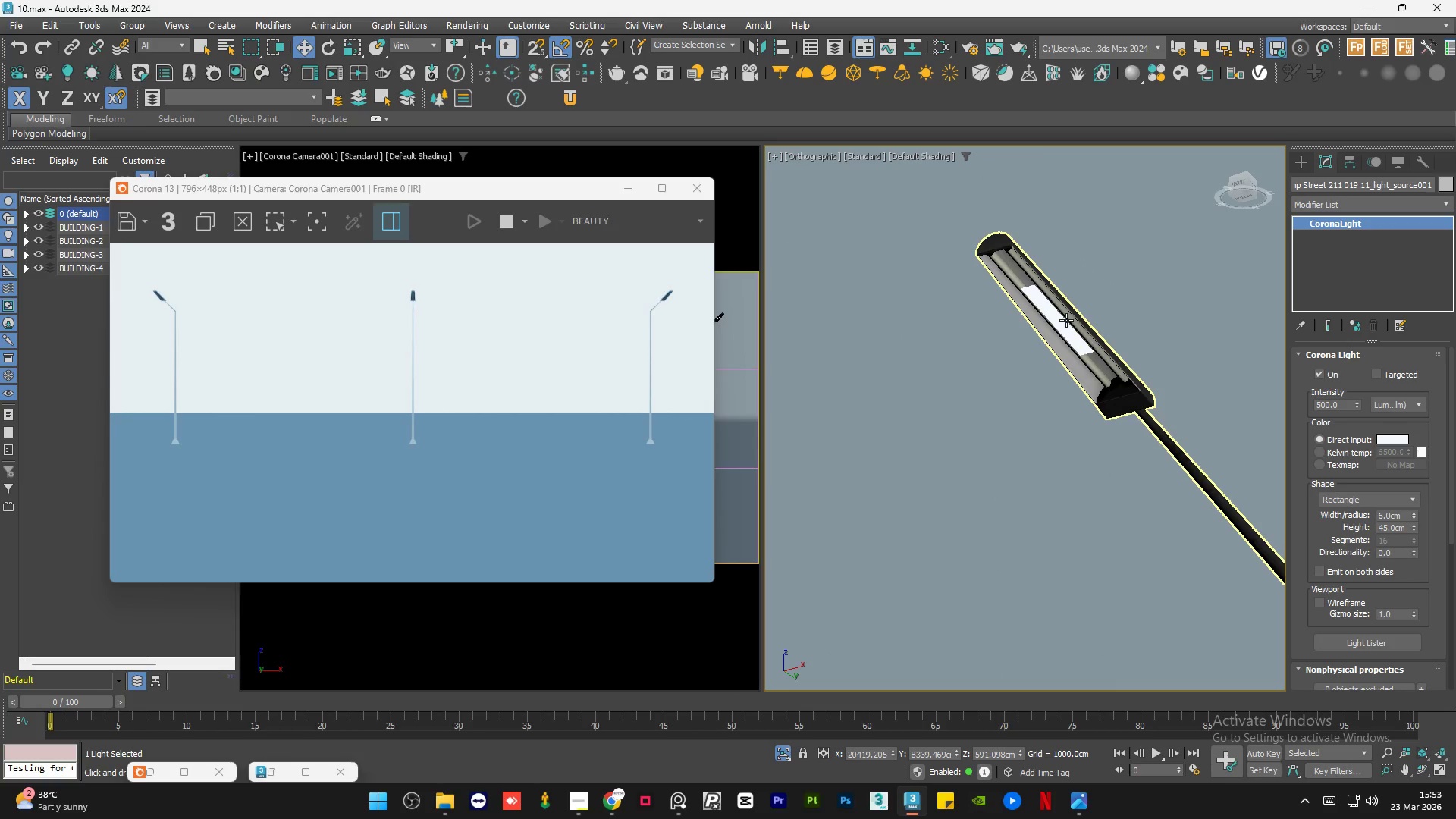 
hold_key(key=ControlLeft, duration=0.66)
 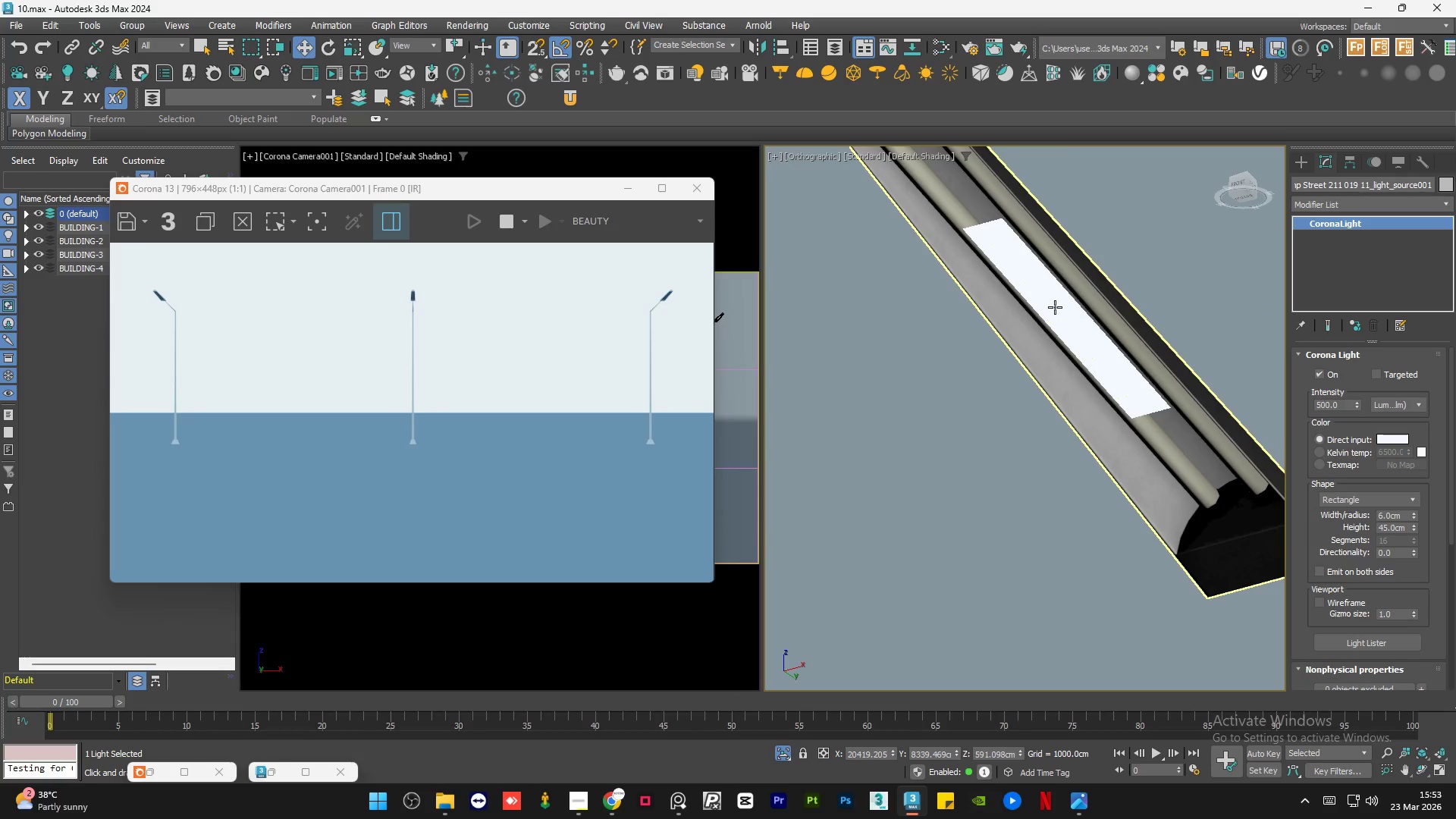 
scroll: coordinate [1052, 321], scroll_direction: up, amount: 4.0
 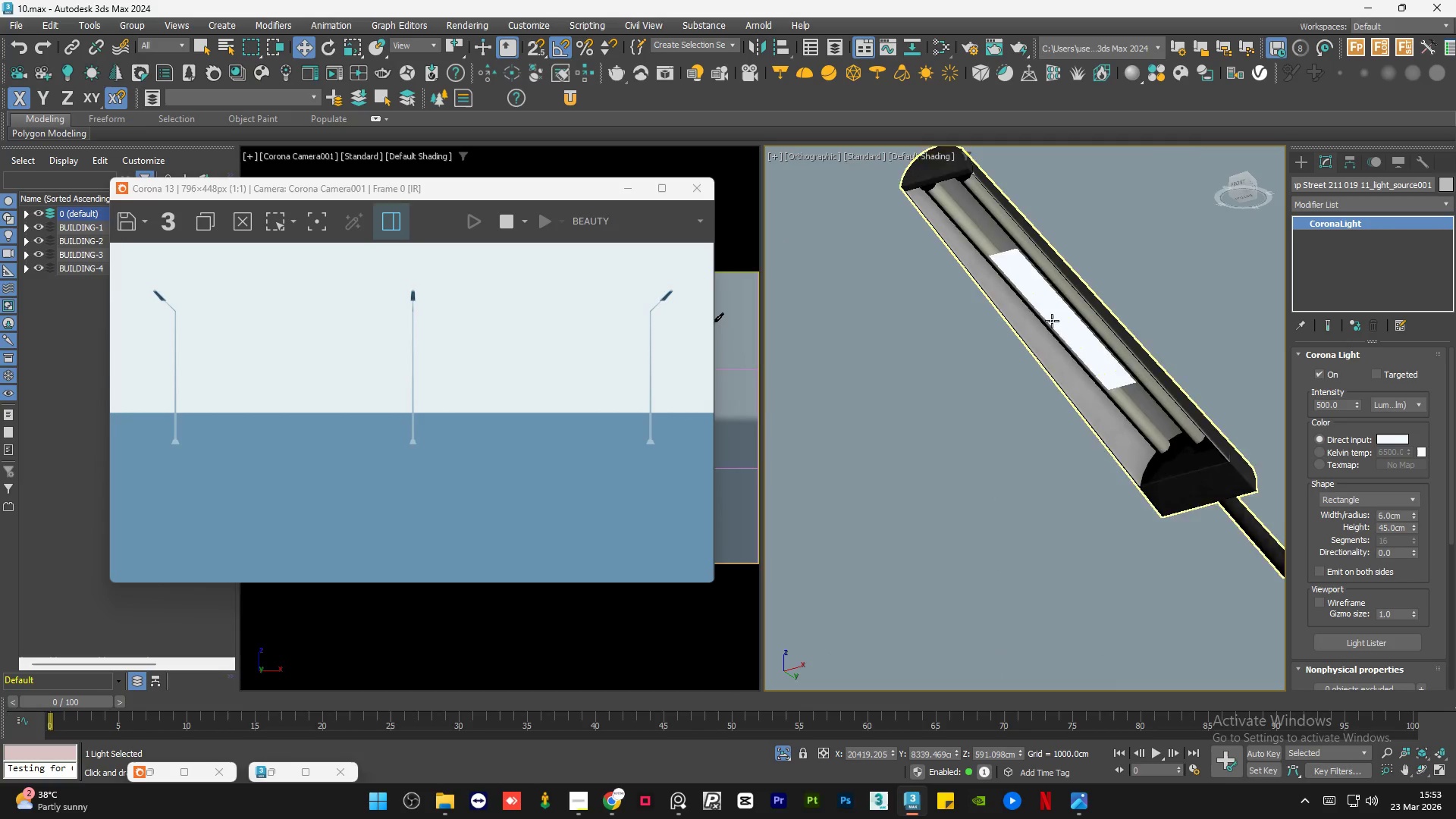 
hold_key(key=ControlLeft, duration=0.73)
left_click([1055, 307])
 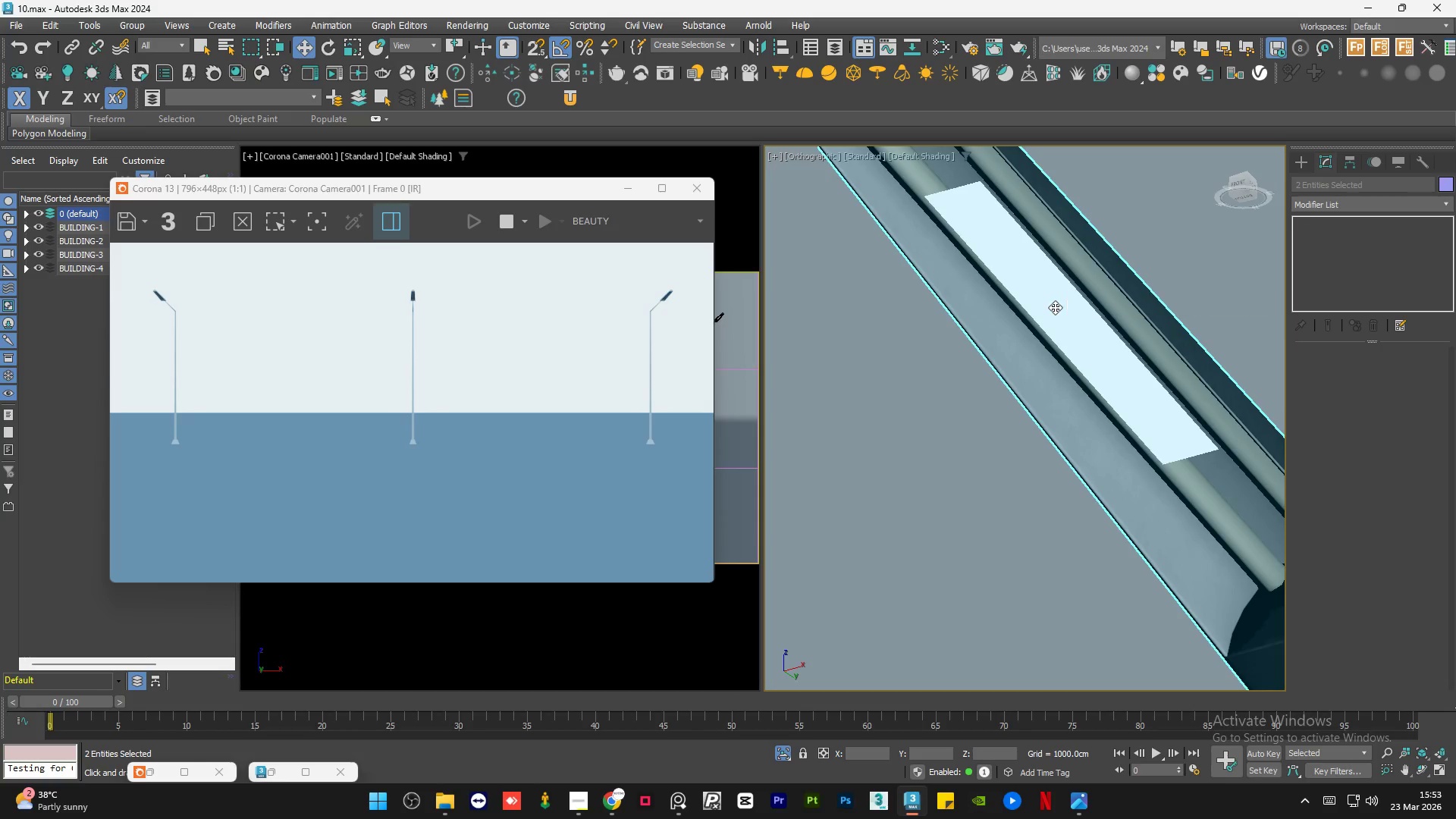 
scroll: coordinate [1055, 307], scroll_direction: up, amount: 1.0
 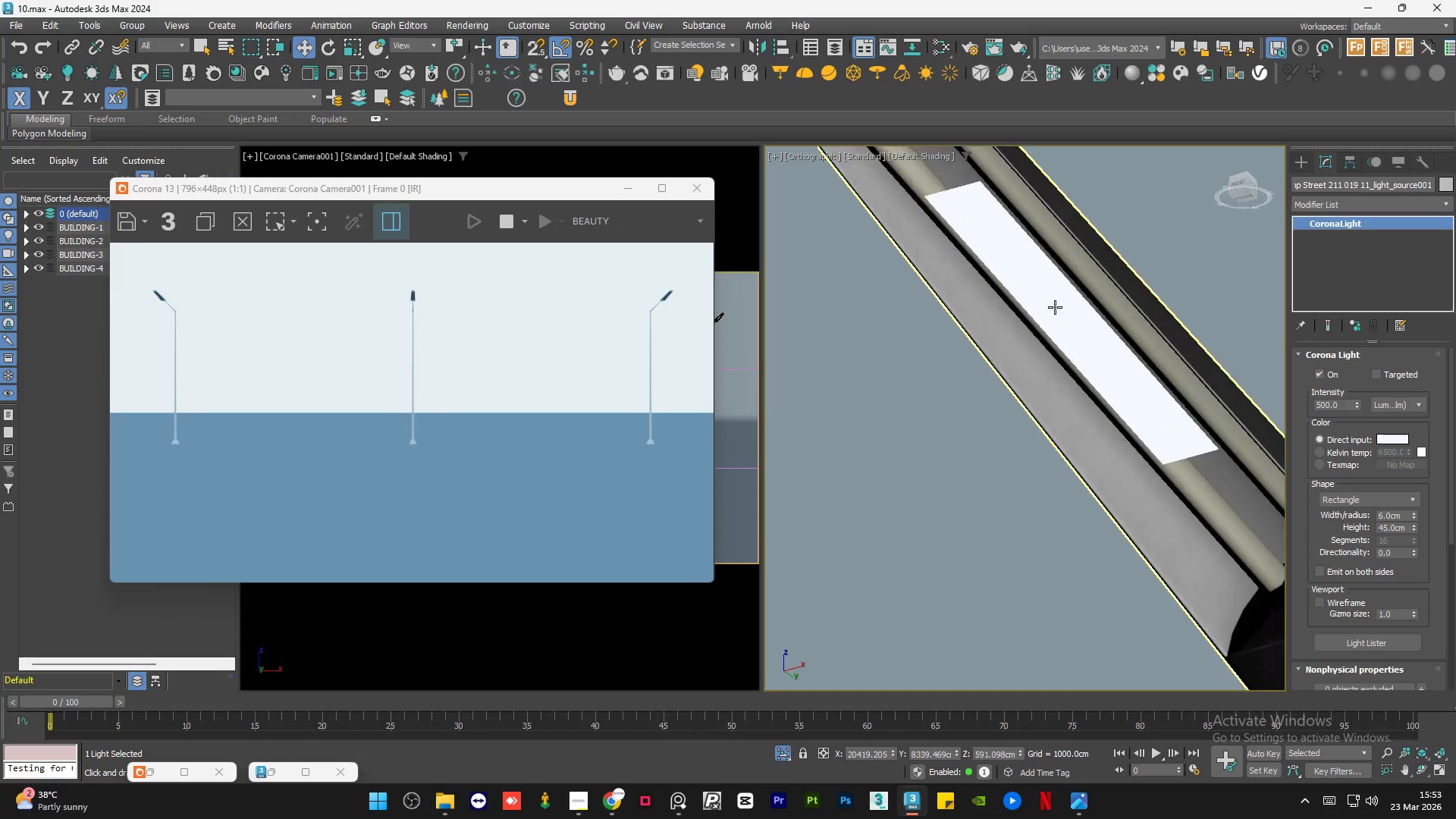 
key(Control+ControlLeft)
 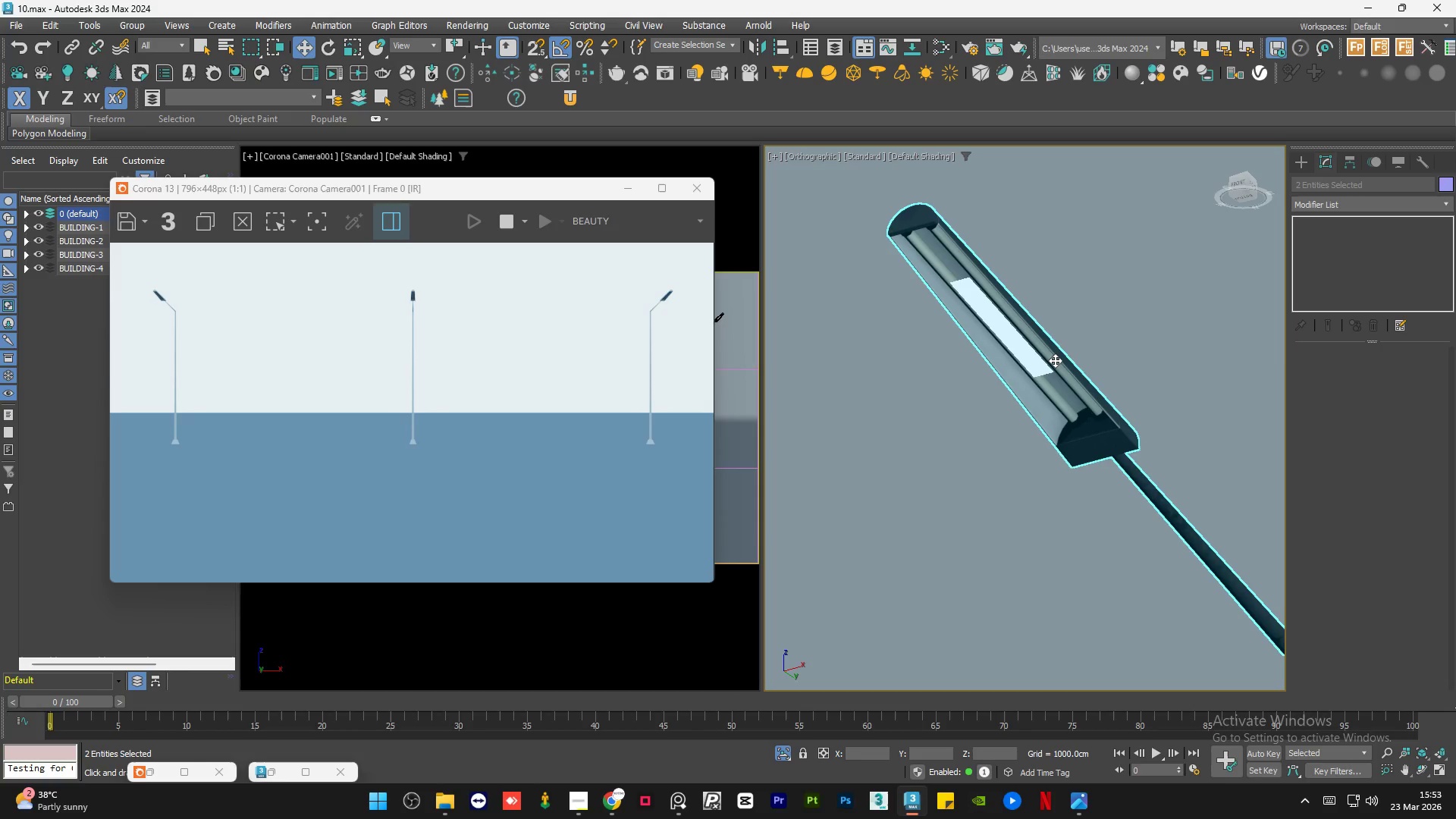 
scroll: coordinate [1095, 357], scroll_direction: down, amount: 13.0
 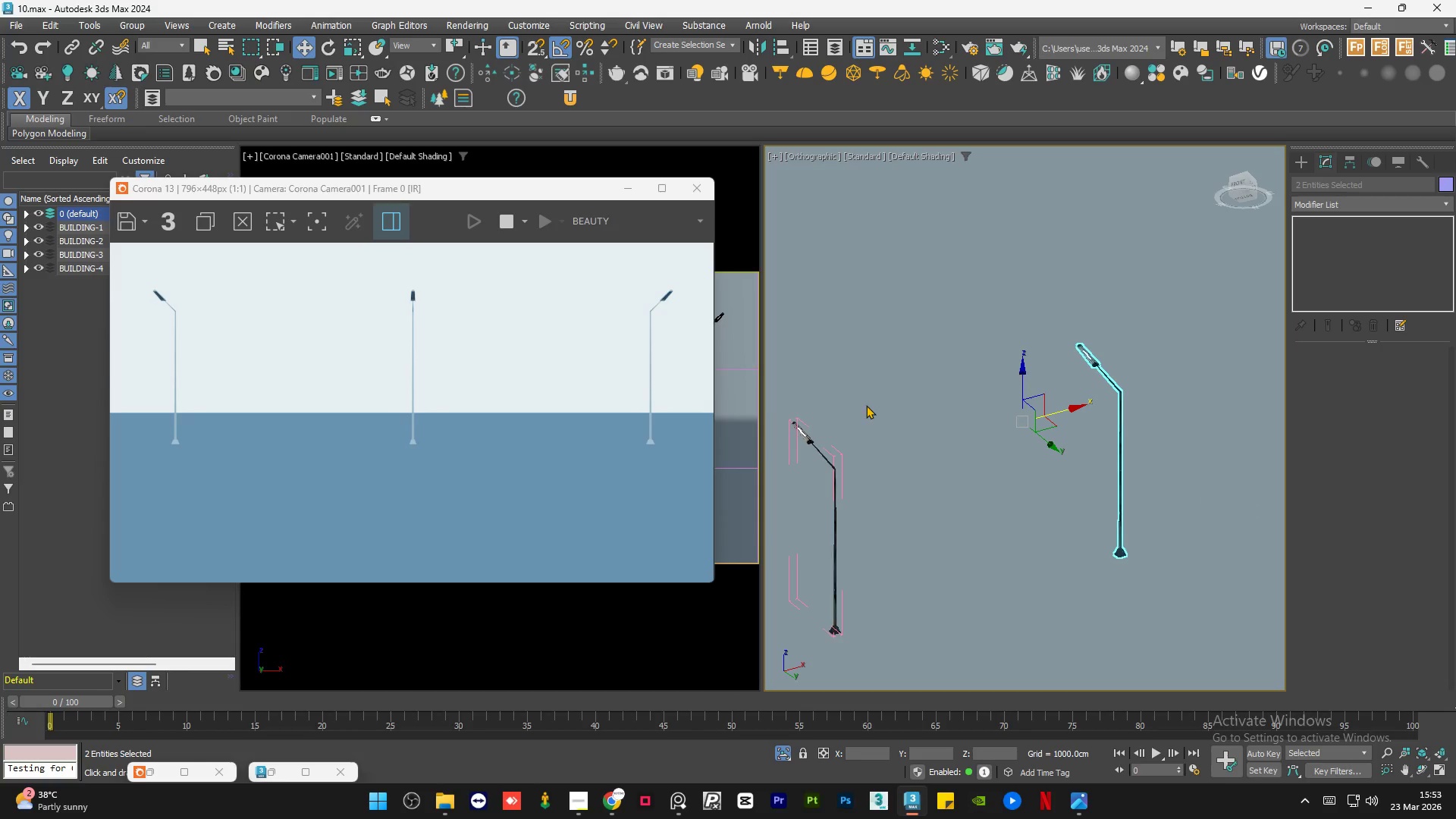 
left_click([864, 406])
 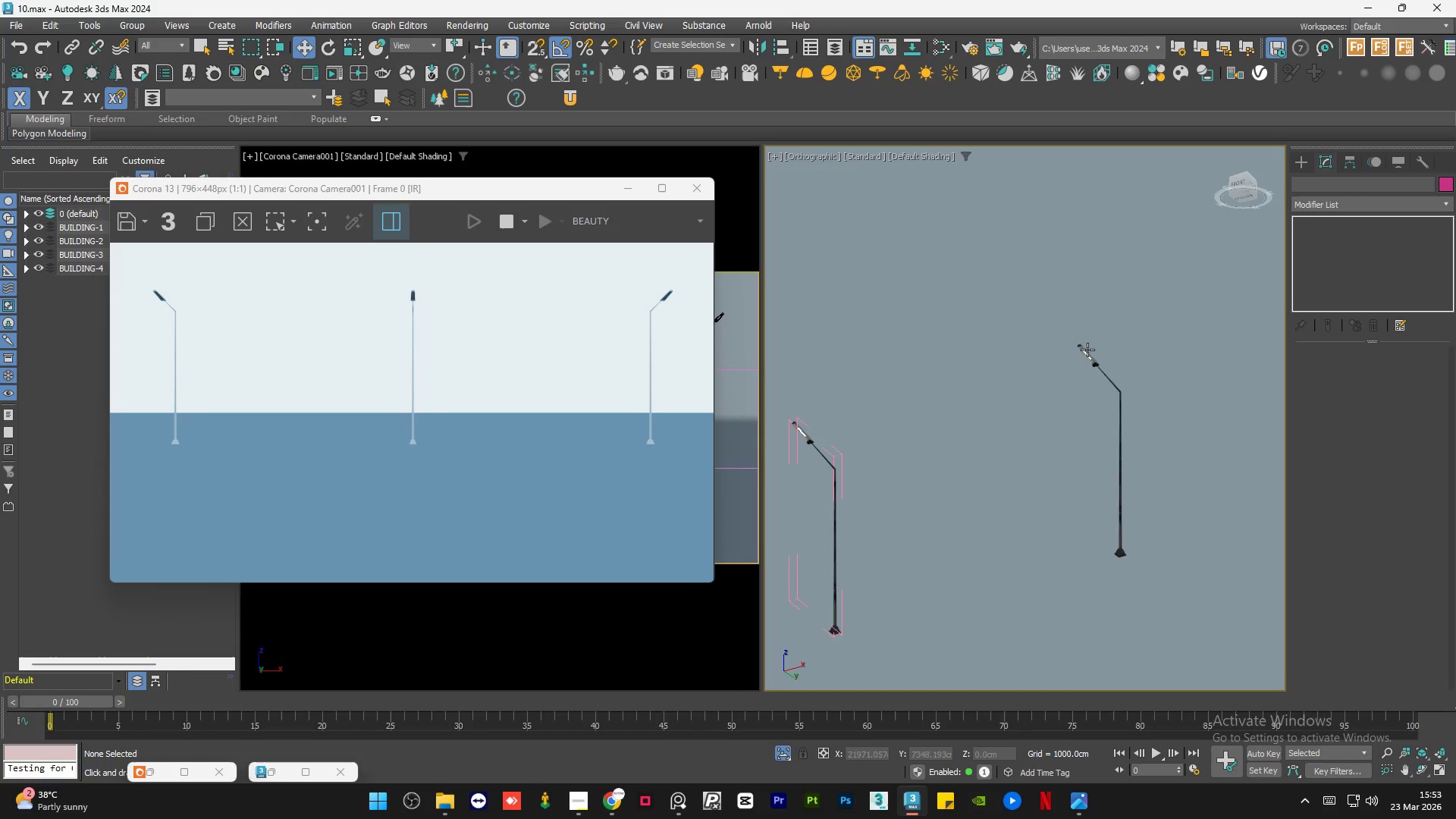 
scroll: coordinate [1084, 350], scroll_direction: up, amount: 12.0
 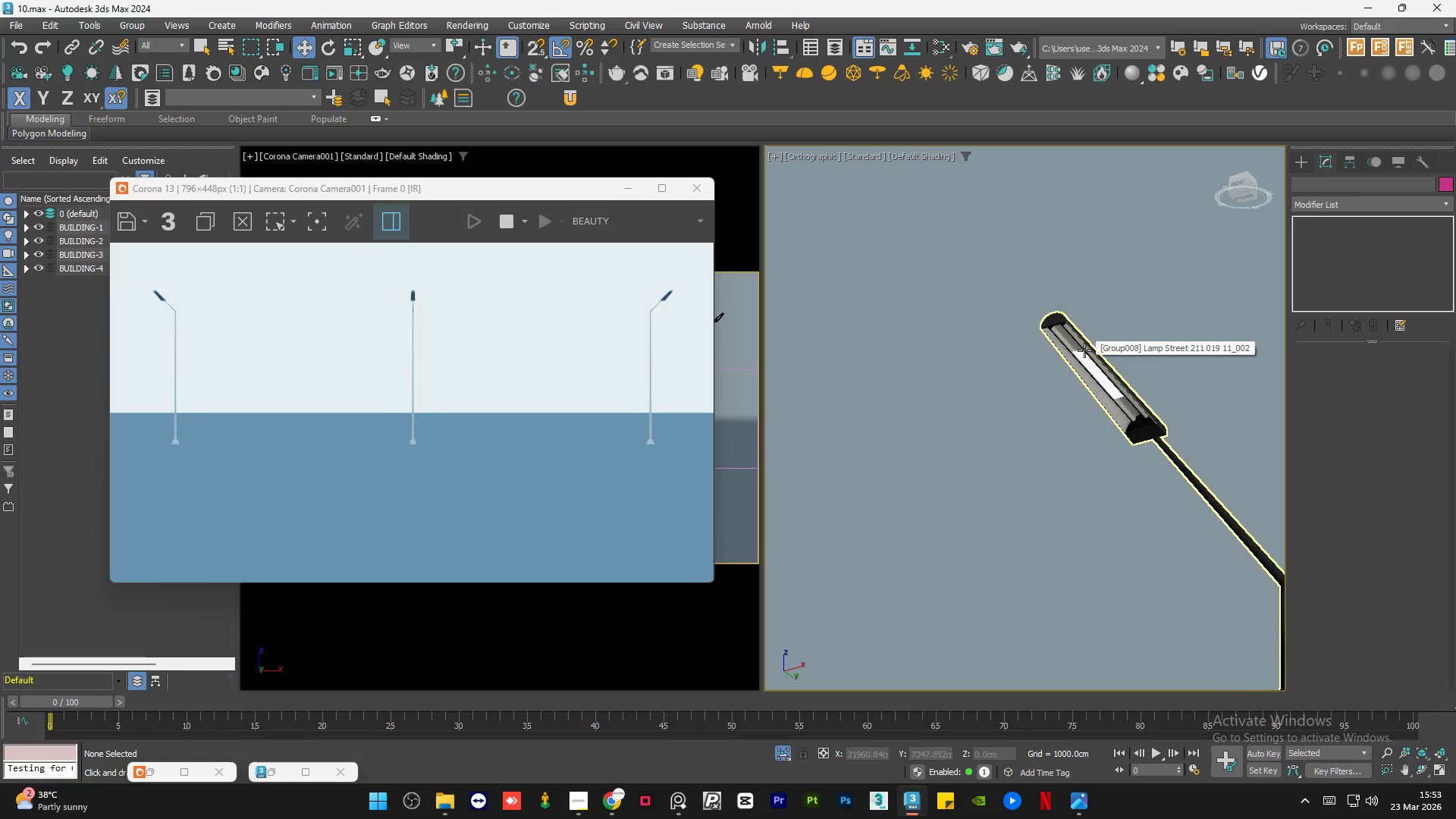 
key(F3)
 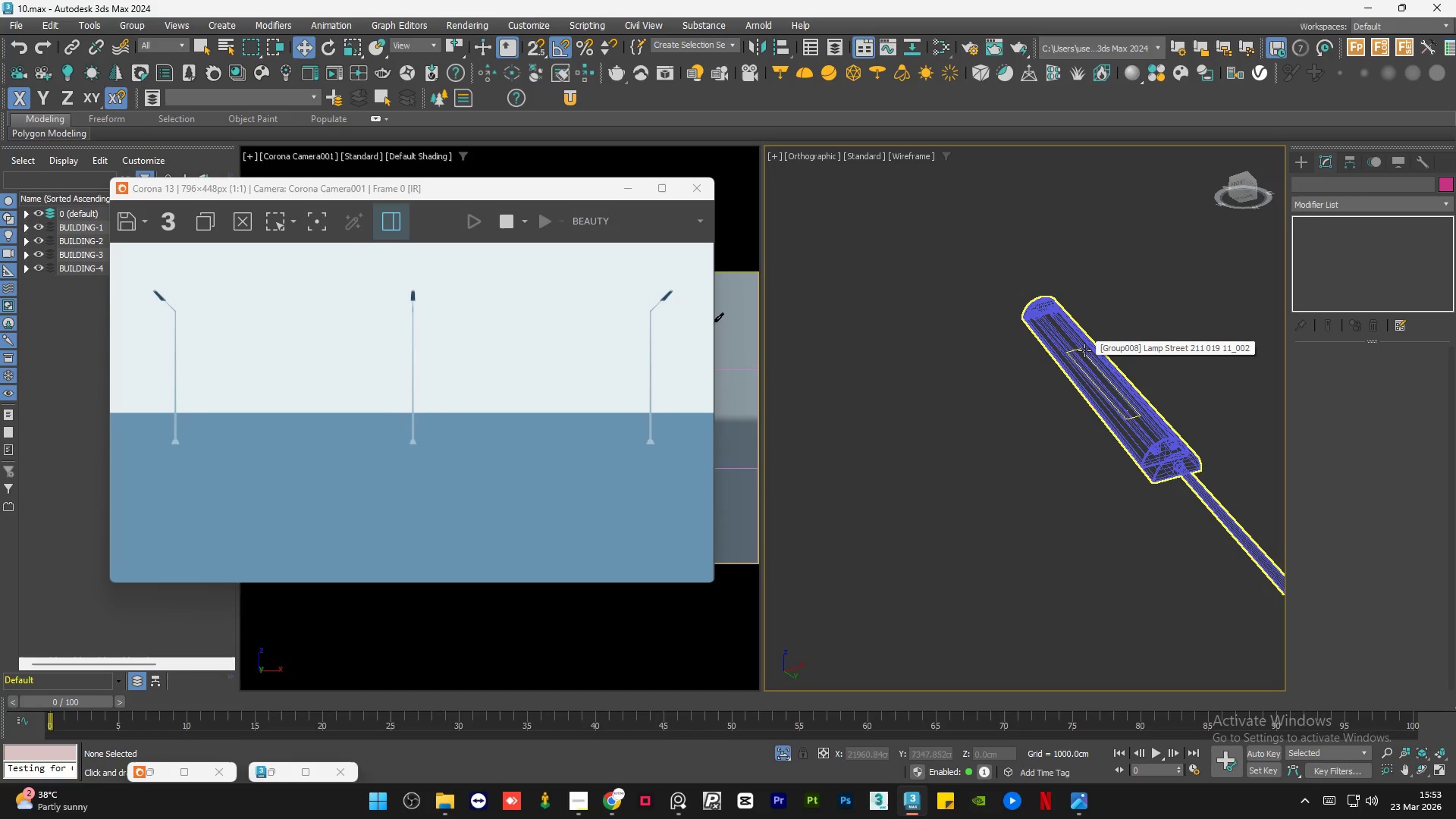 
scroll: coordinate [1084, 350], scroll_direction: up, amount: 10.0
 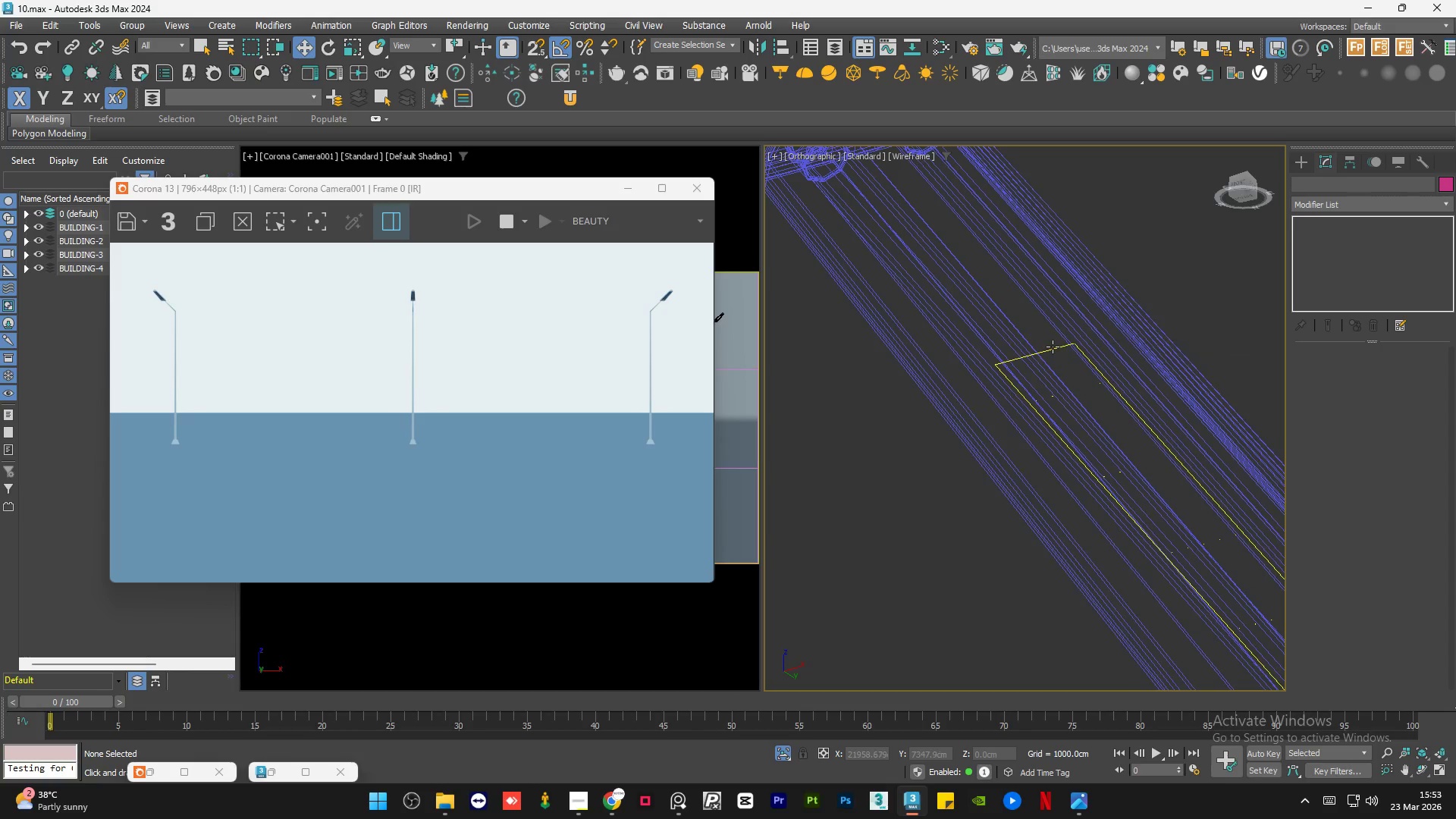 
left_click([1053, 347])
 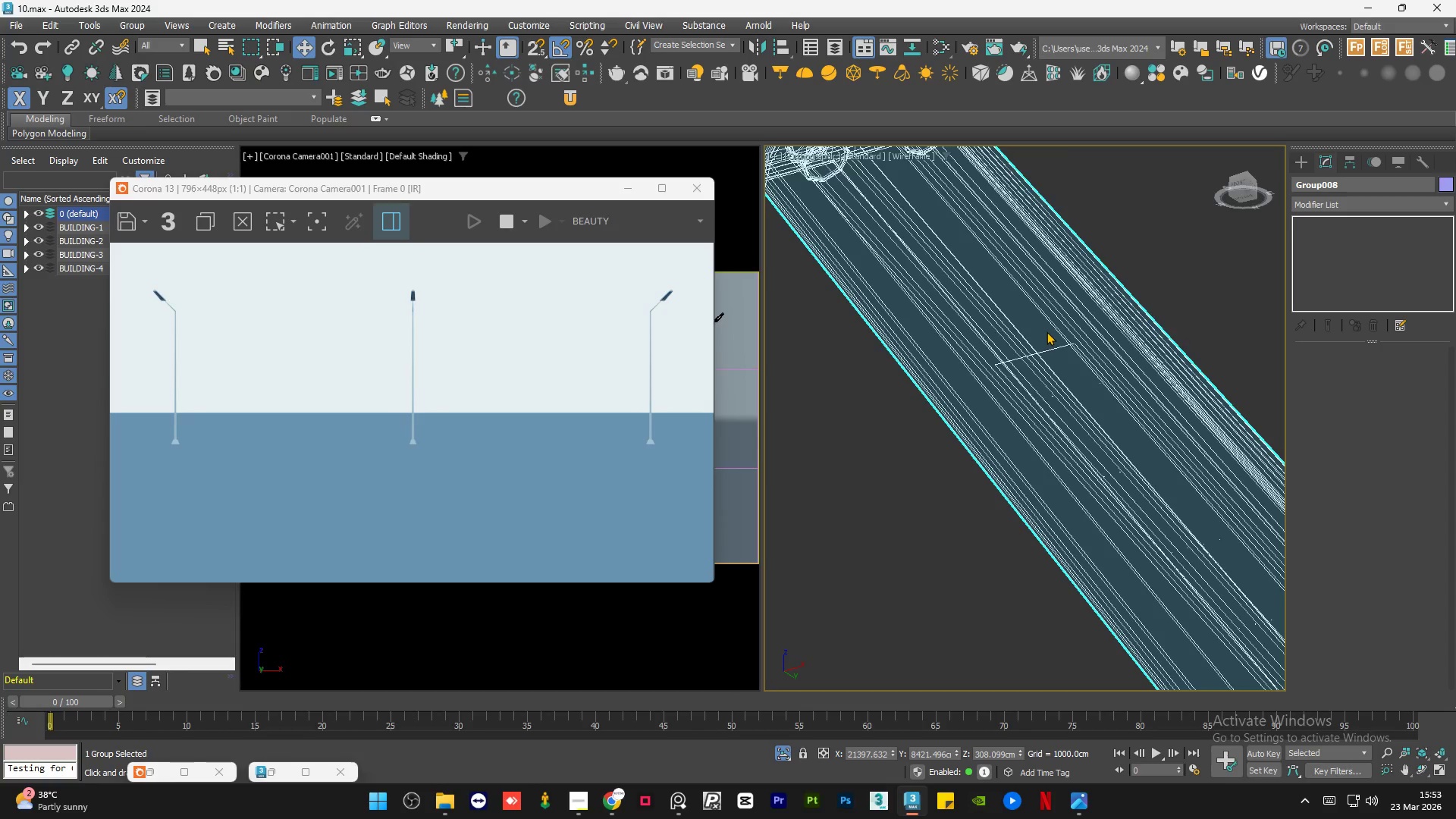 
scroll: coordinate [985, 394], scroll_direction: down, amount: 19.0
 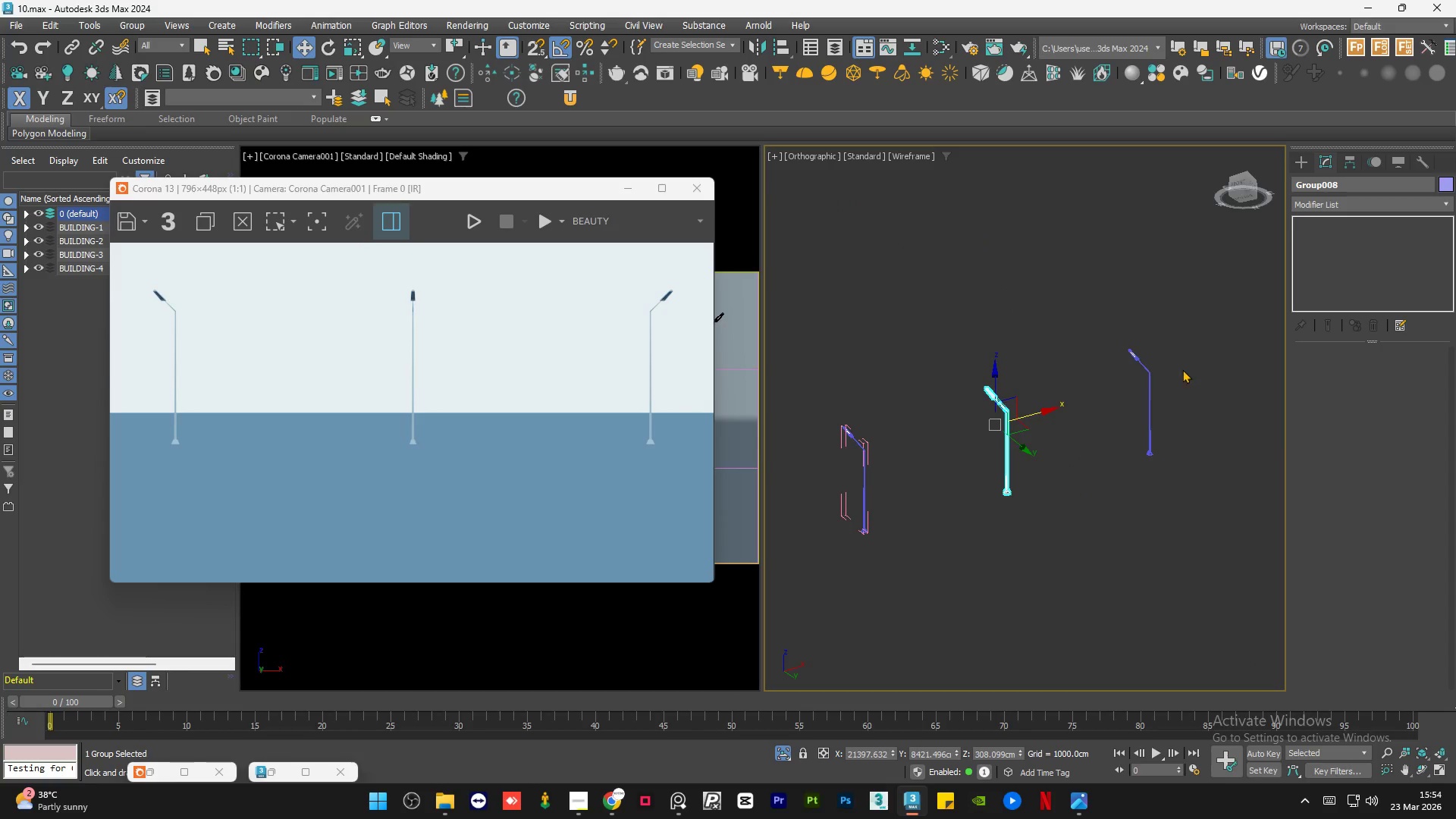 
hold_key(key=ControlLeft, duration=0.56)
left_click_drag(start_coordinate=[1188, 345], to_coordinate=[1125, 438])
 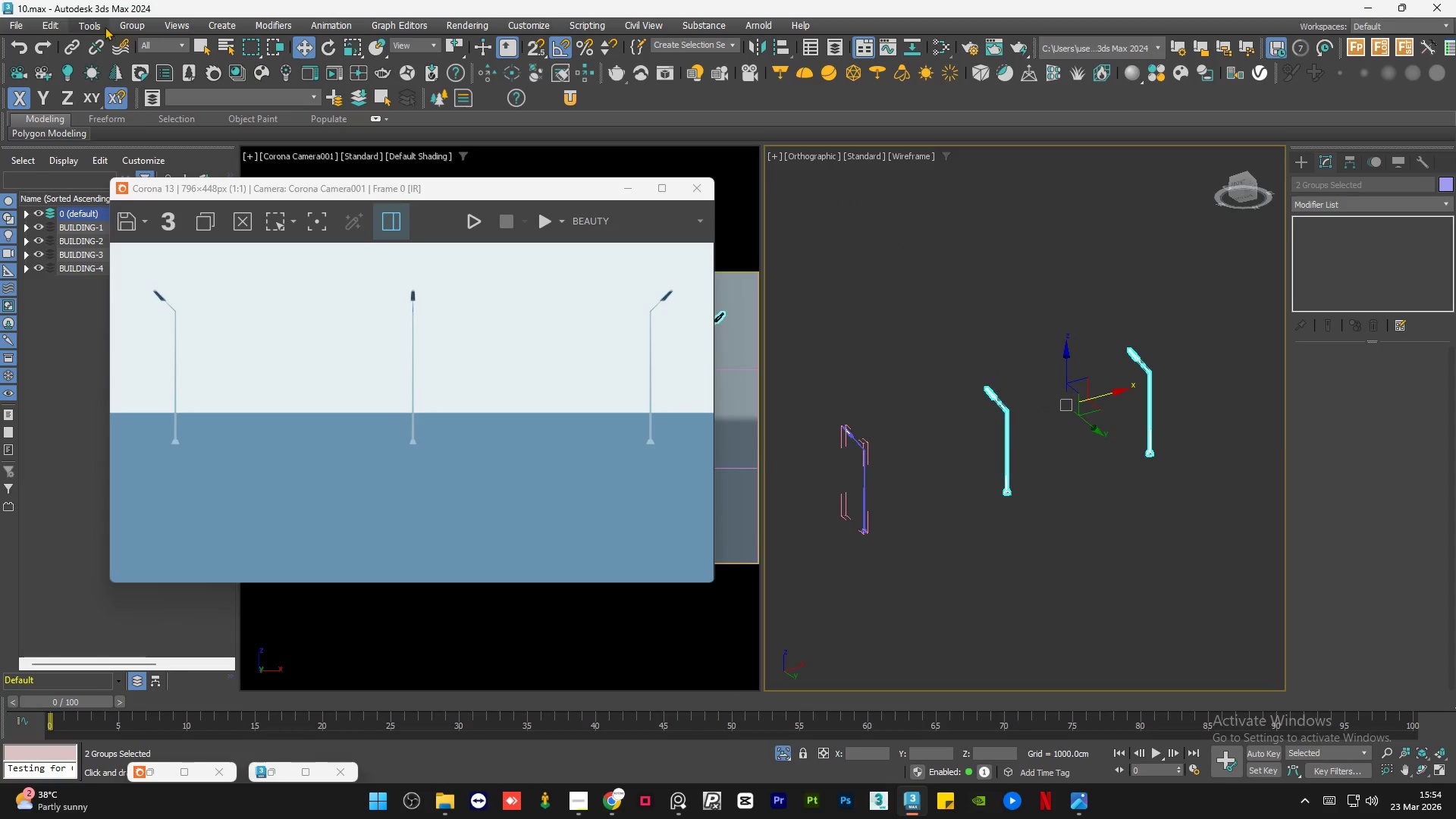 
left_click([126, 26])
 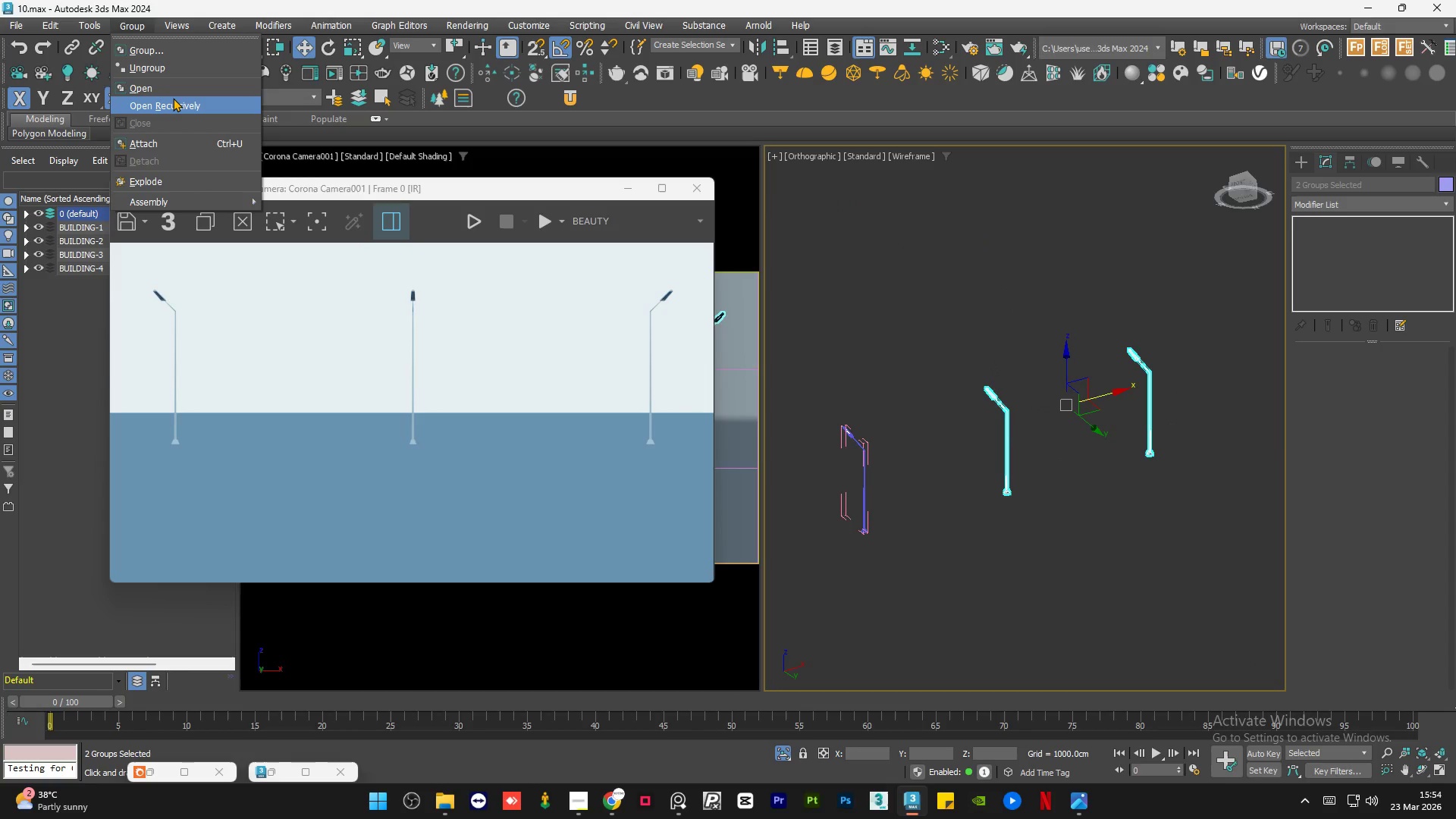 
left_click([173, 98])
 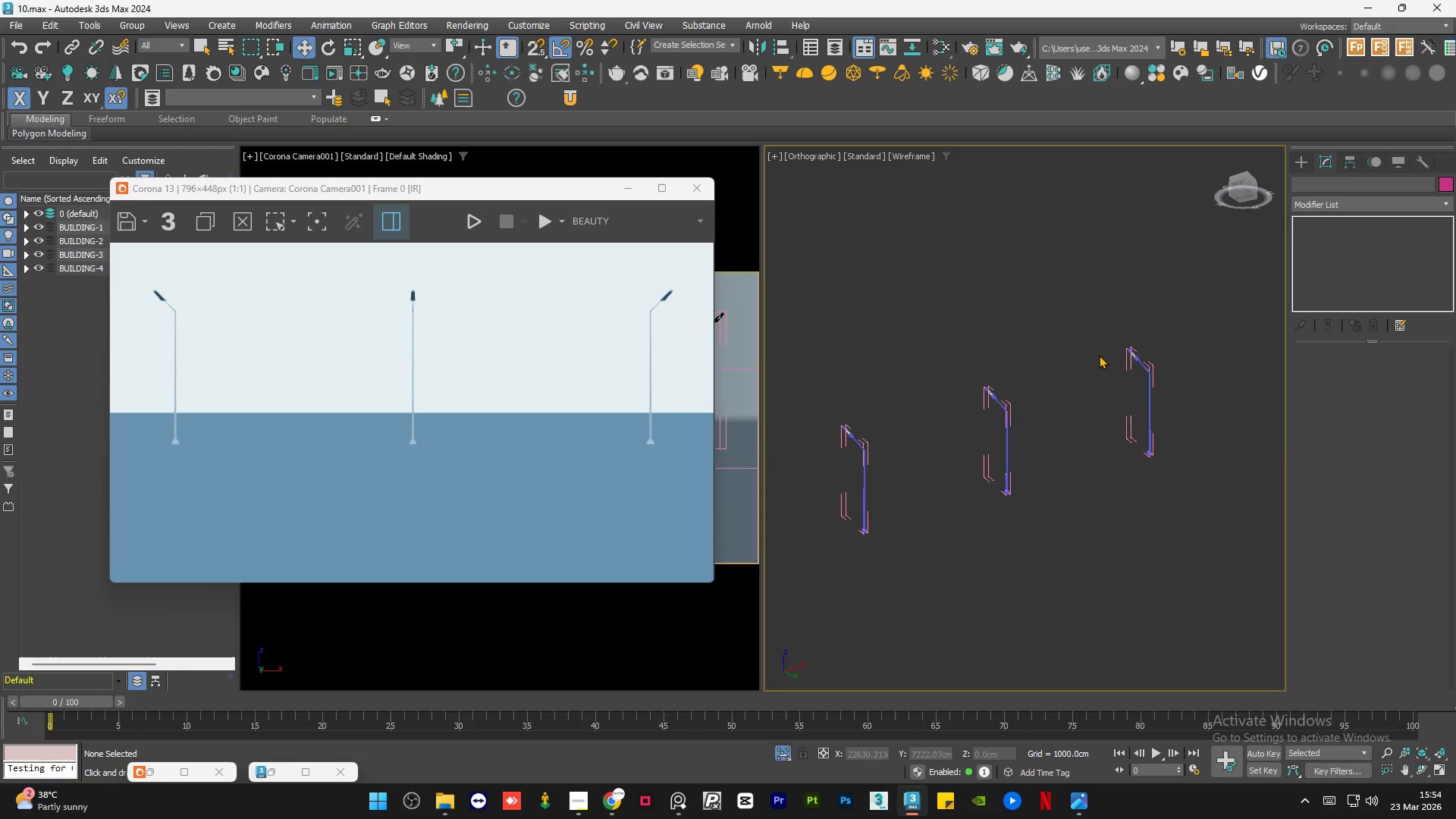 
scroll: coordinate [1119, 409], scroll_direction: up, amount: 16.0
 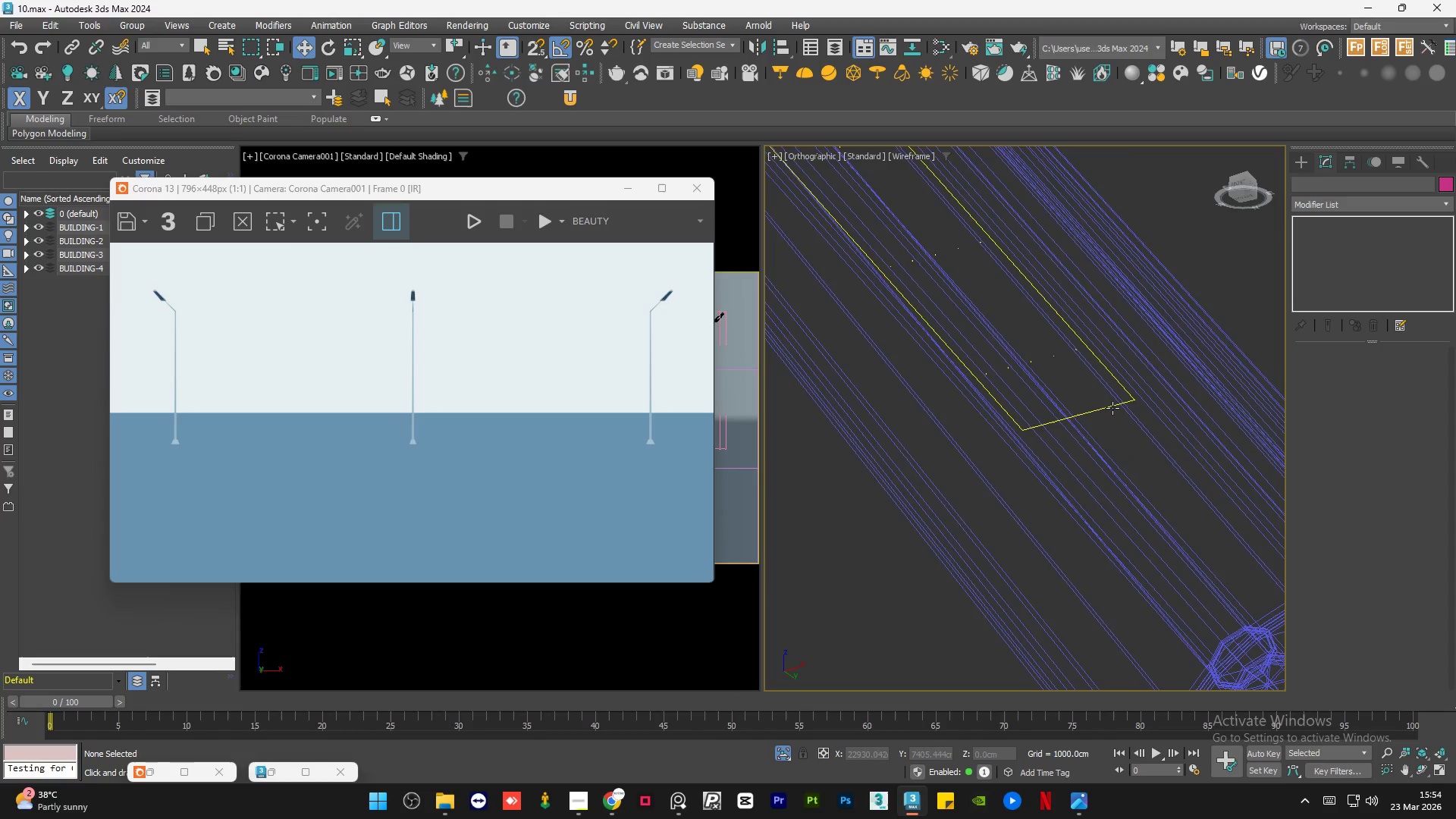 
left_click([1112, 408])
 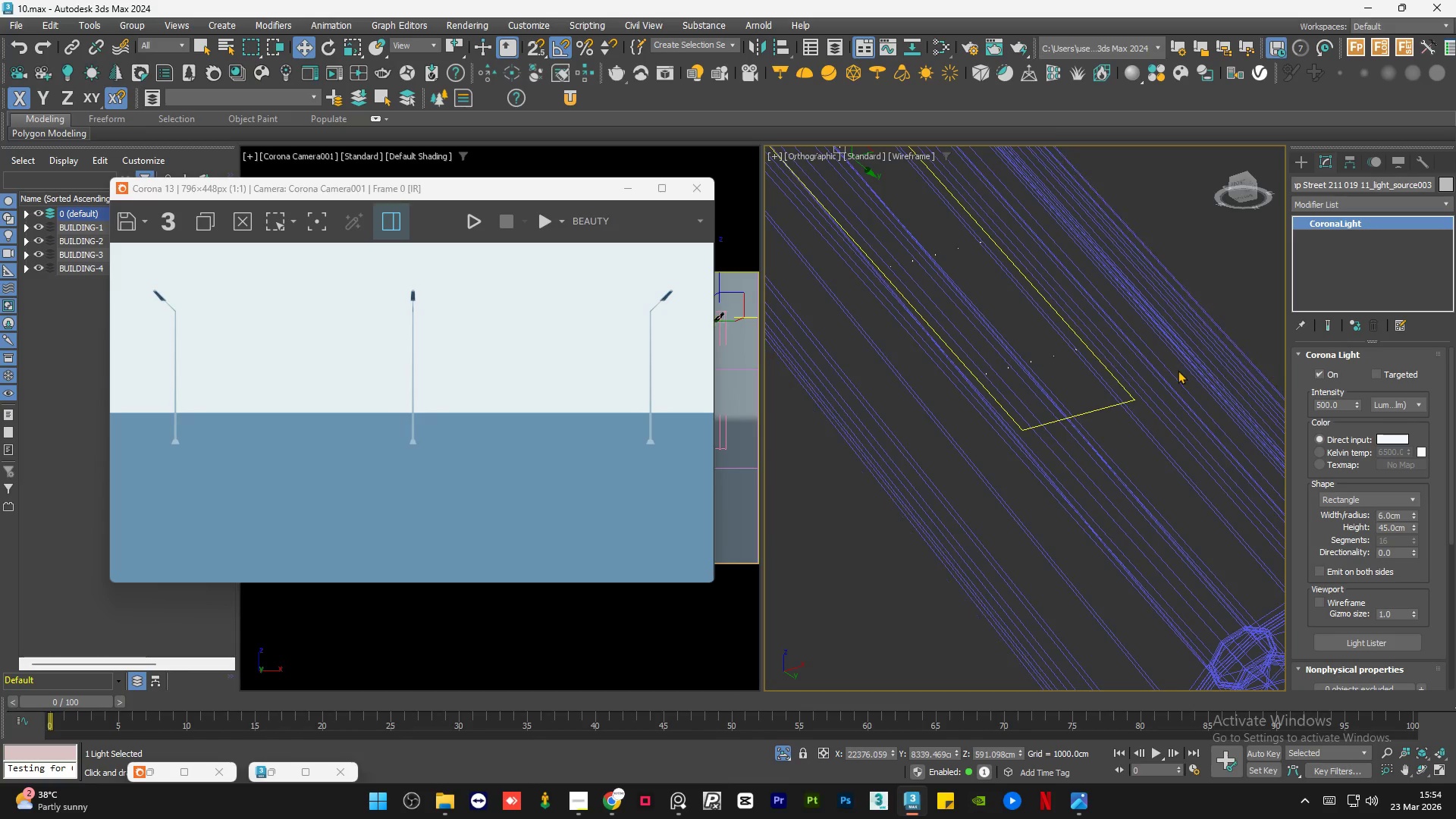 
scroll: coordinate [1187, 388], scroll_direction: down, amount: 16.0
 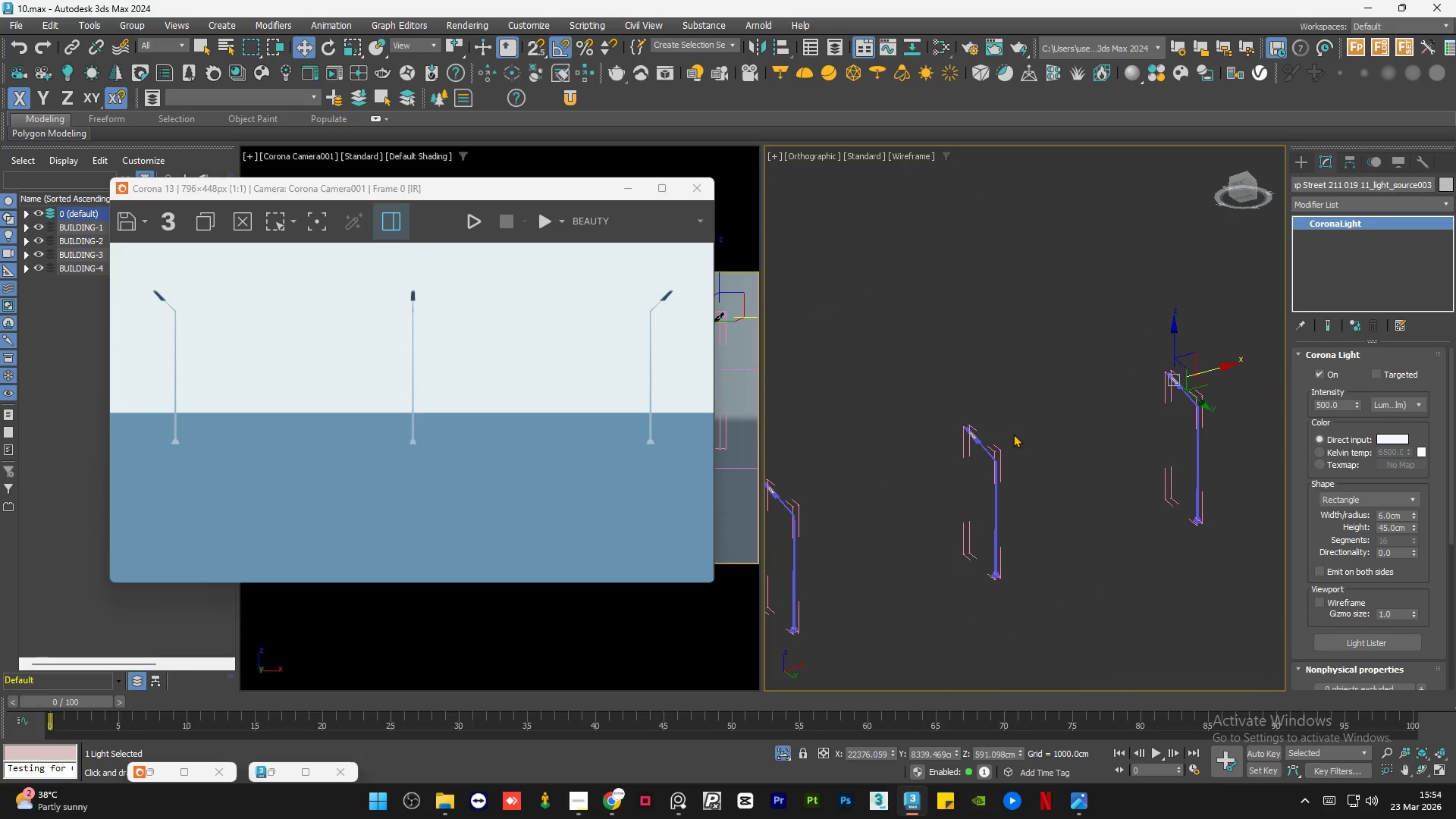 
scroll: coordinate [1025, 515], scroll_direction: up, amount: 14.0
 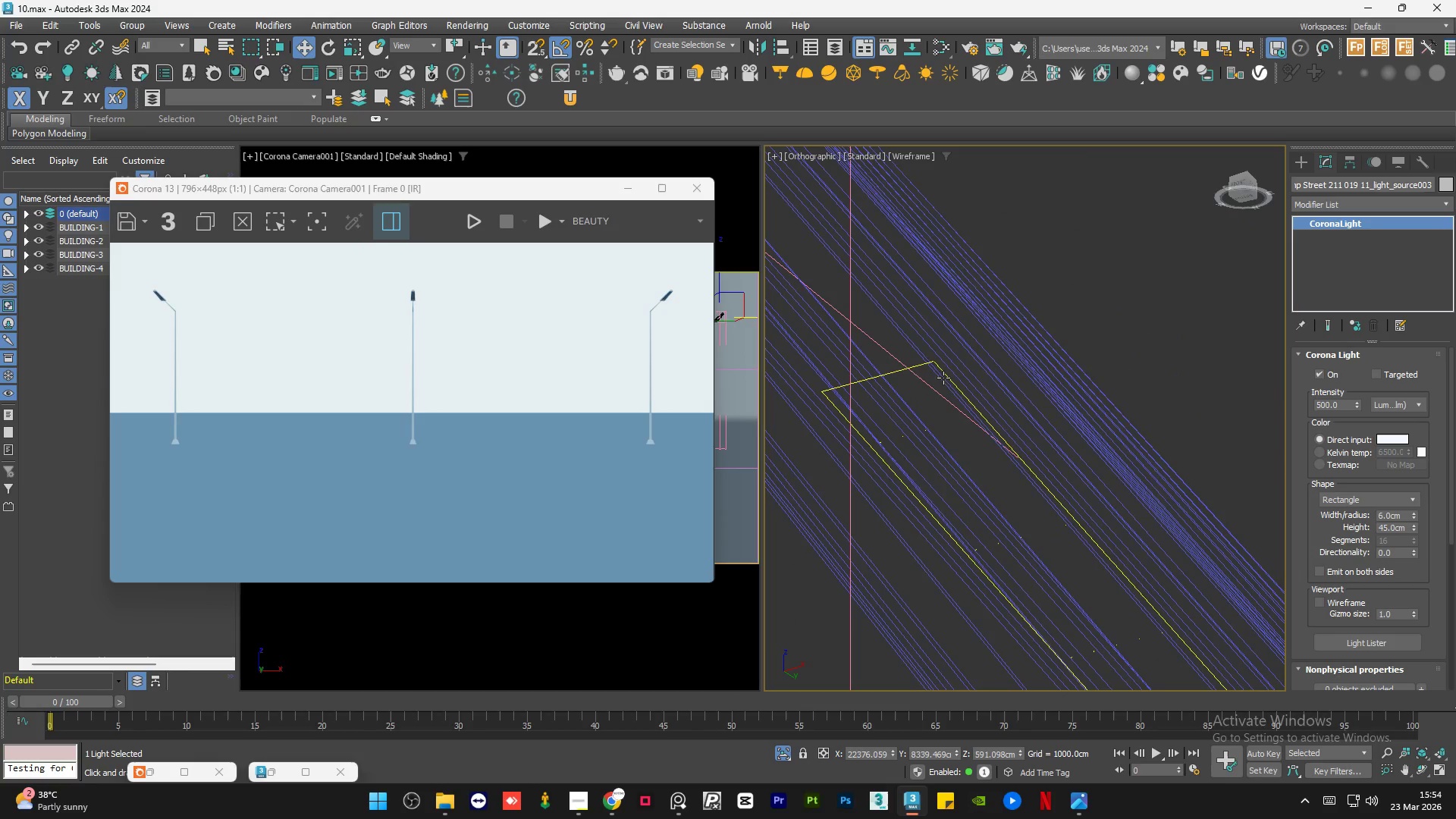 
hold_key(key=ControlLeft, duration=1.22)
 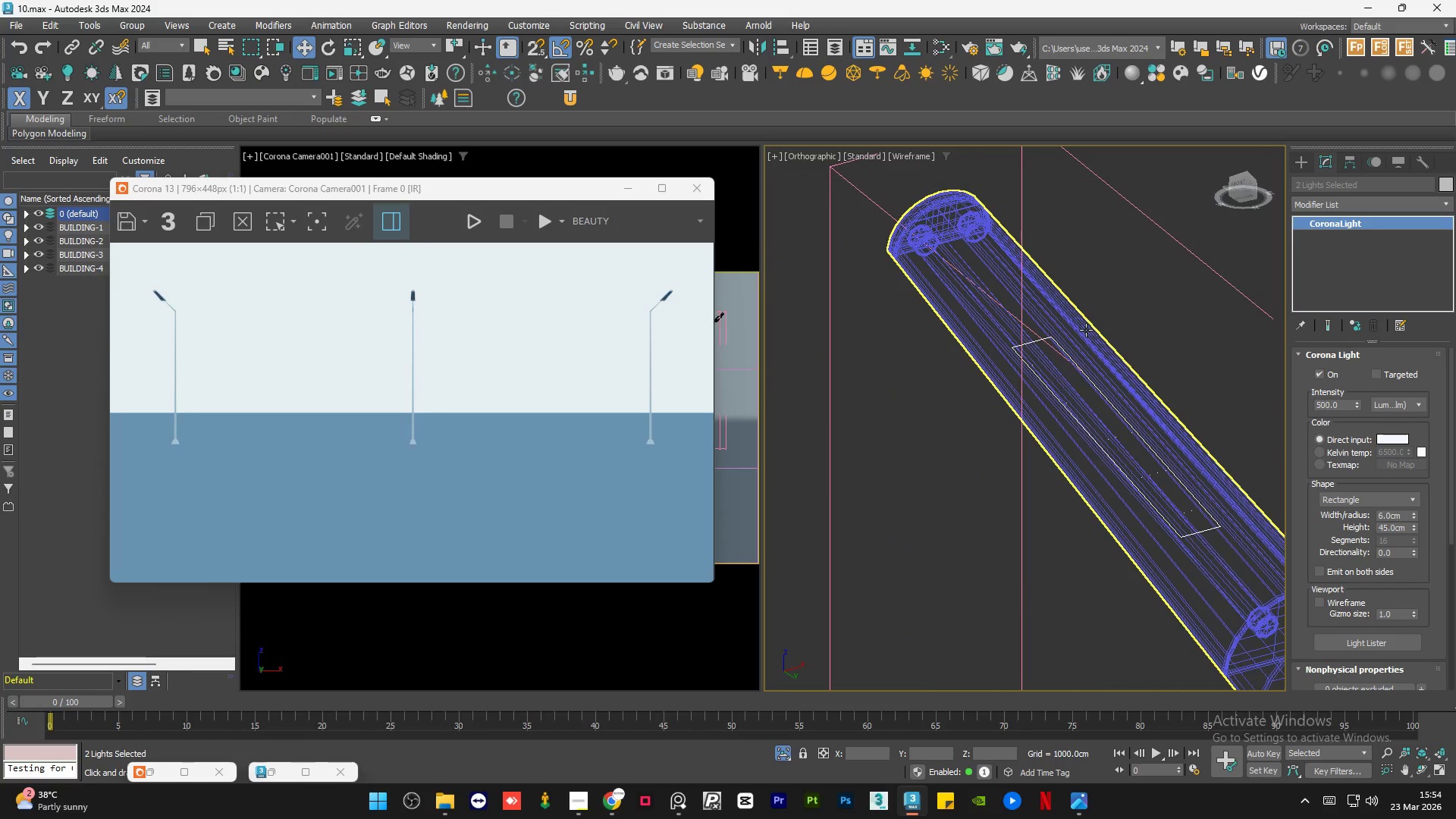 
scroll: coordinate [884, 371], scroll_direction: up, amount: 1.0
 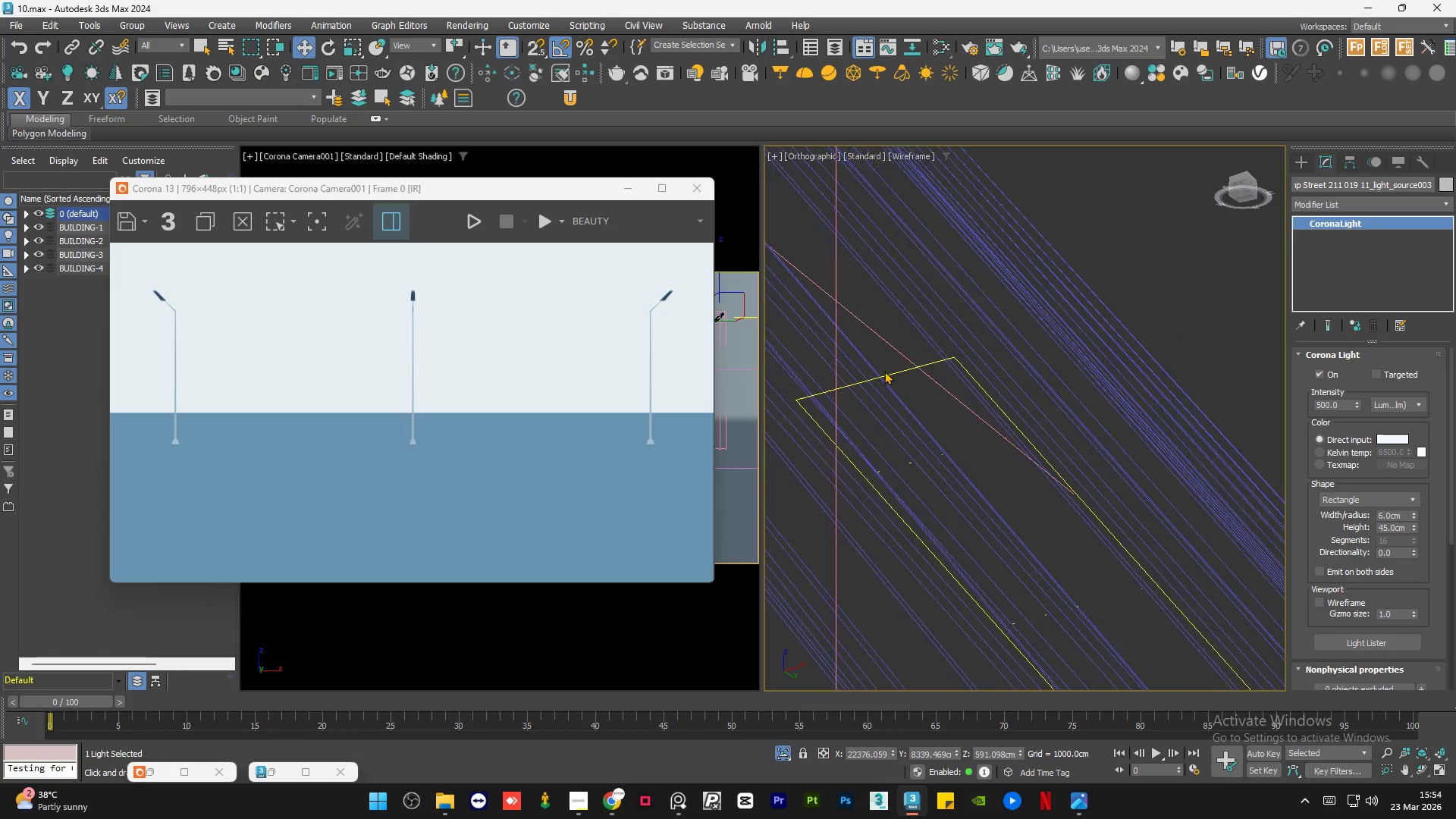 
left_click([898, 374])
 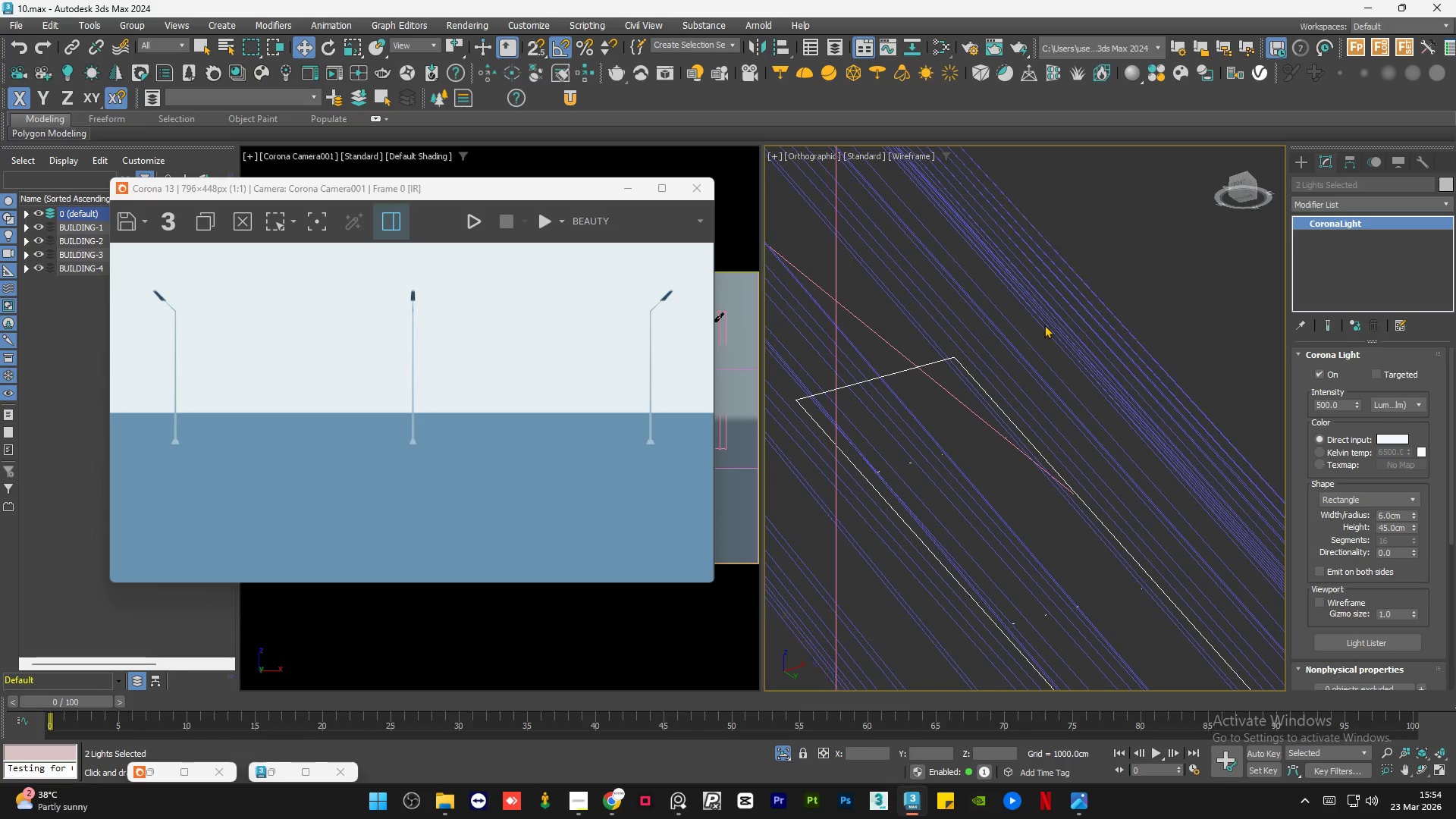 
hold_key(key=ControlLeft, duration=0.67)
 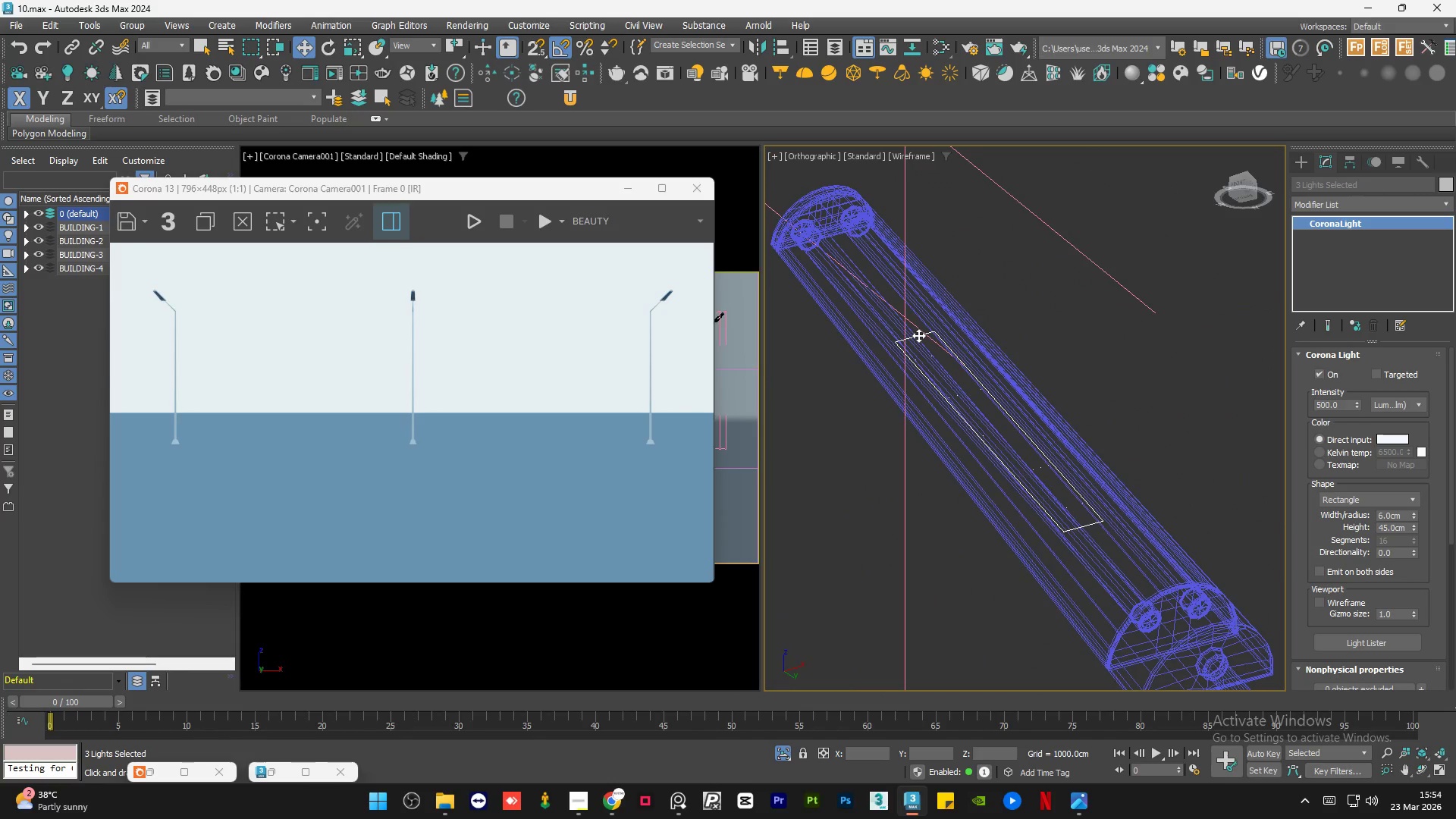 
scroll: coordinate [909, 343], scroll_direction: up, amount: 1.0
 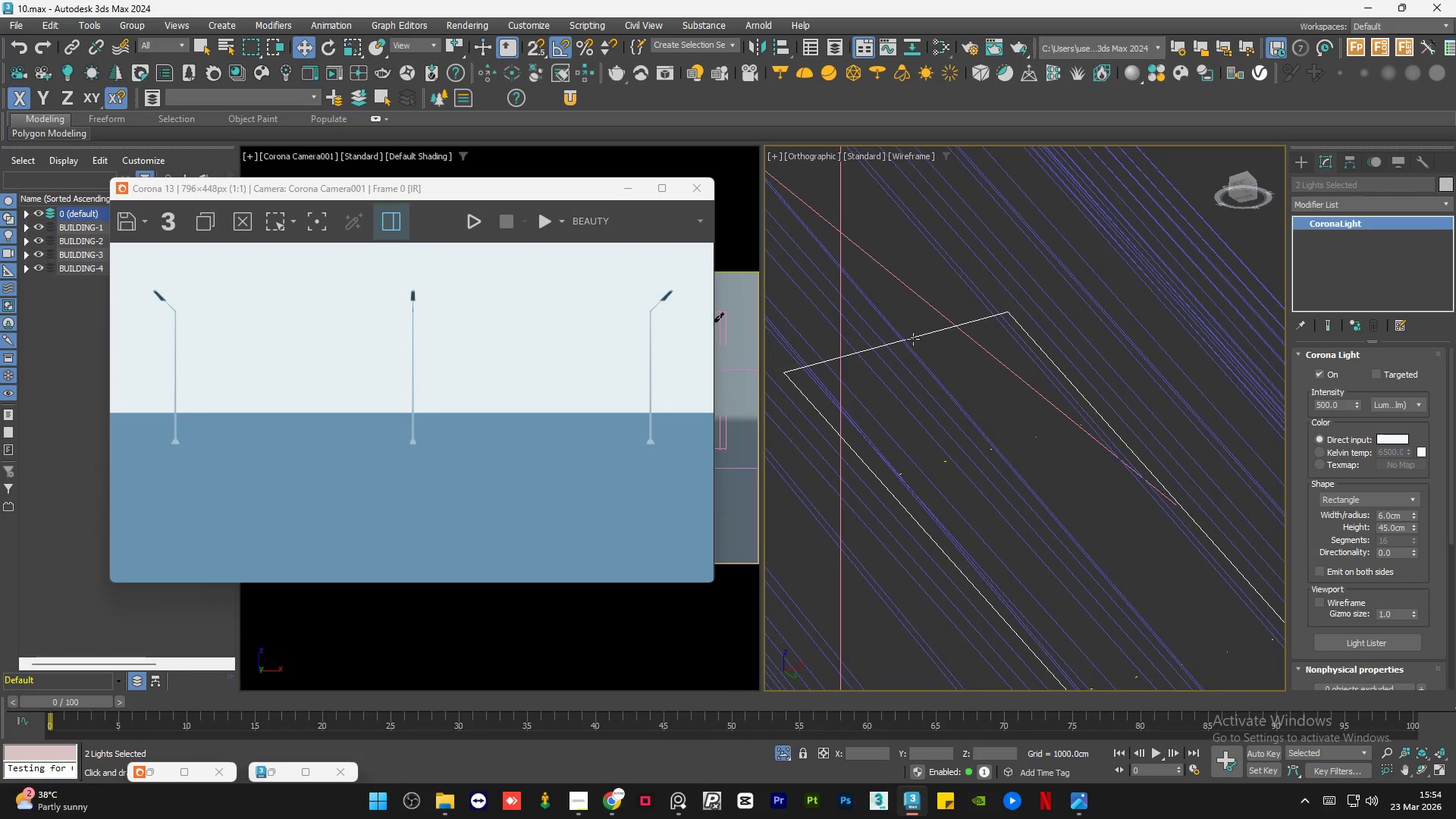 
left_click([918, 335])
 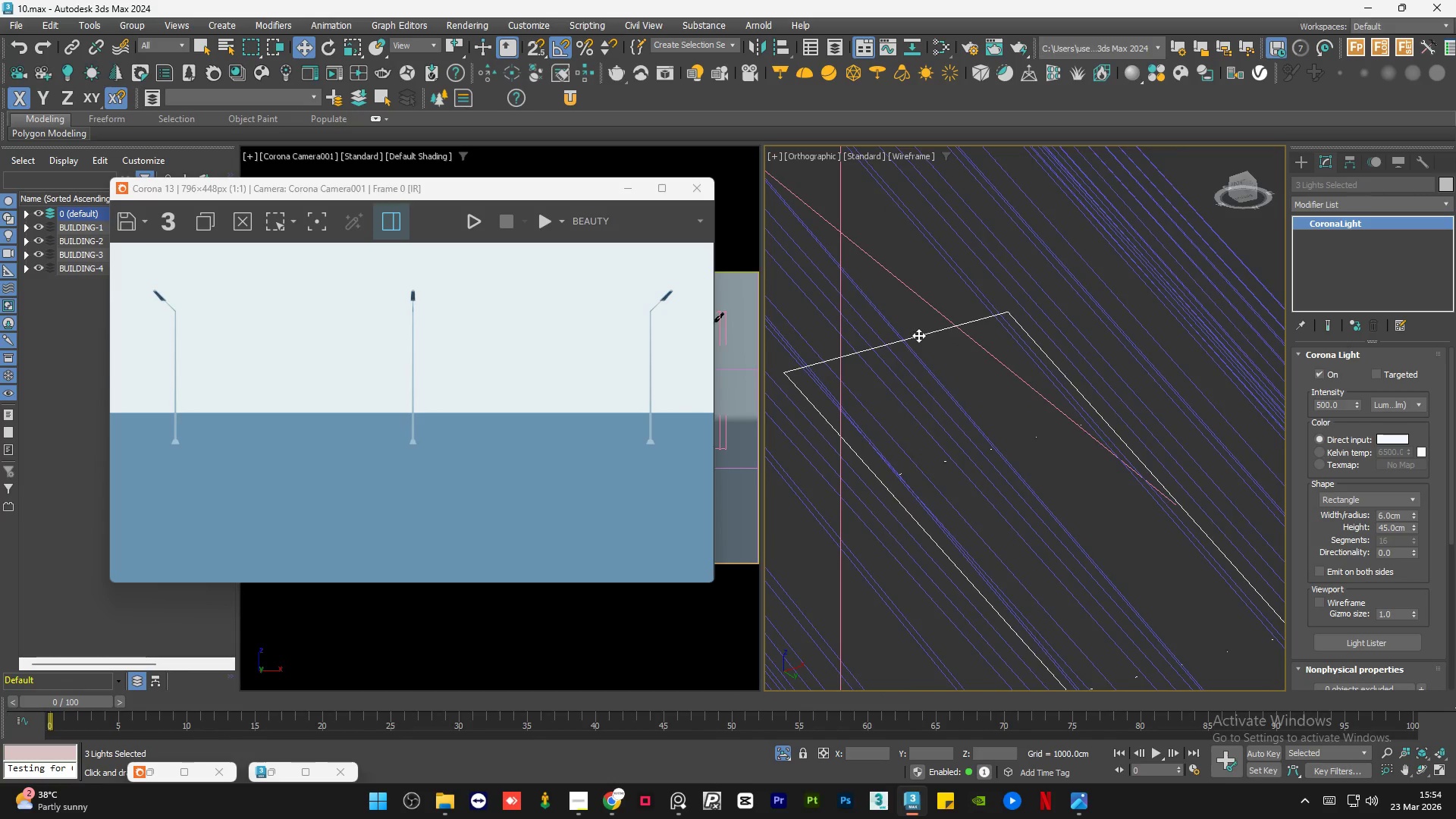 
scroll: coordinate [918, 335], scroll_direction: down, amount: 12.0
 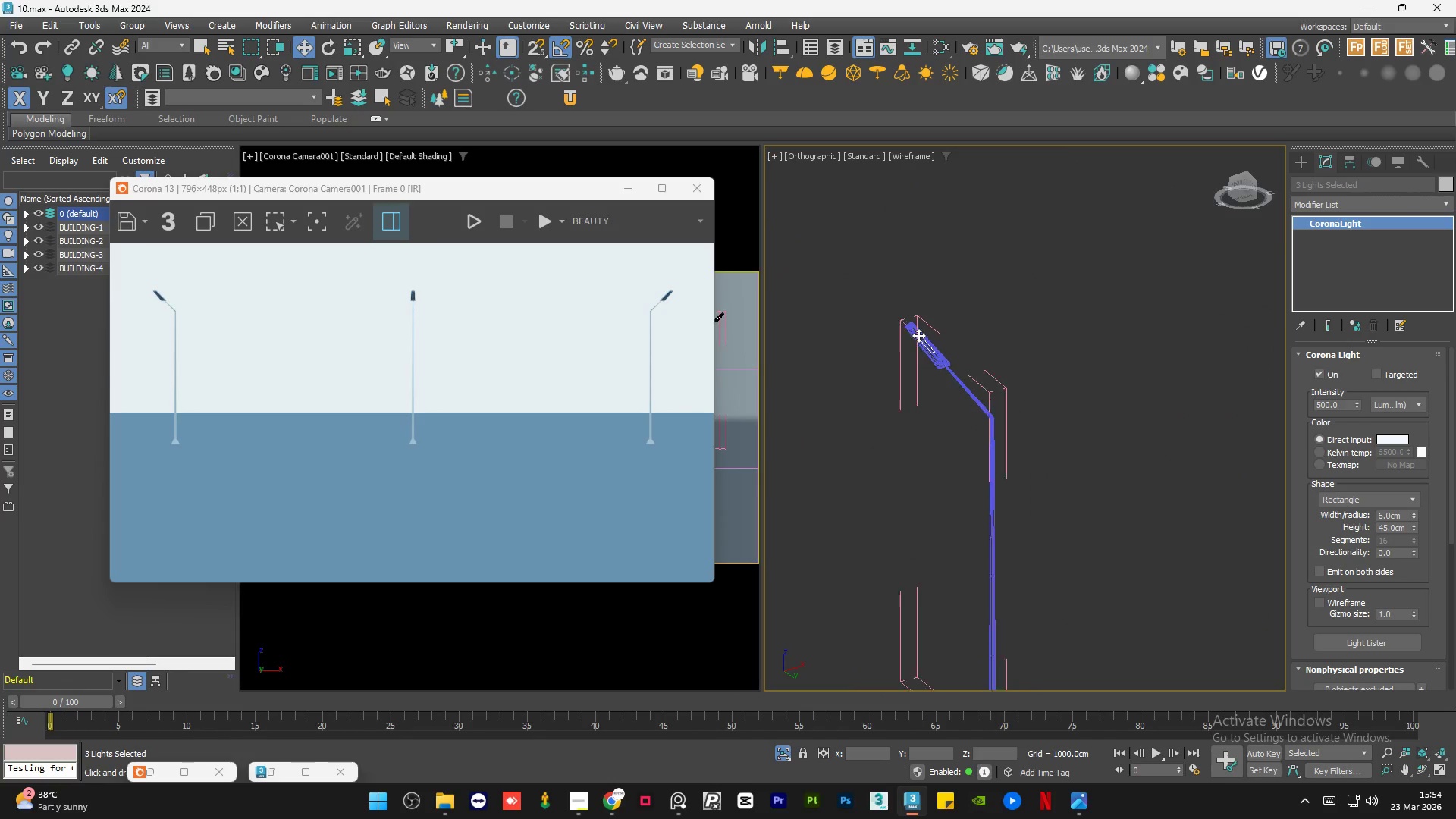 
key(F3)
 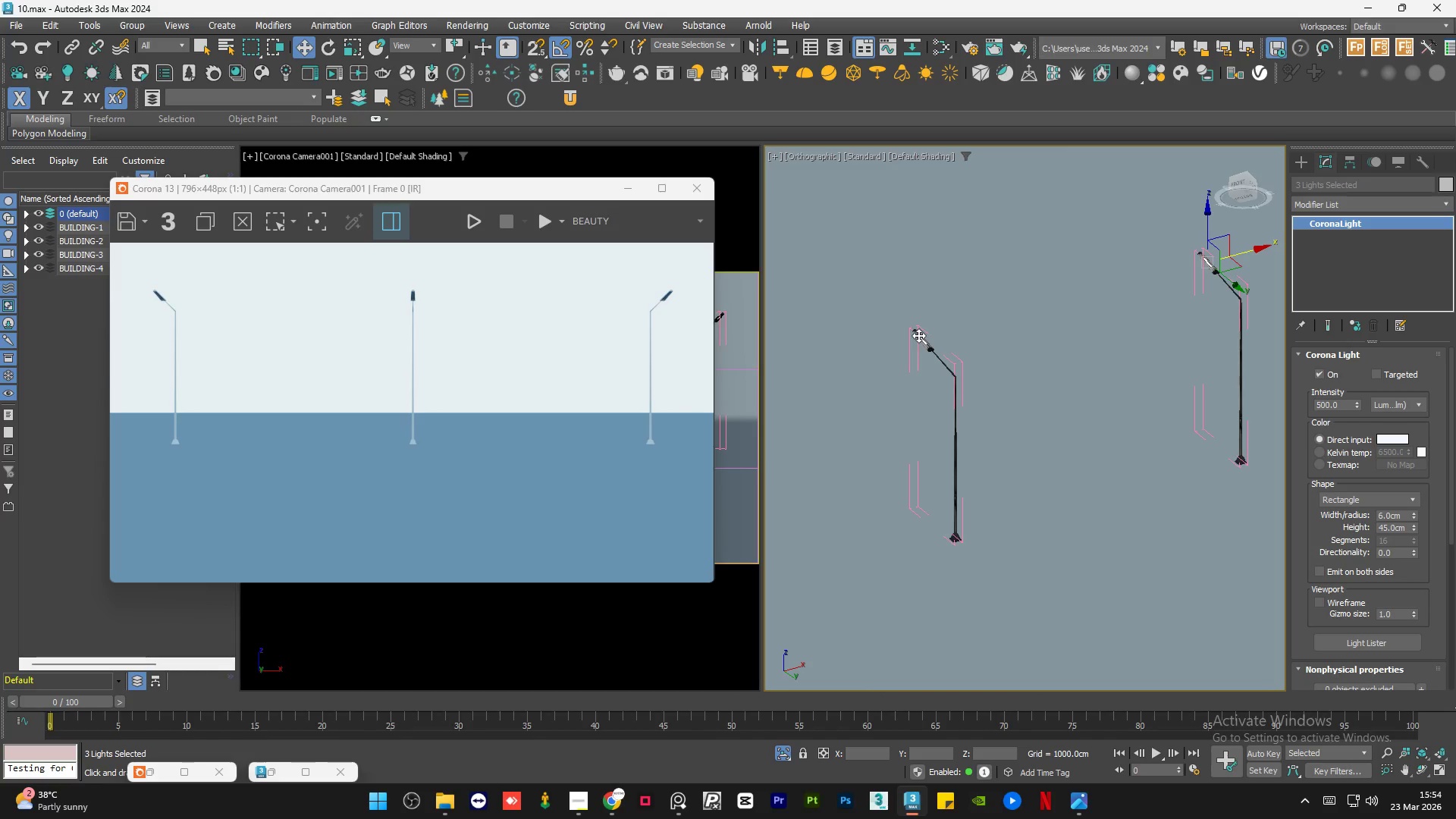 
scroll: coordinate [912, 340], scroll_direction: down, amount: 3.0
 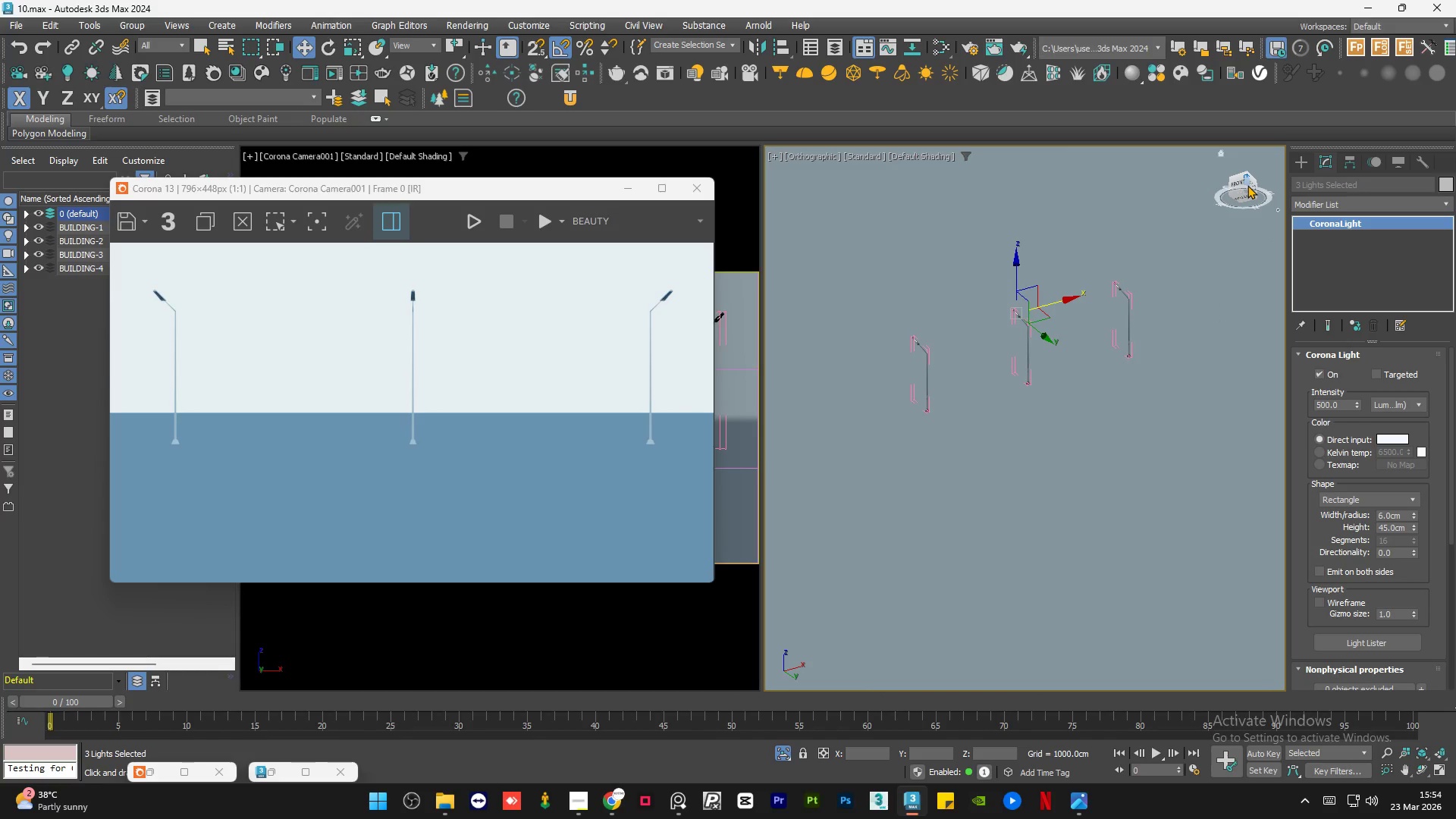 
left_click([1250, 184])
 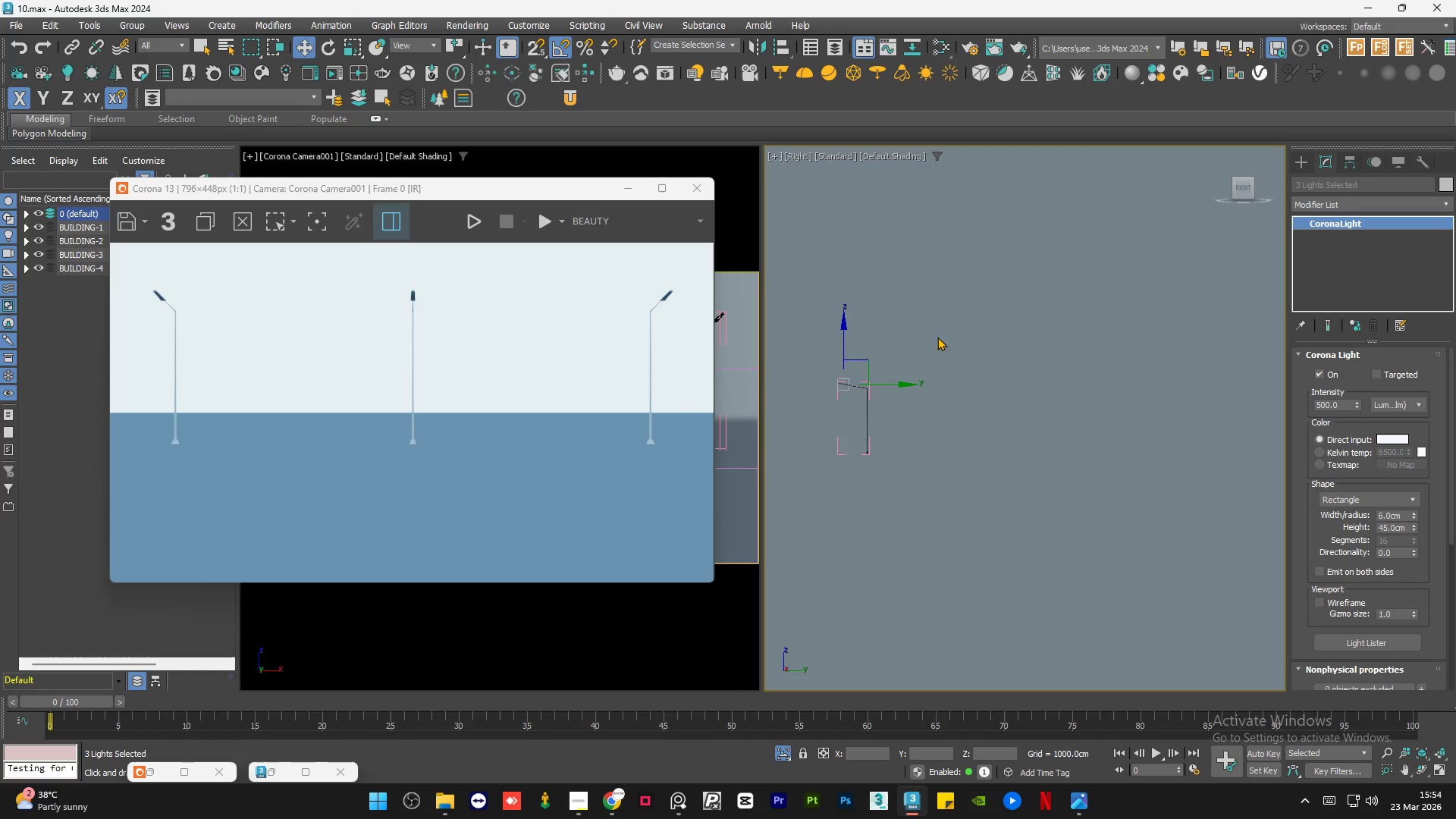 
scroll: coordinate [982, 403], scroll_direction: up, amount: 10.0
 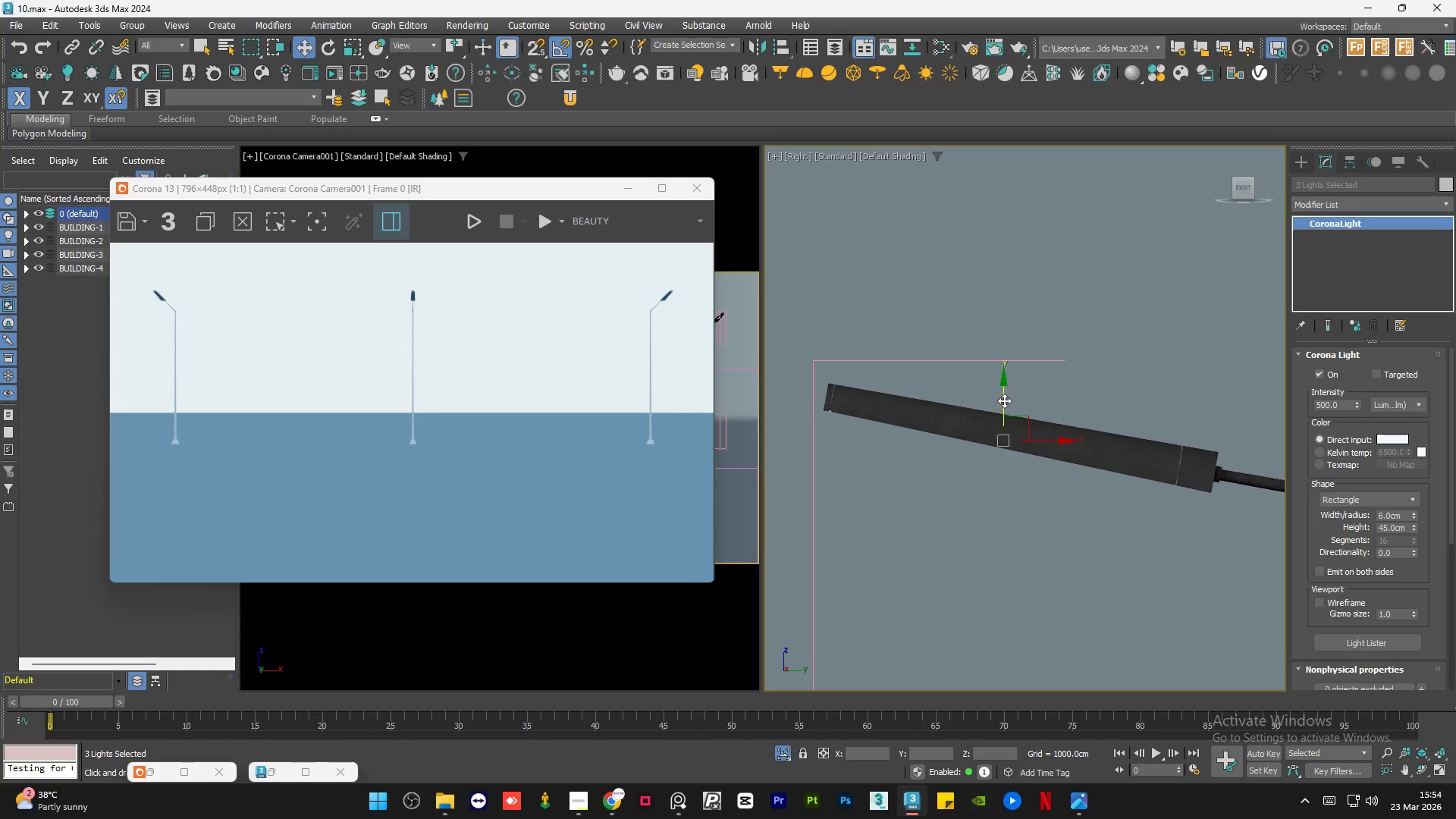 
left_click_drag(start_coordinate=[1004, 400], to_coordinate=[999, 417])
 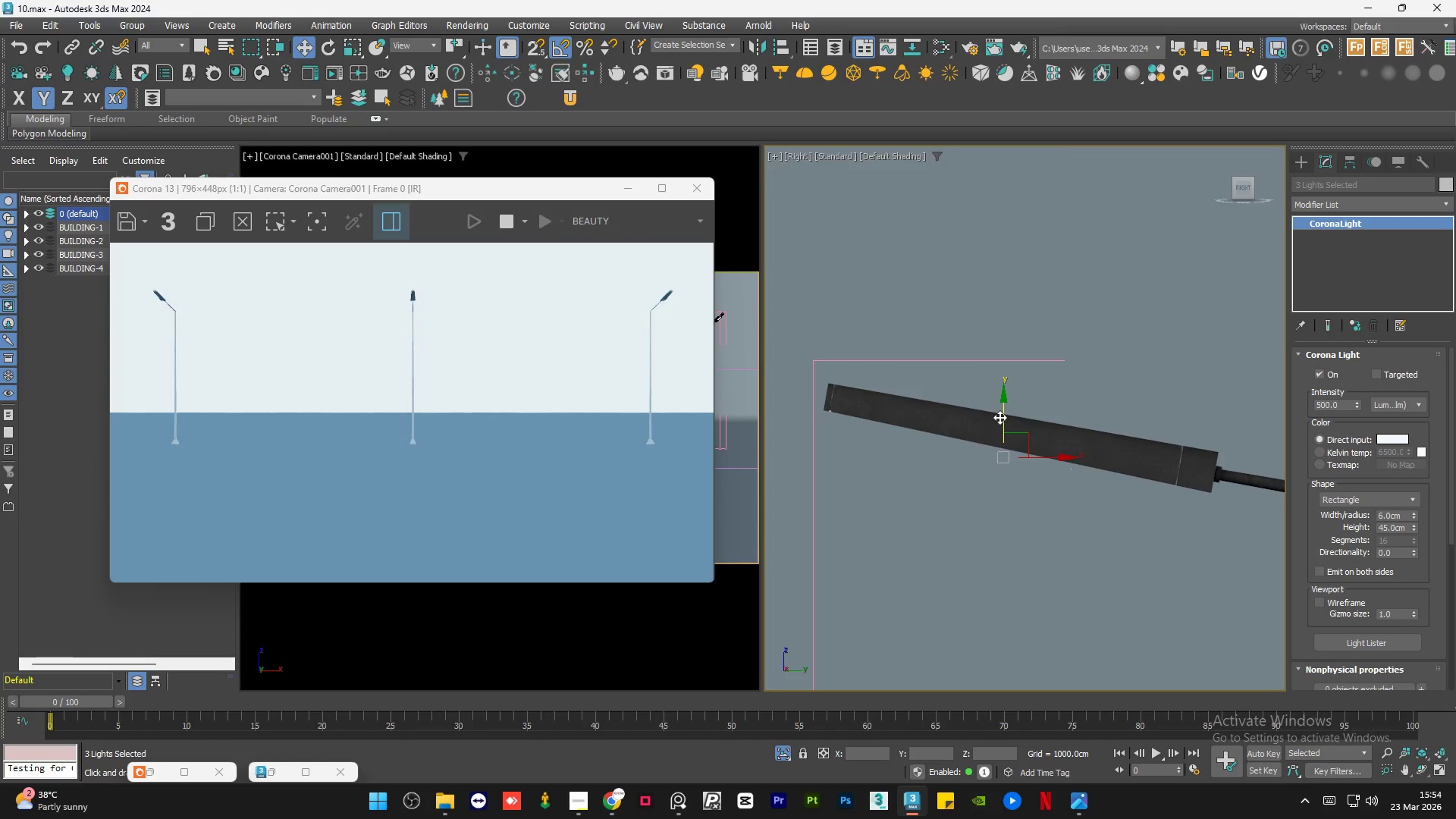 
key(F4)
 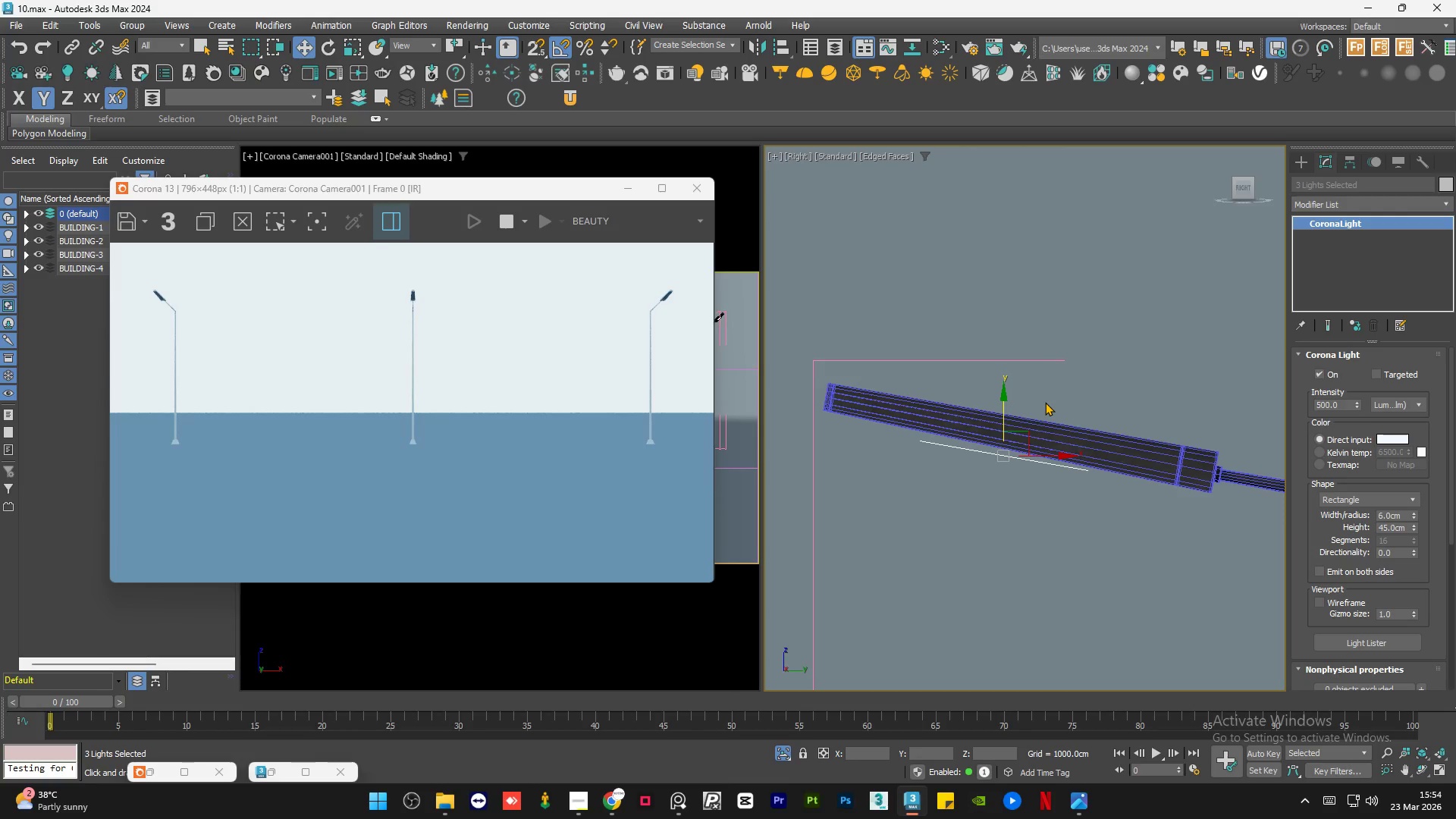 
wait(5.31)
 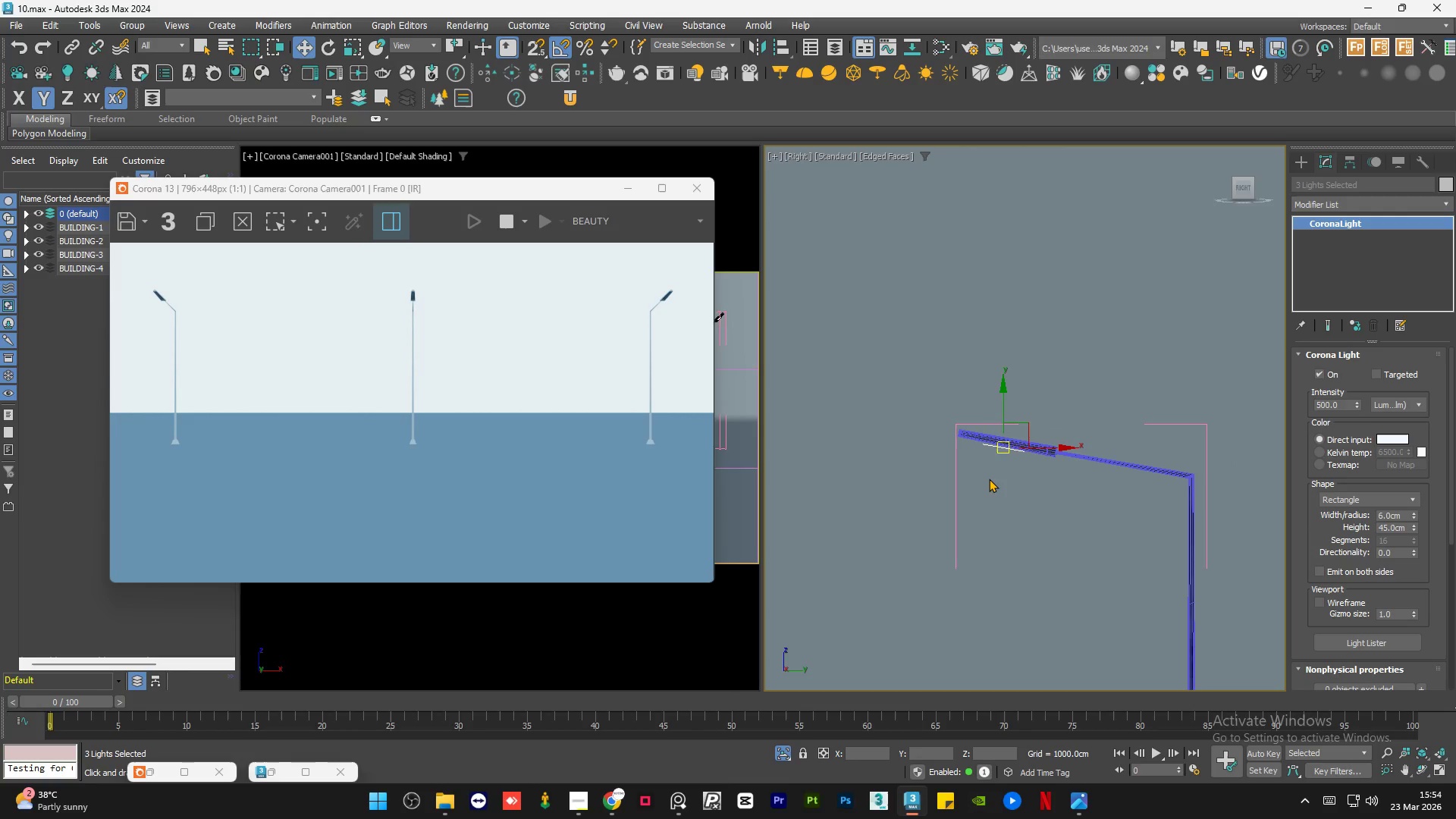 
hold_key(key=AltLeft, duration=0.84)
 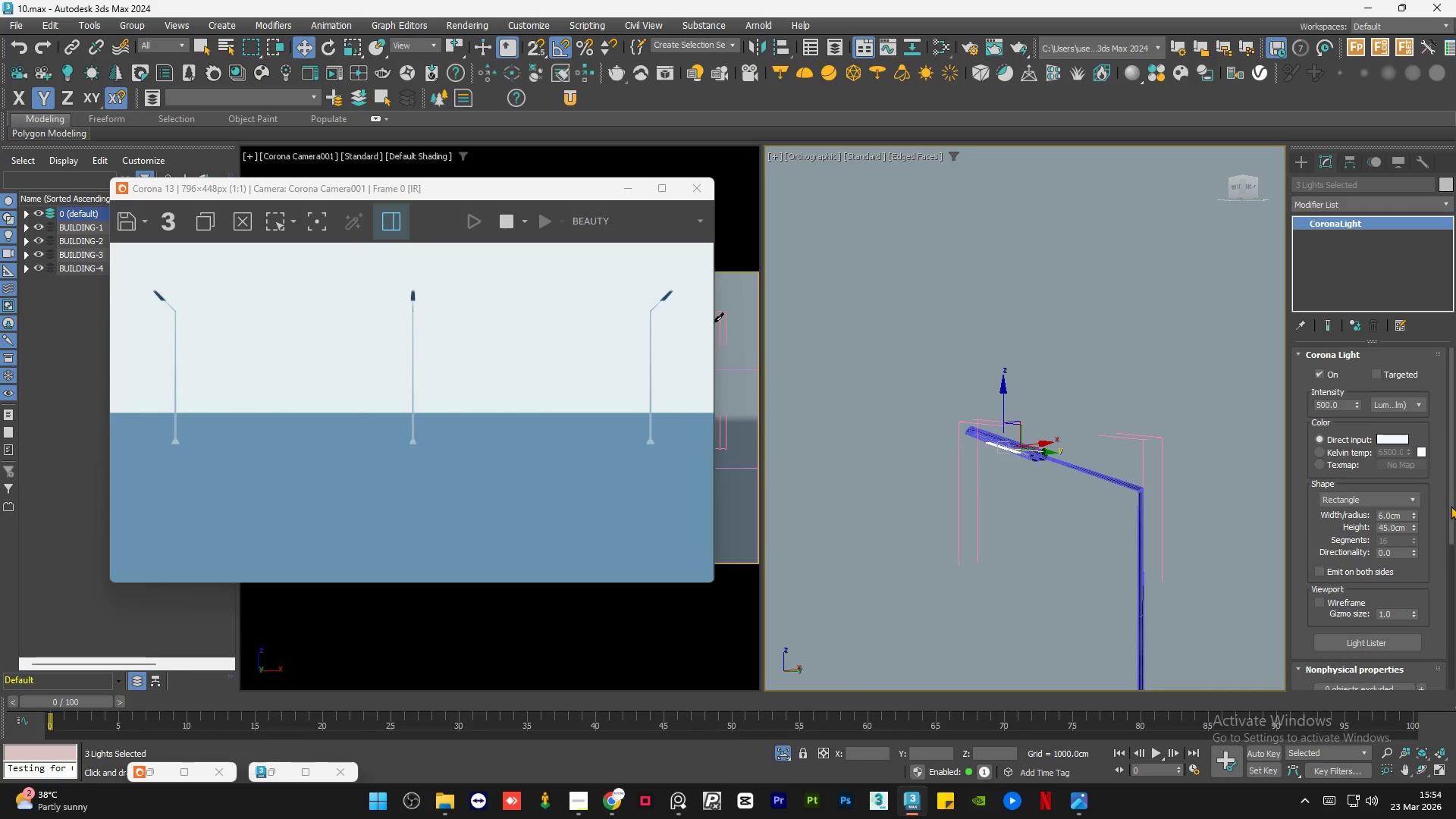 
scroll: coordinate [1002, 439], scroll_direction: down, amount: 4.0
 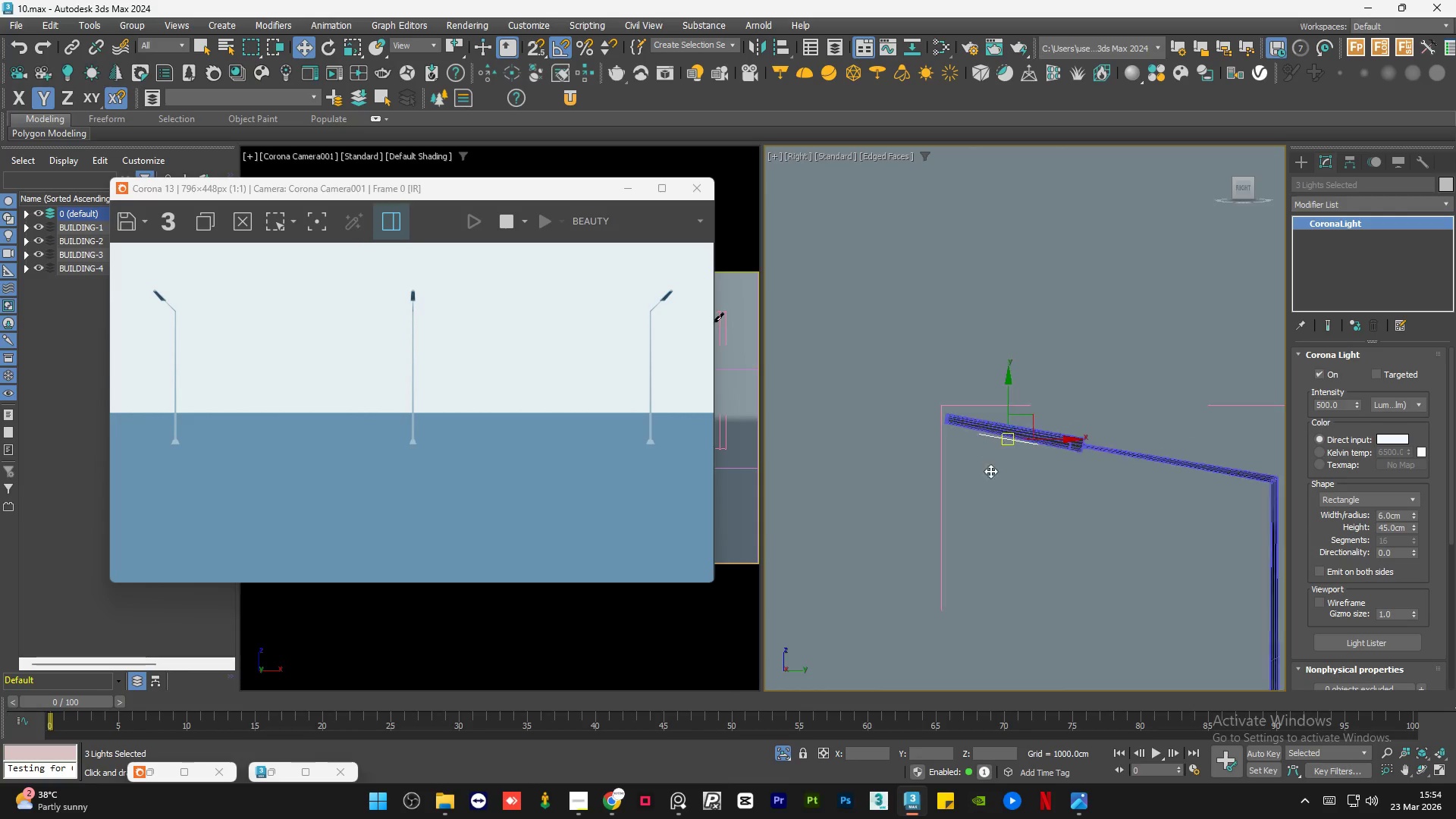 
left_click_drag(start_coordinate=[1451, 506], to_coordinate=[1446, 598])
 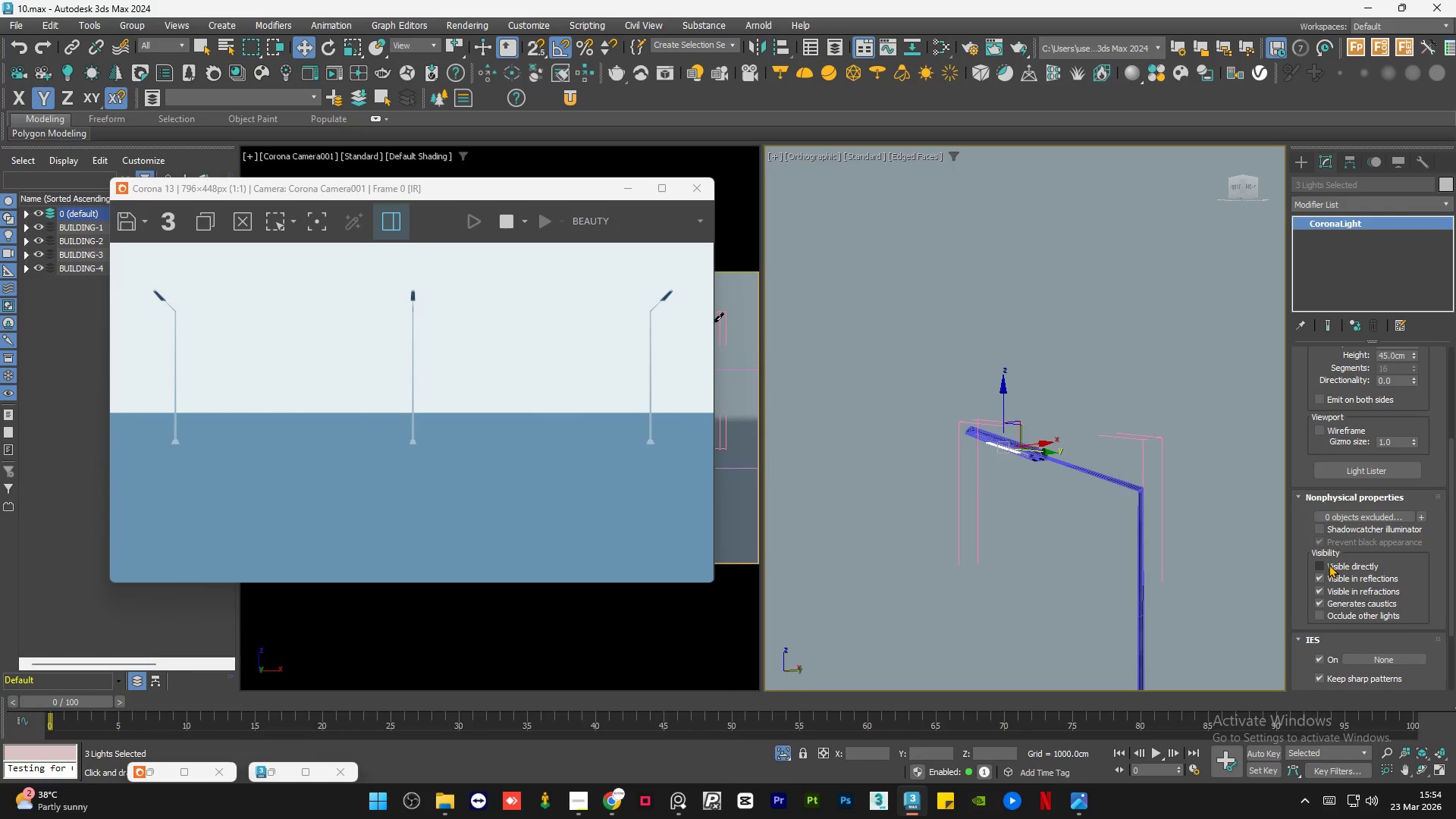 
left_click([1329, 564])
 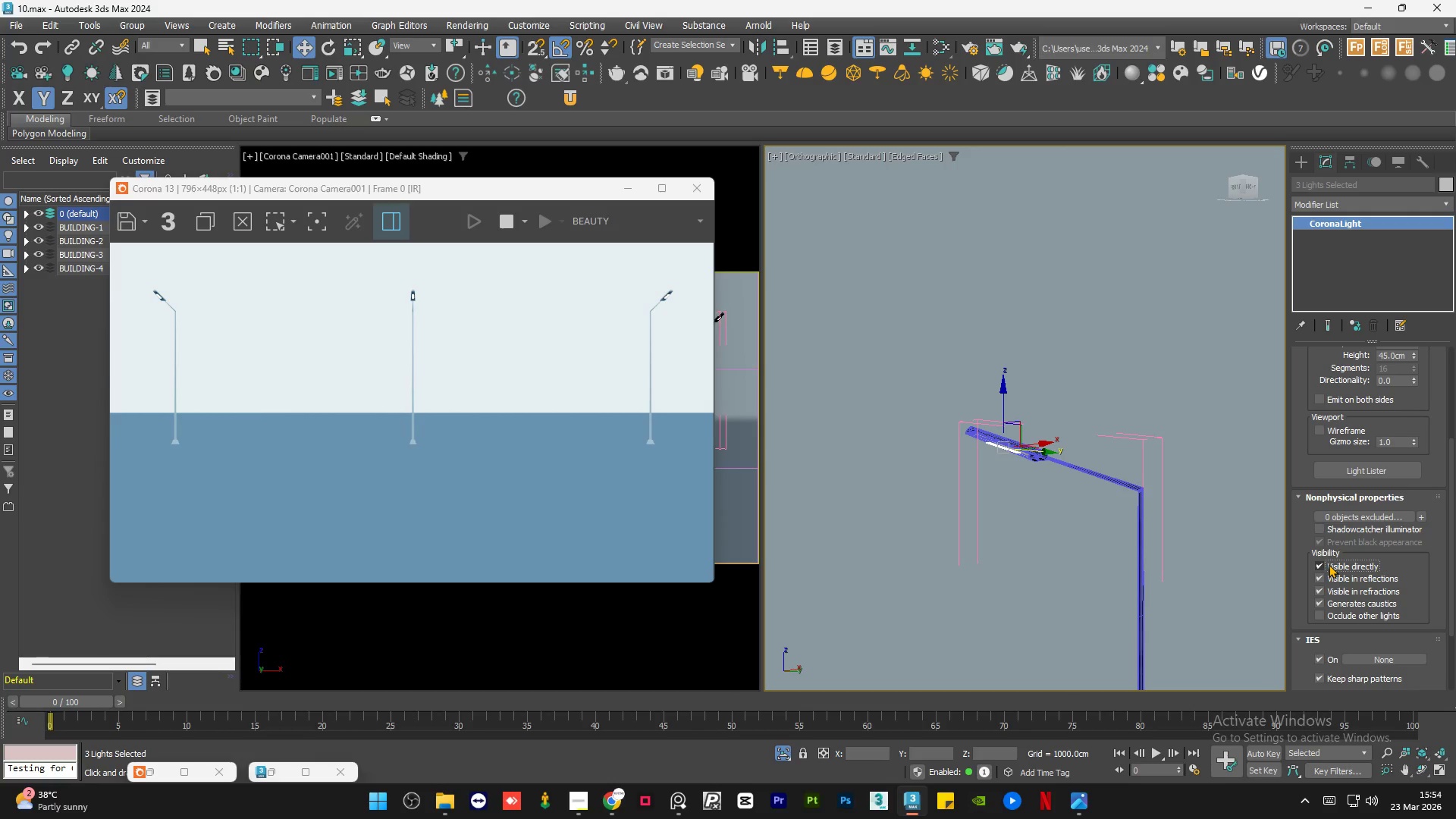 
left_click([1329, 564])
 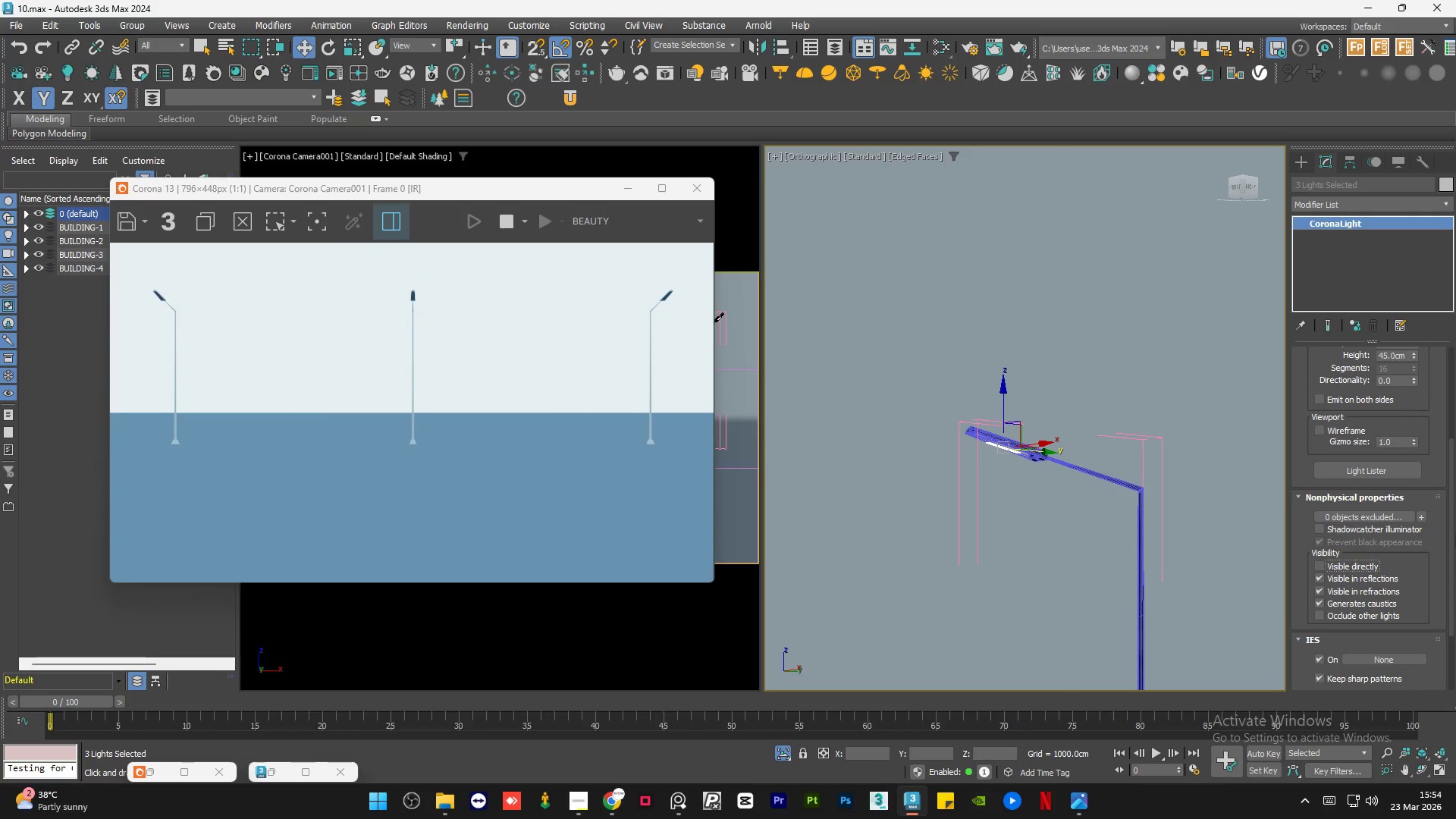 
left_click_drag(start_coordinate=[1453, 526], to_coordinate=[1455, 414])
 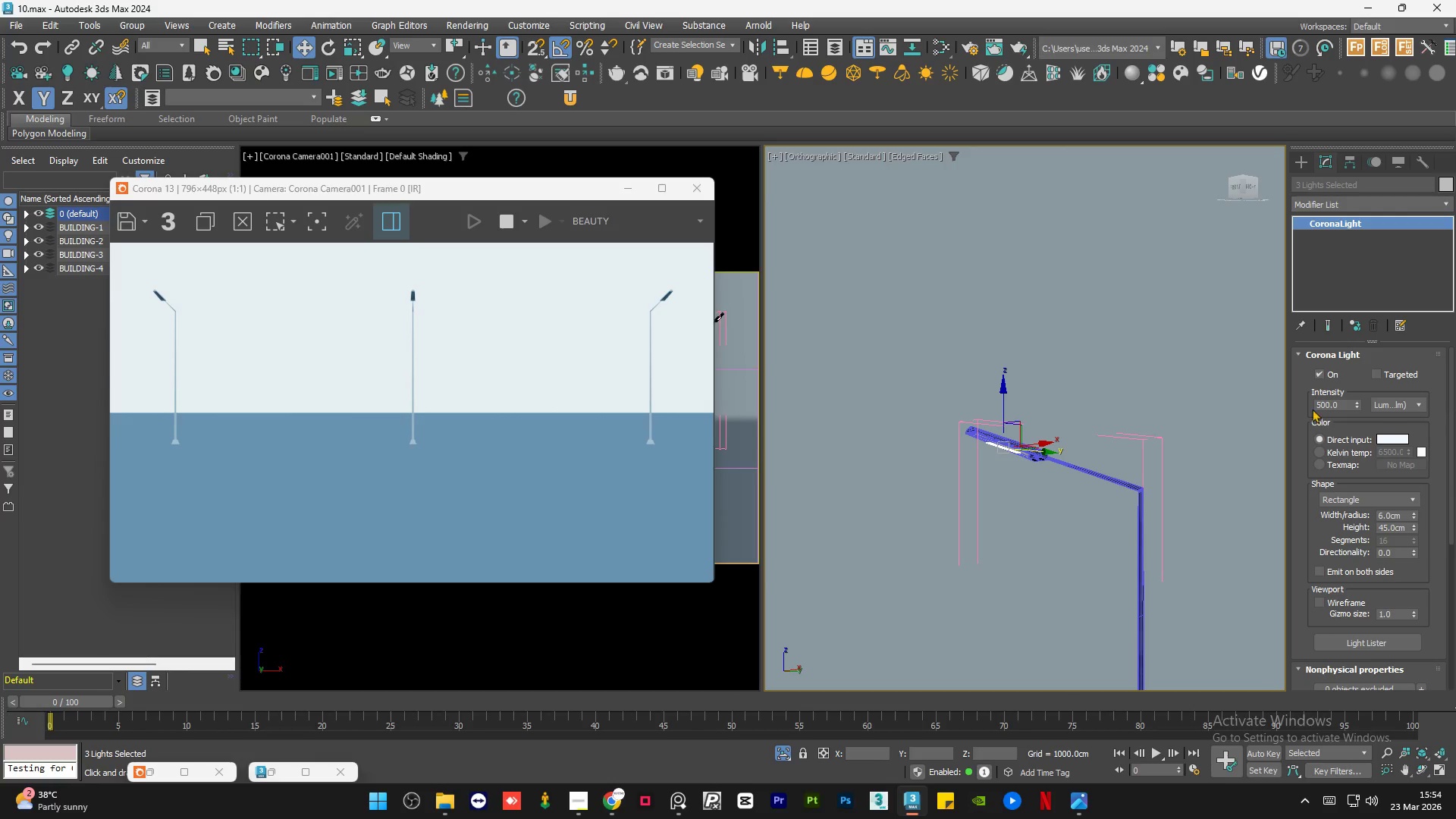 
hold_key(key=AltLeft, duration=0.8)
 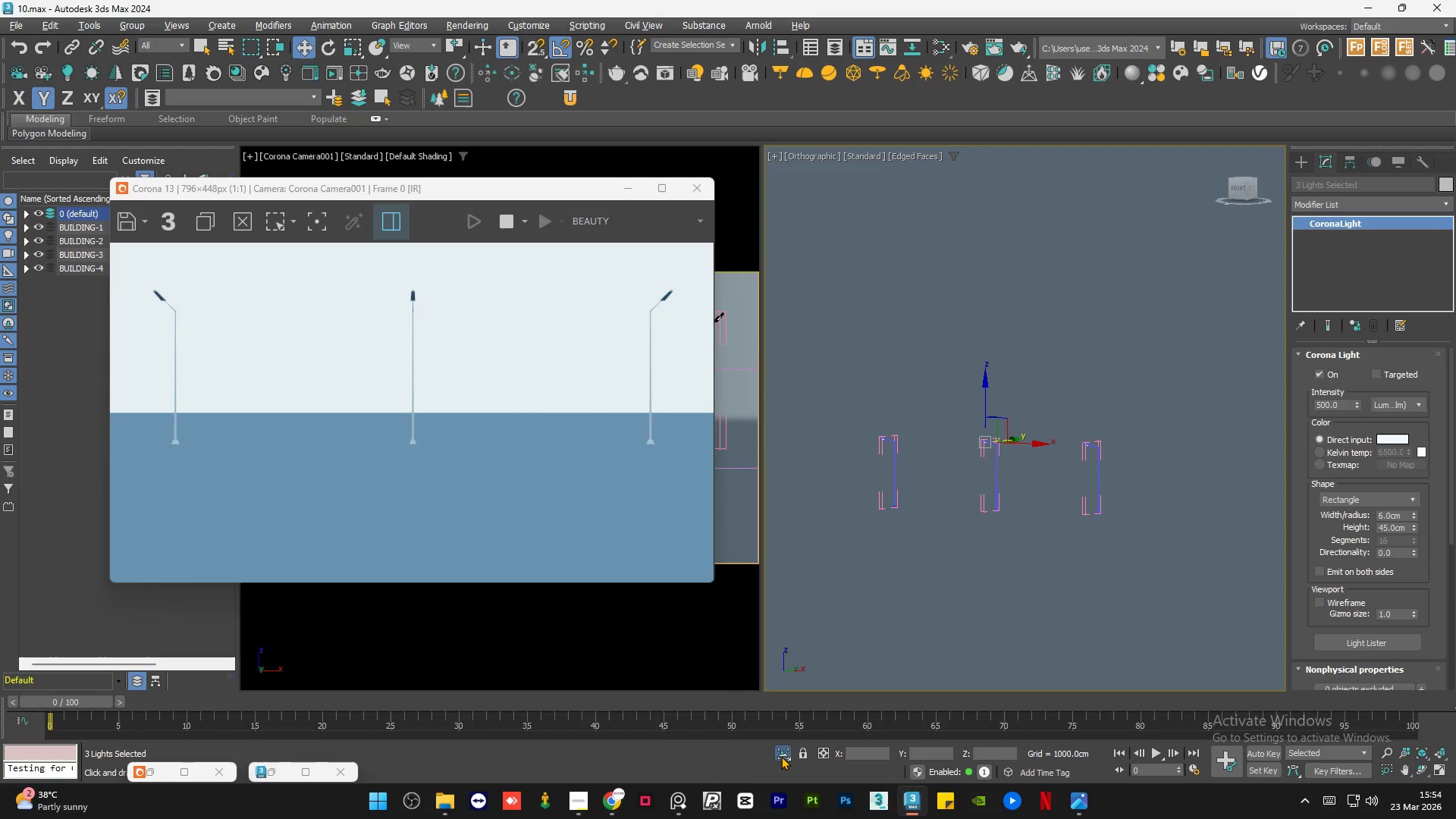 
scroll: coordinate [1003, 461], scroll_direction: down, amount: 6.0
 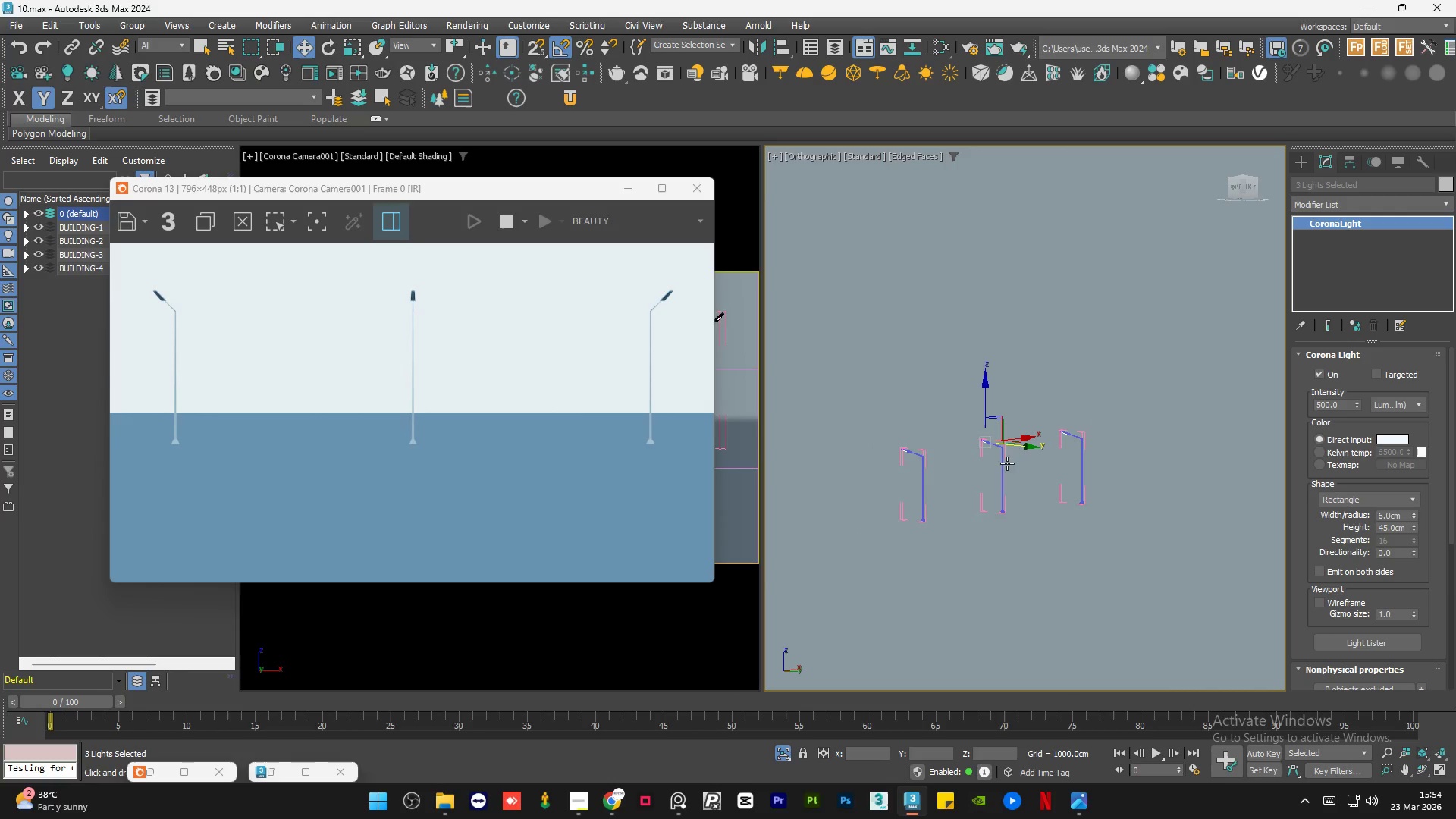 
left_click([781, 756])
 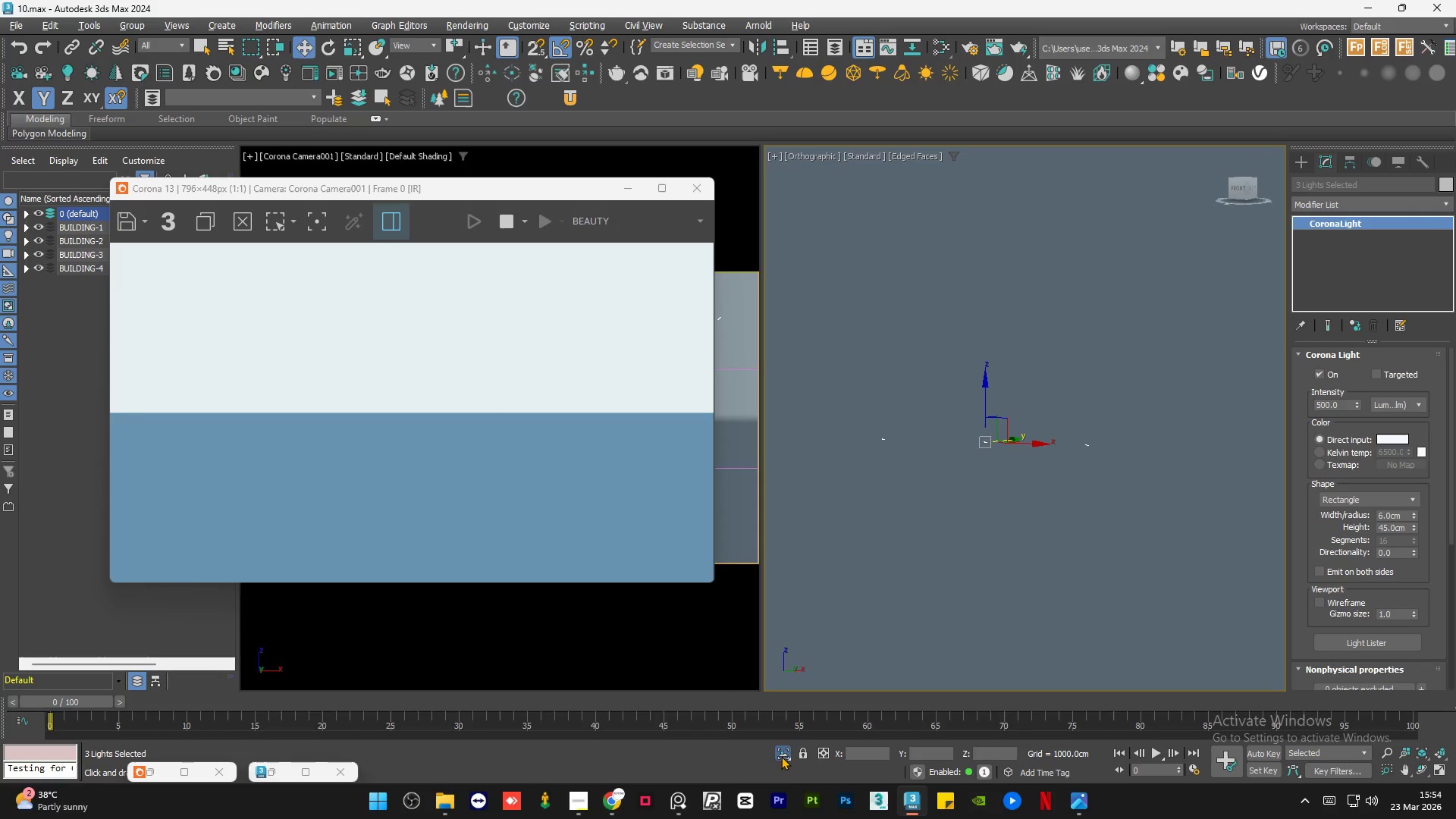 
left_click([781, 756])
 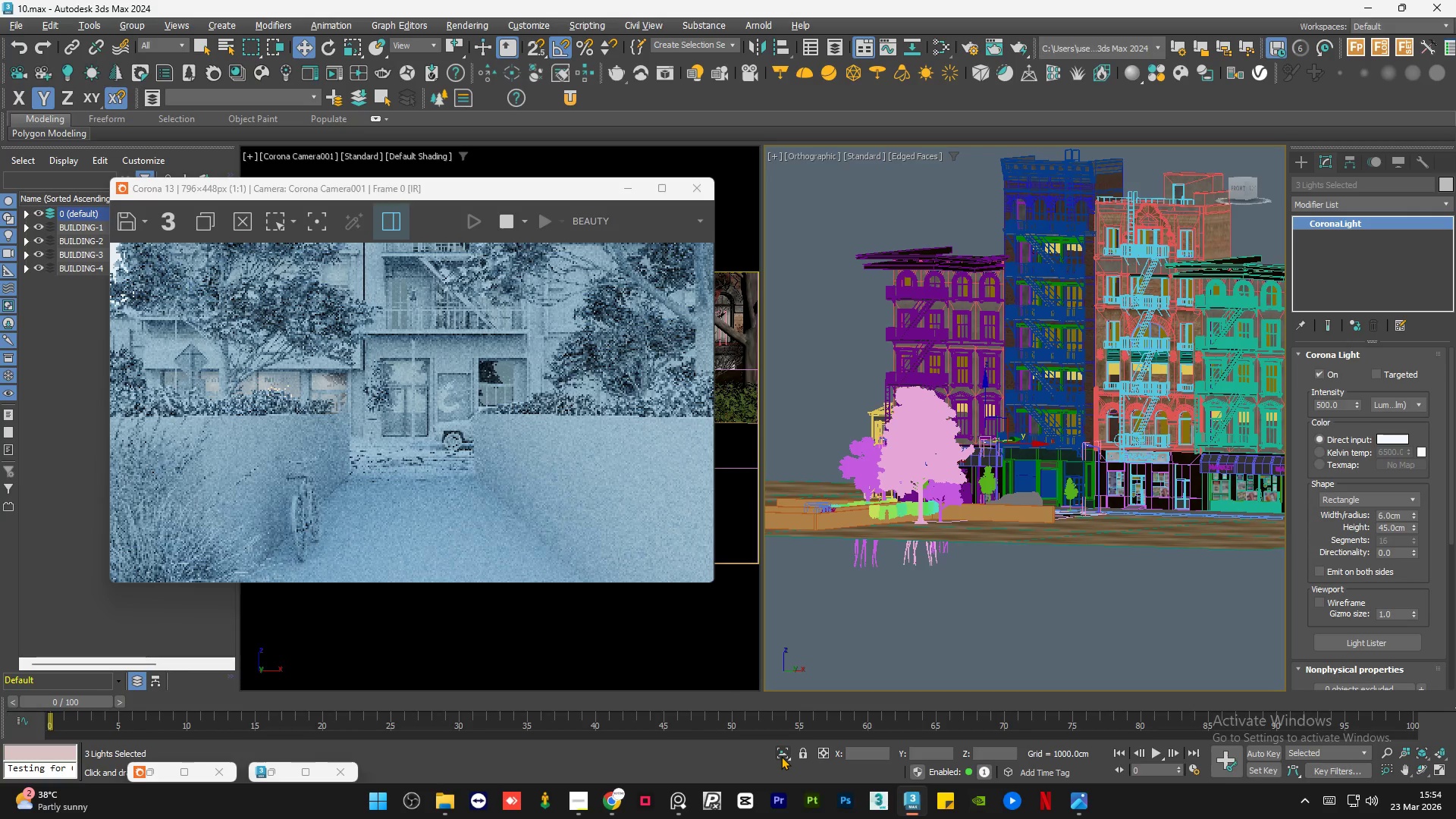 
wait(9.61)
 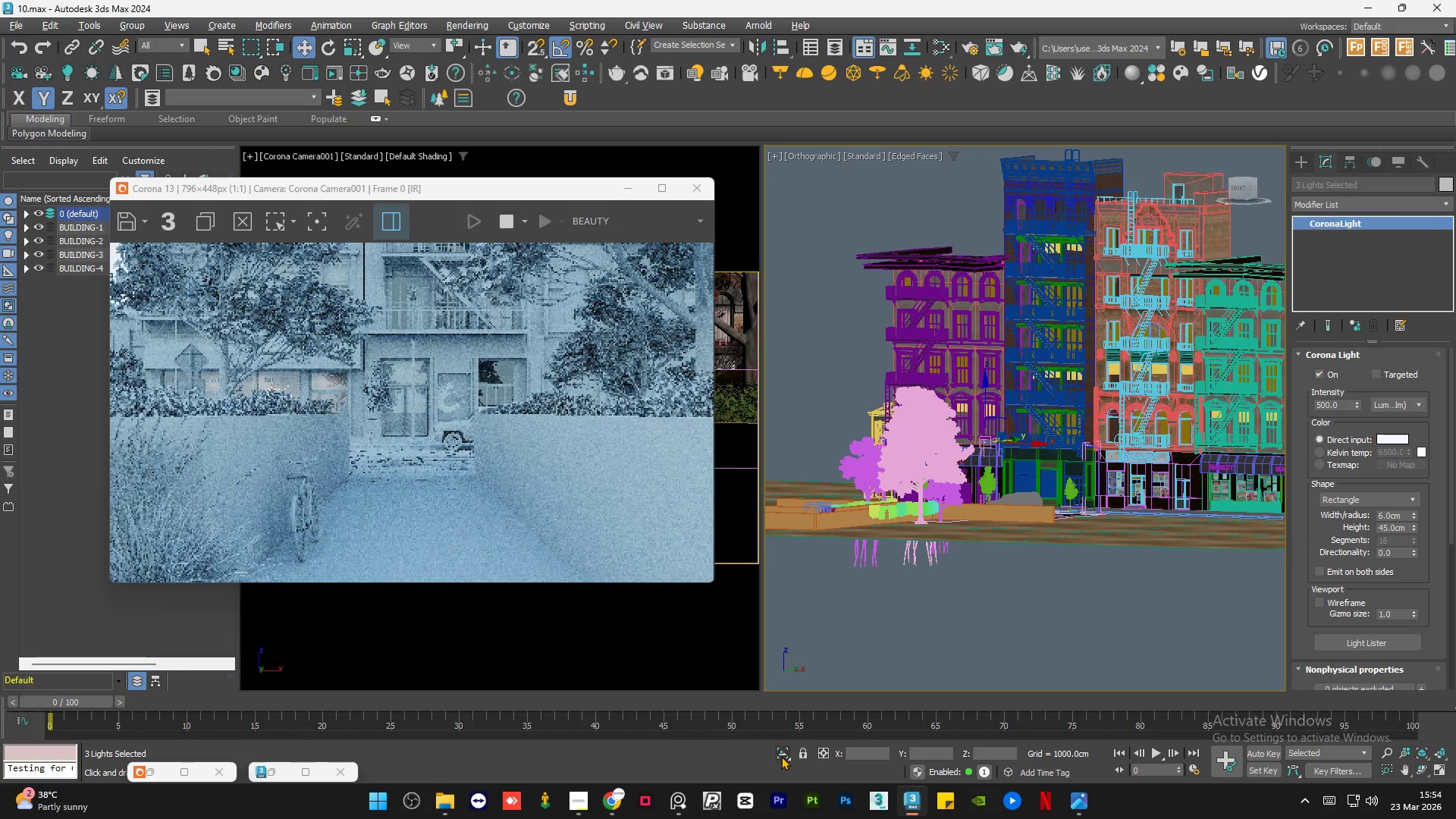 
left_click_drag(start_coordinate=[1452, 491], to_coordinate=[1454, 639])
 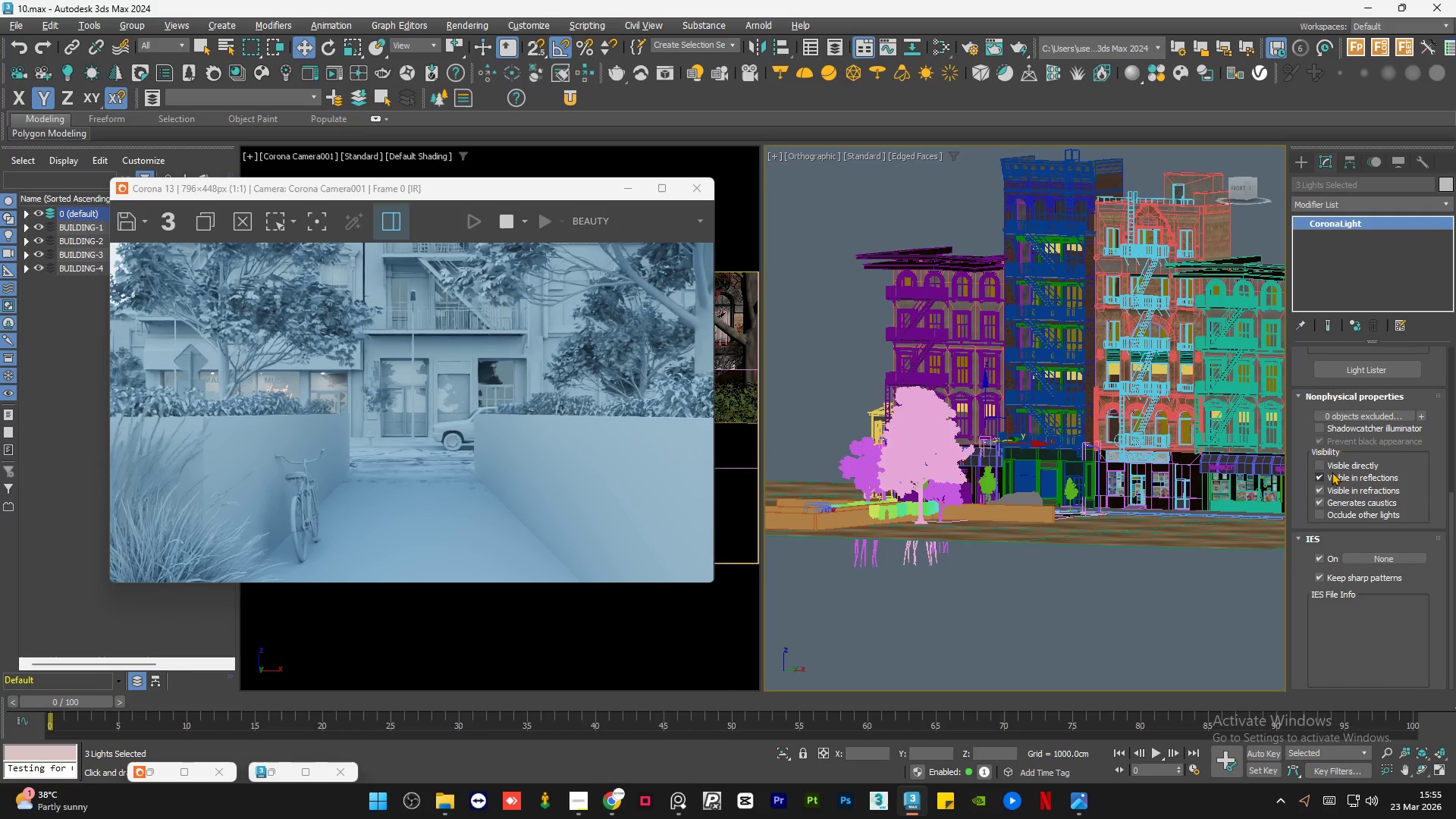 
left_click([1324, 466])
 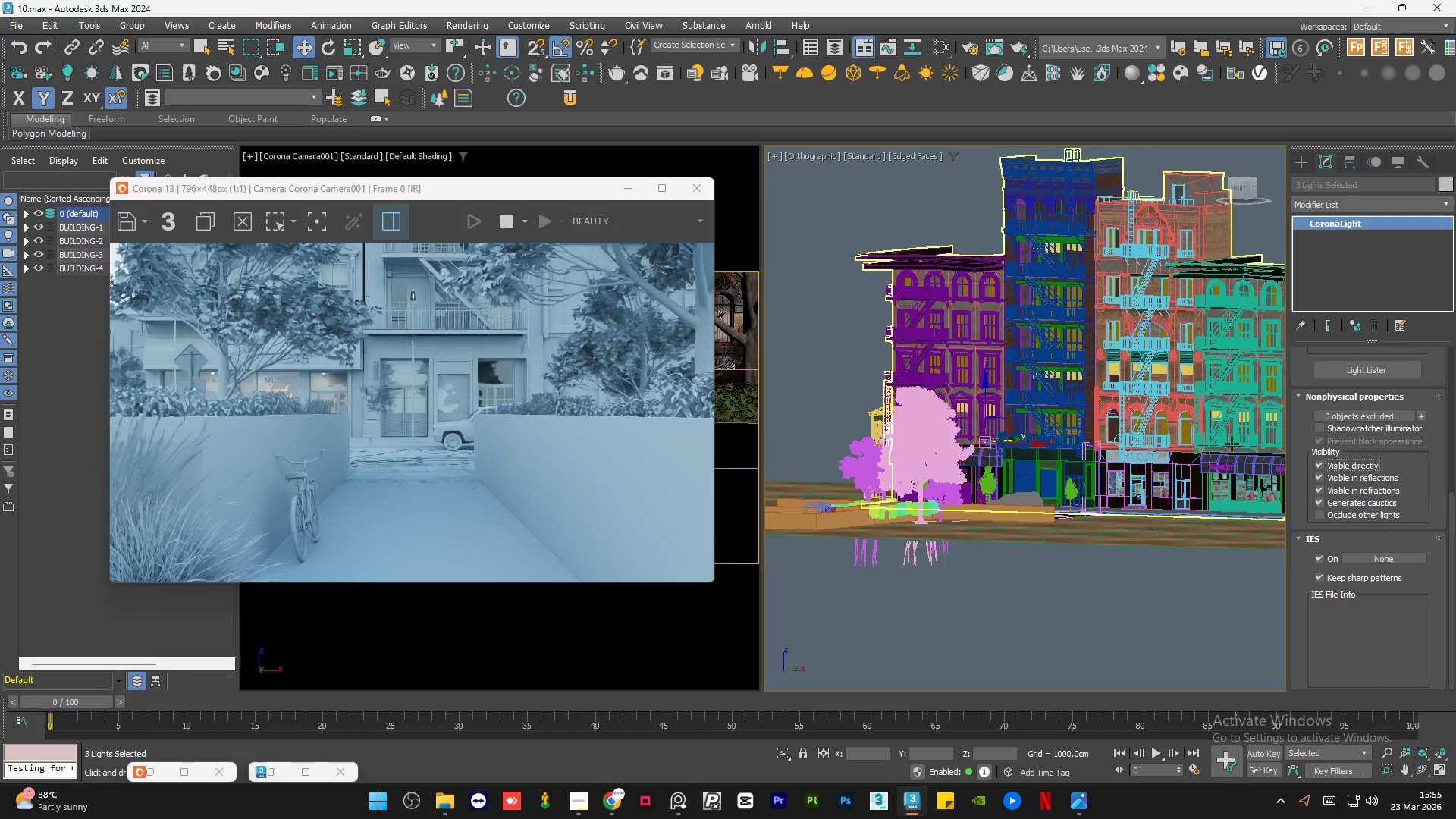 
wait(10.62)
 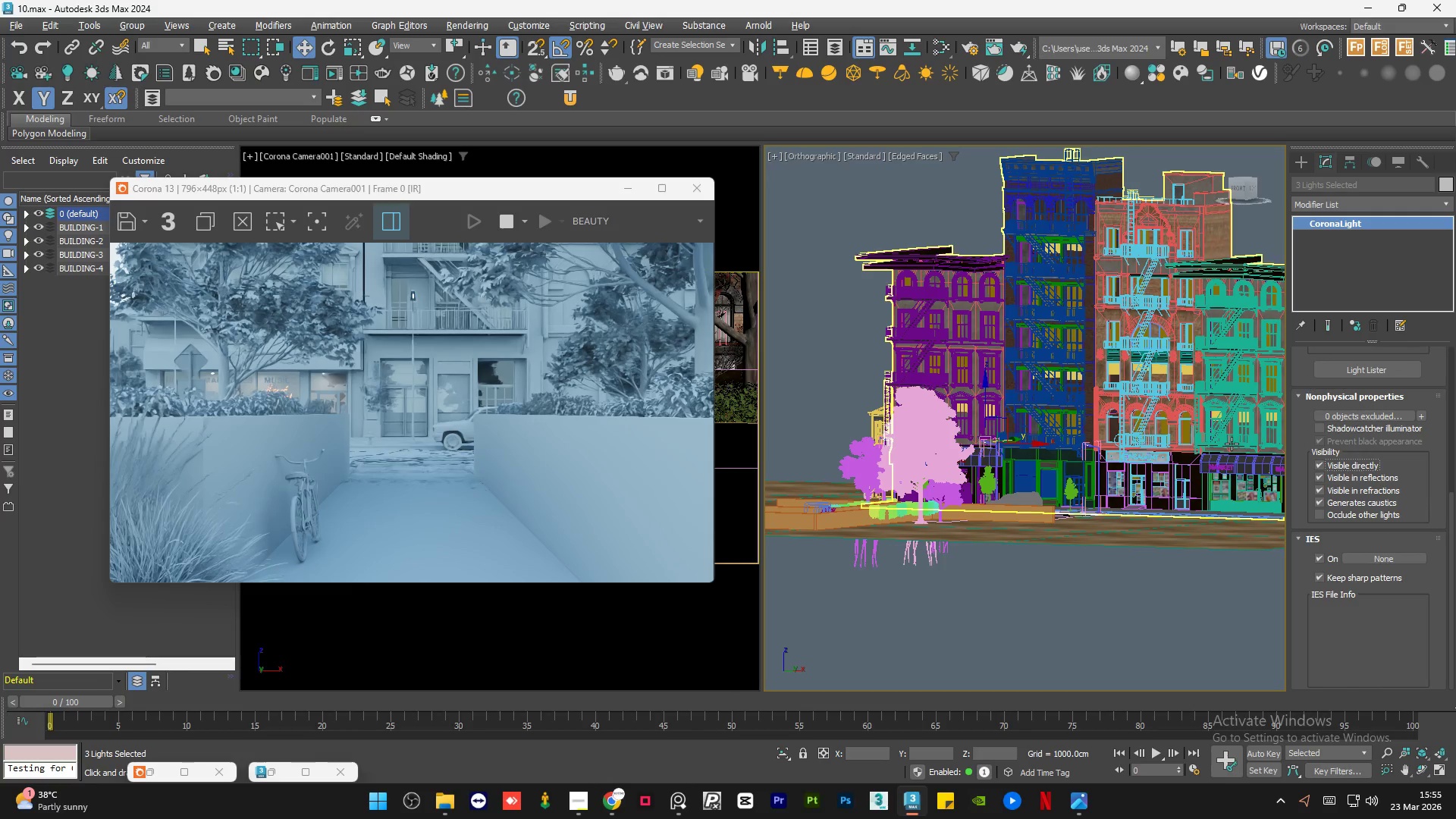 
left_click([1354, 464])
 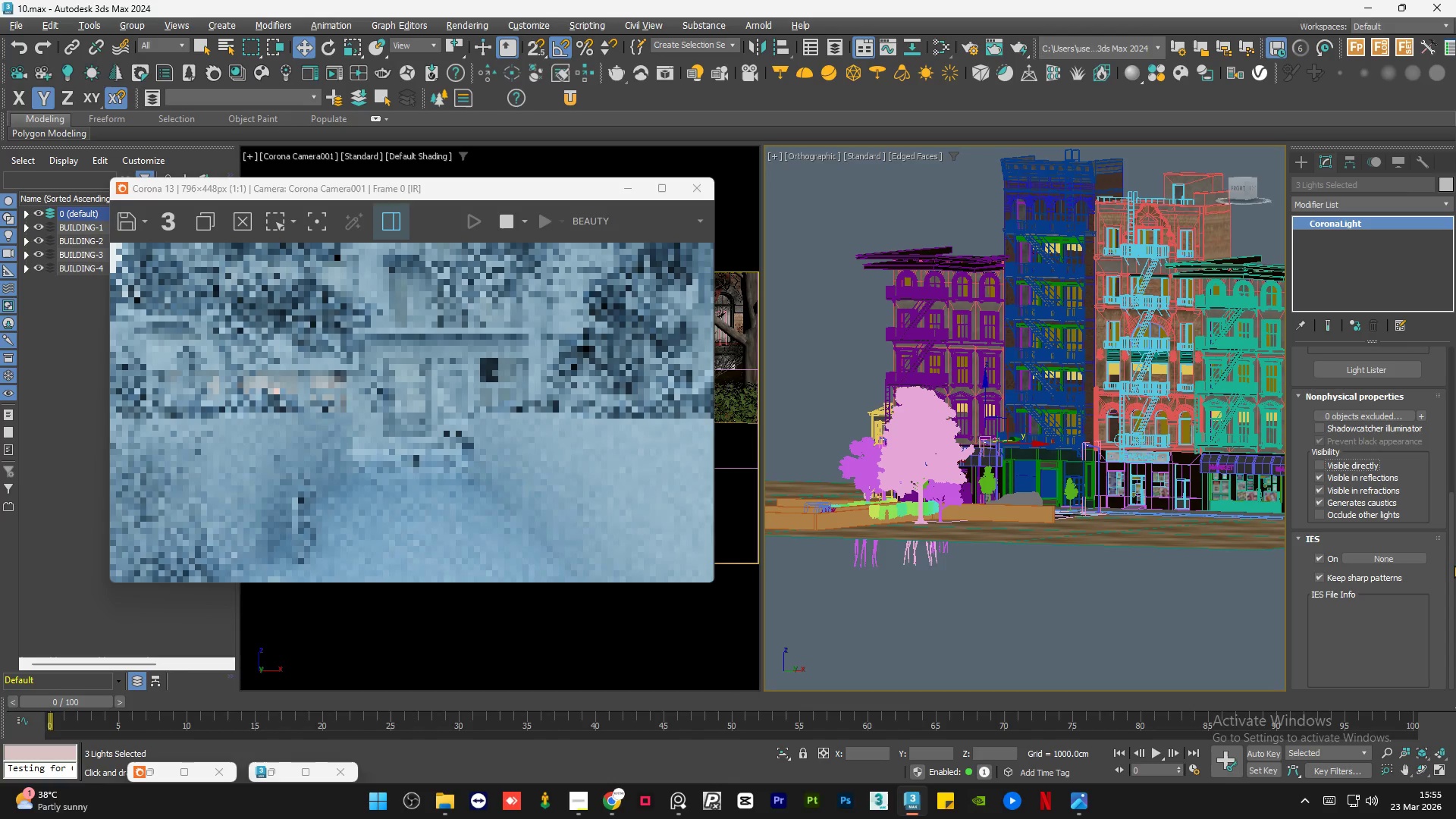 
left_click_drag(start_coordinate=[1454, 565], to_coordinate=[1455, 353])
 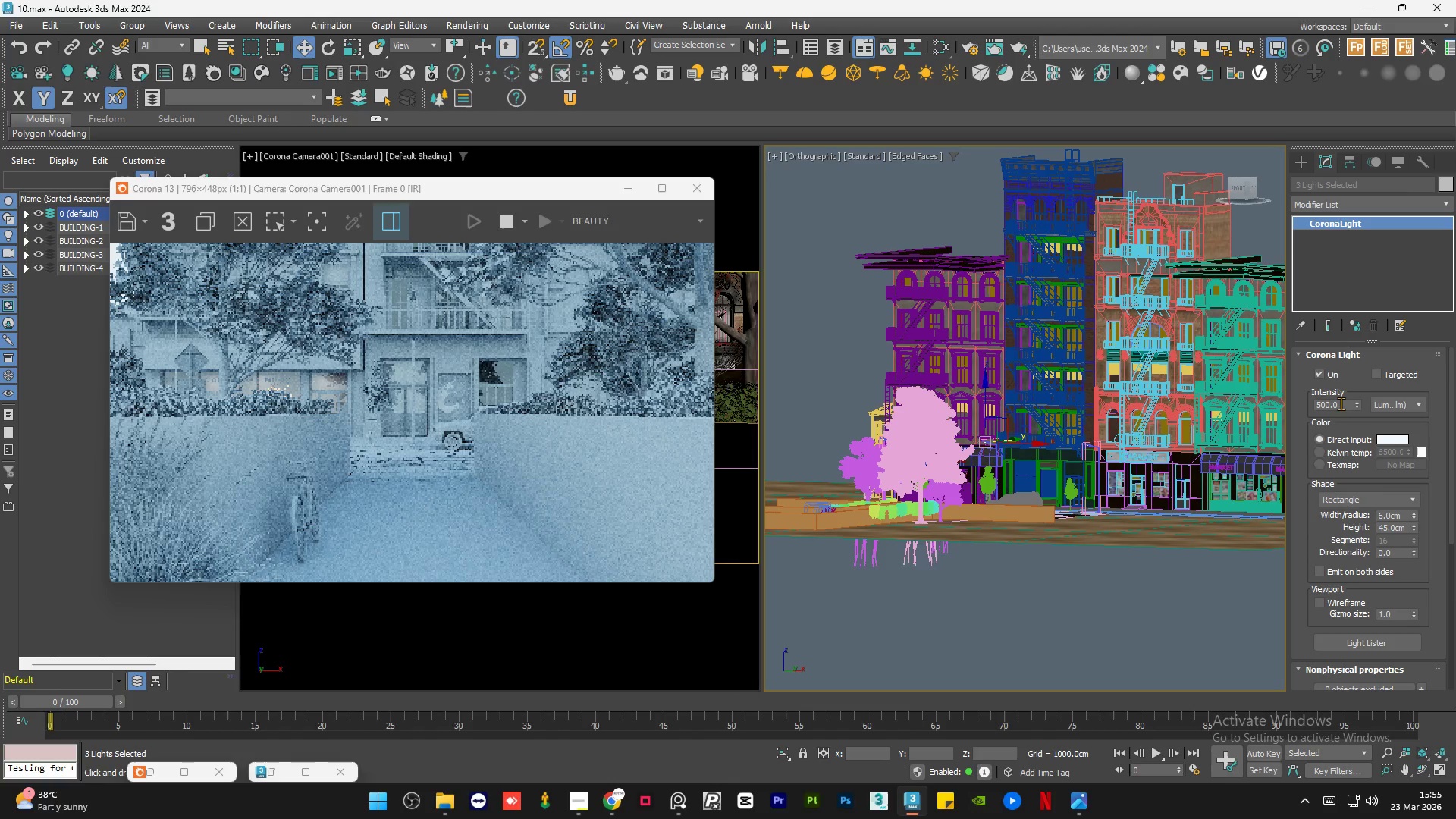 
double_click([1341, 403])
 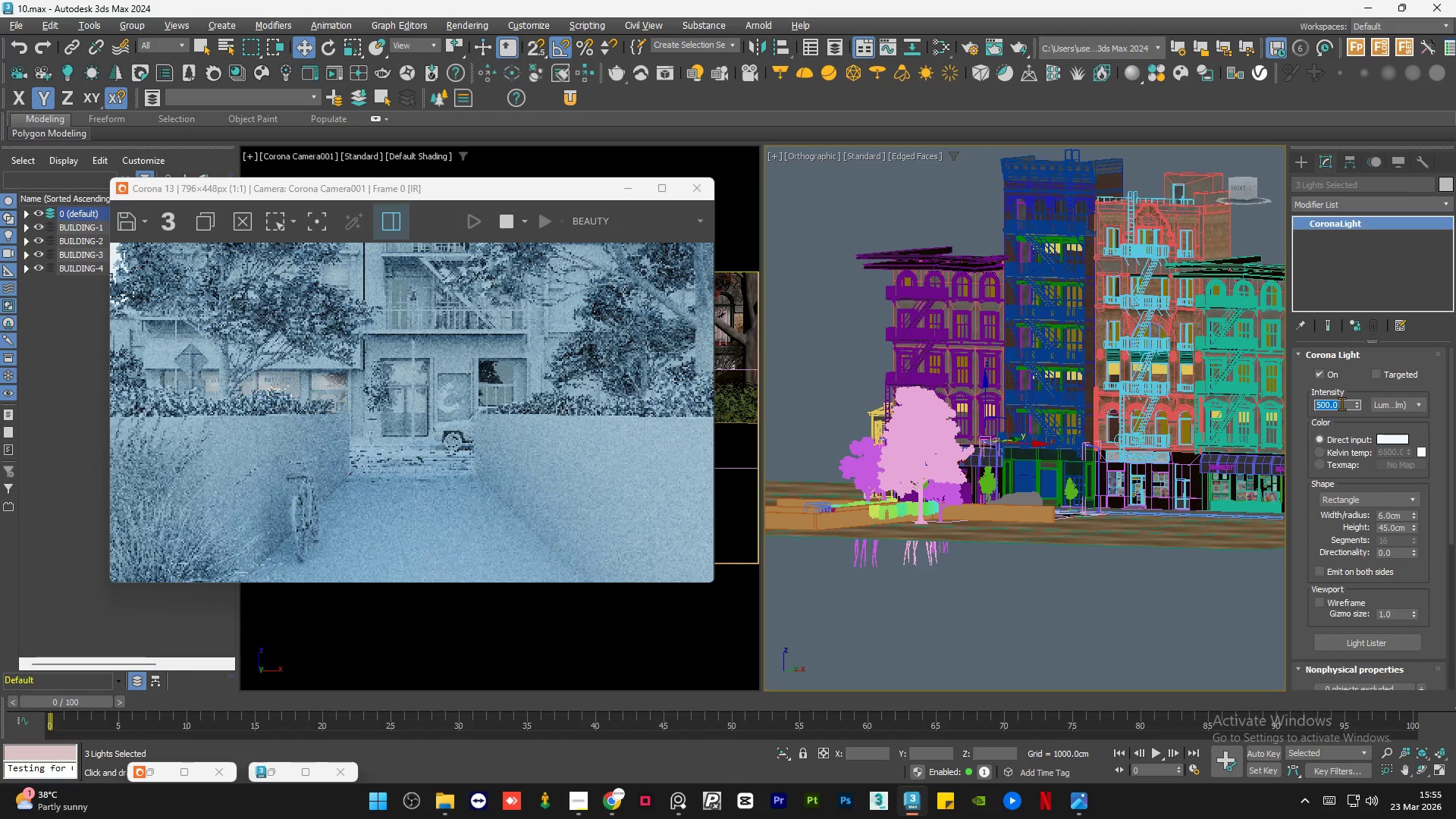 
key(Numpad5)
 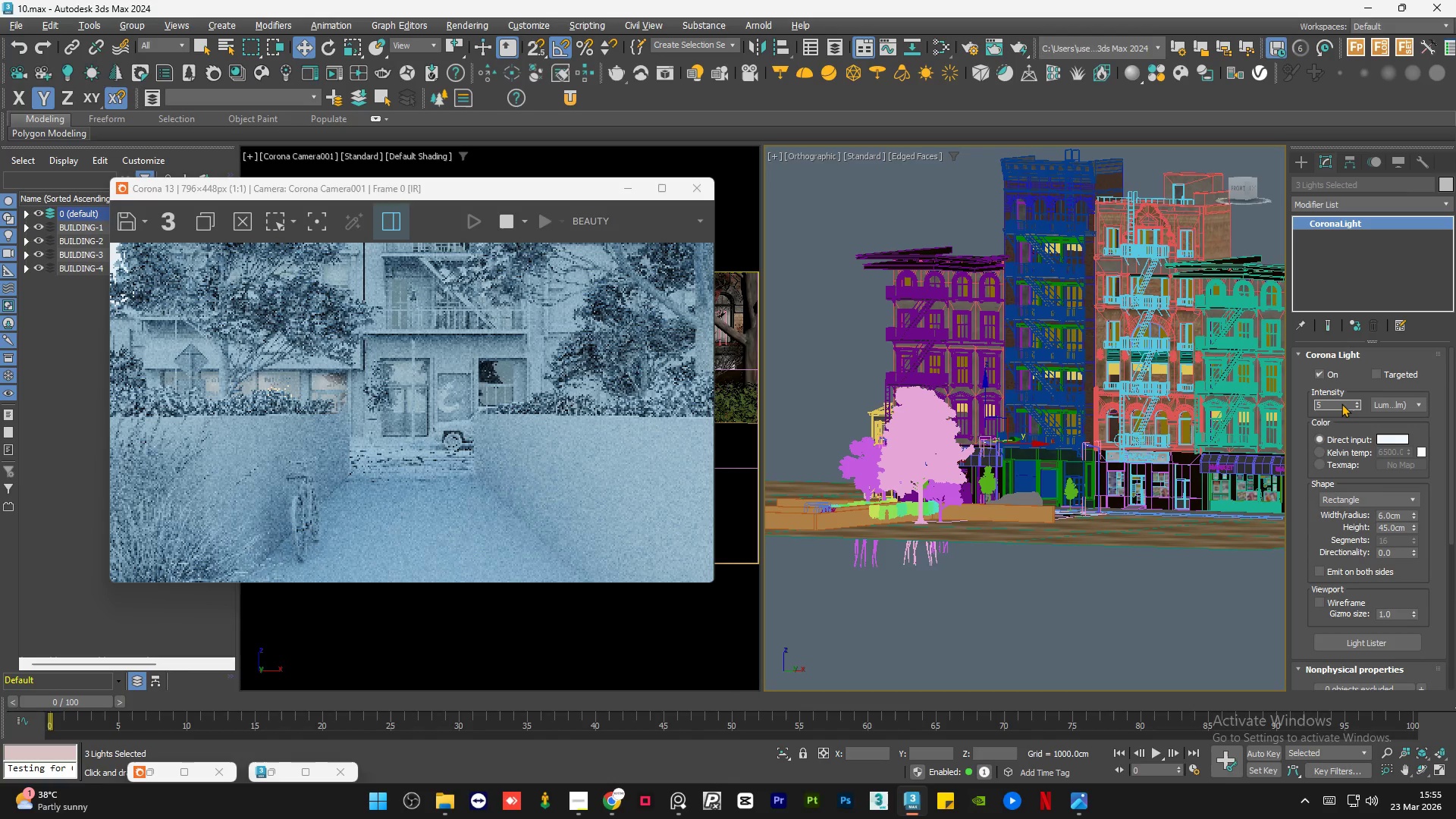 
key(Numpad0)
 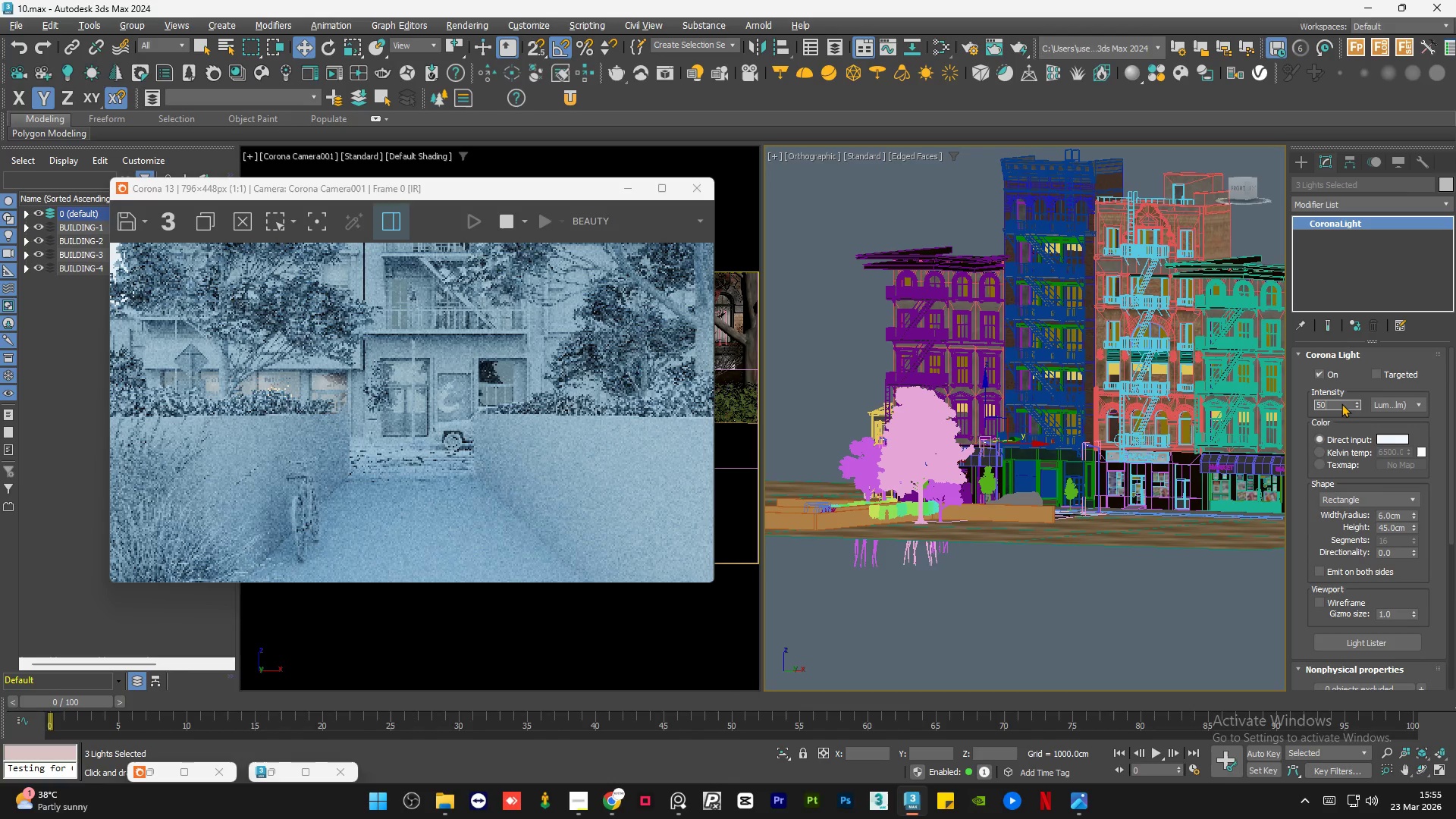 
key(Numpad0)
 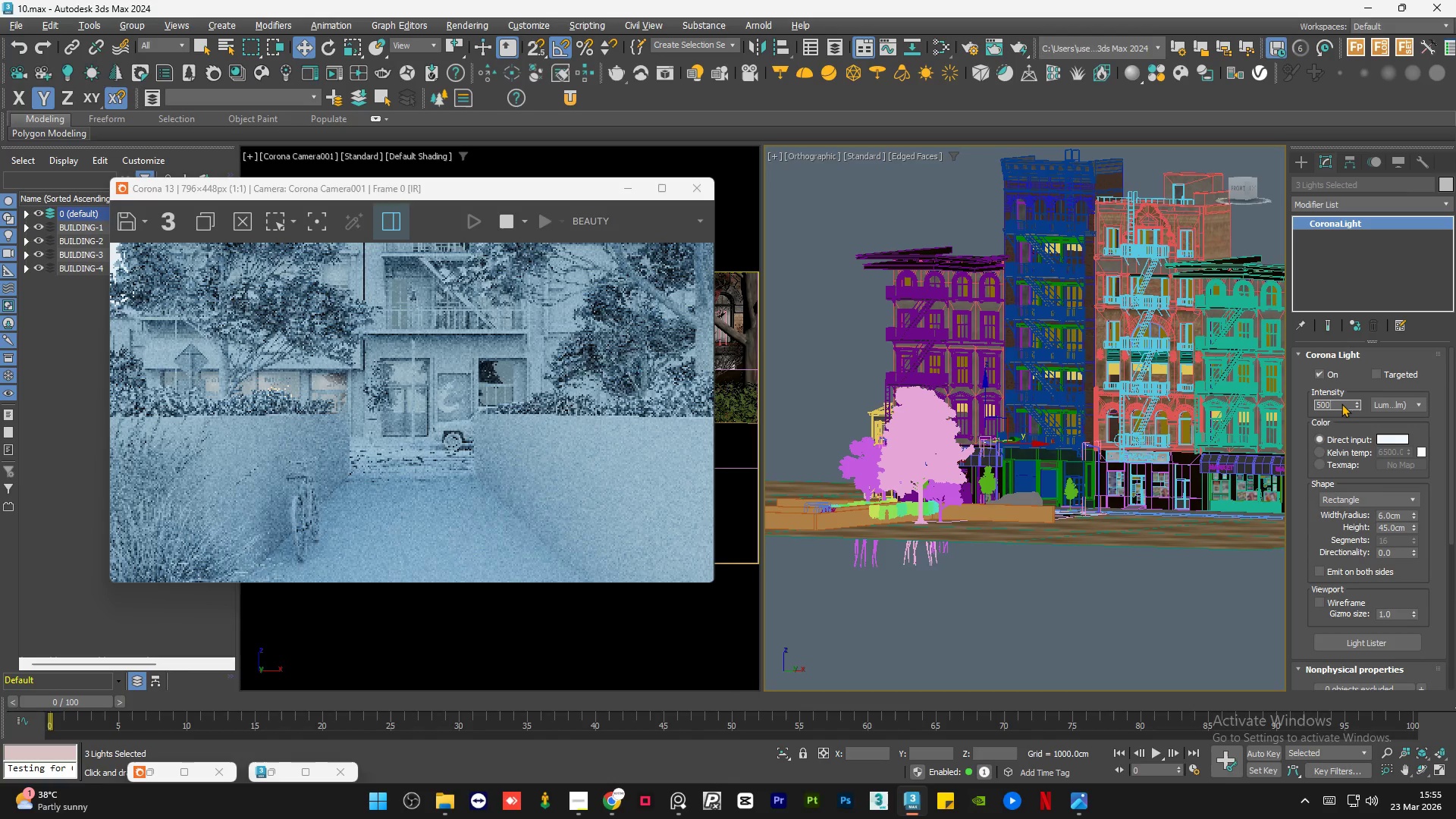 
key(Numpad0)
 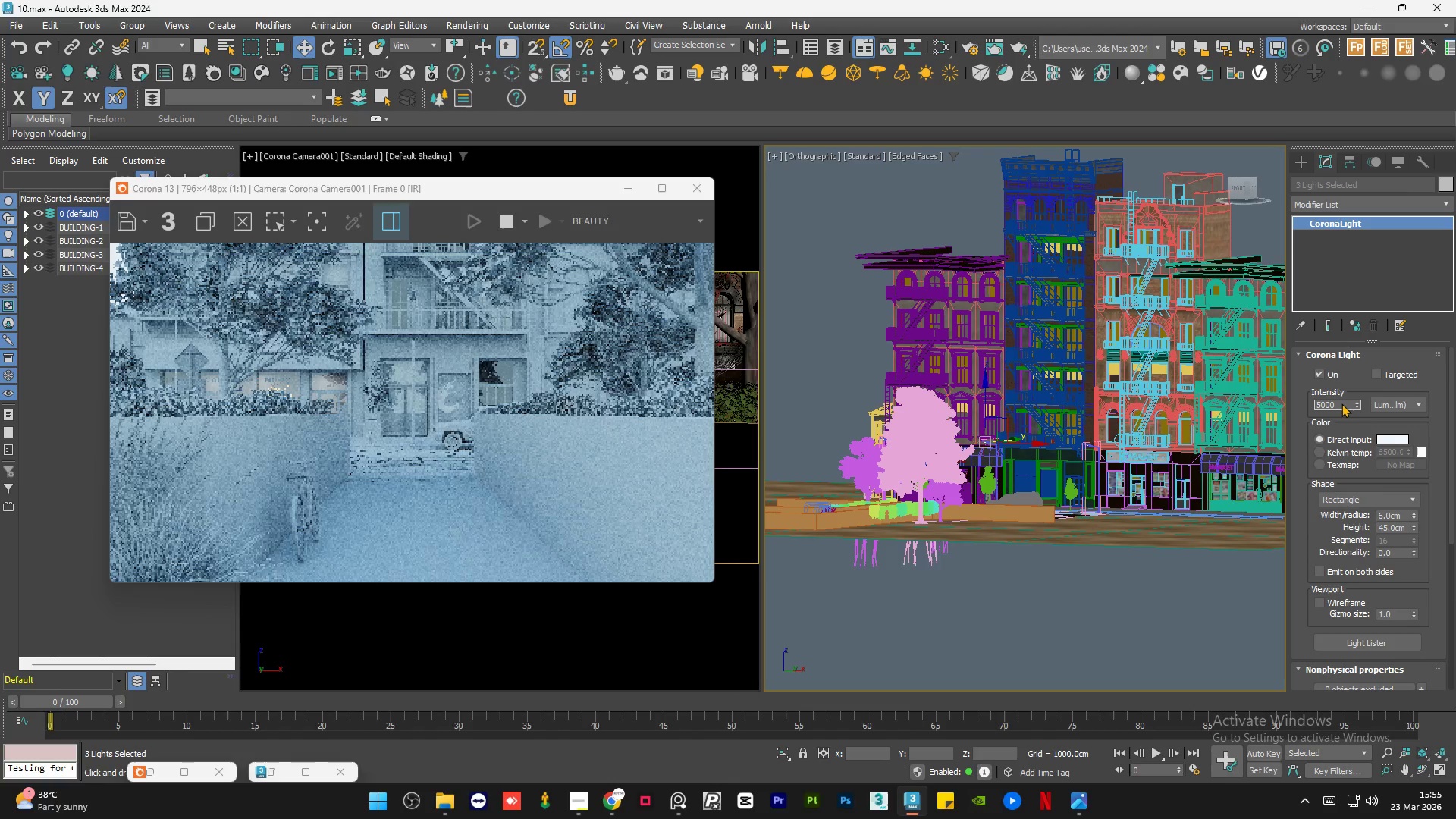 
key(NumpadEnter)
 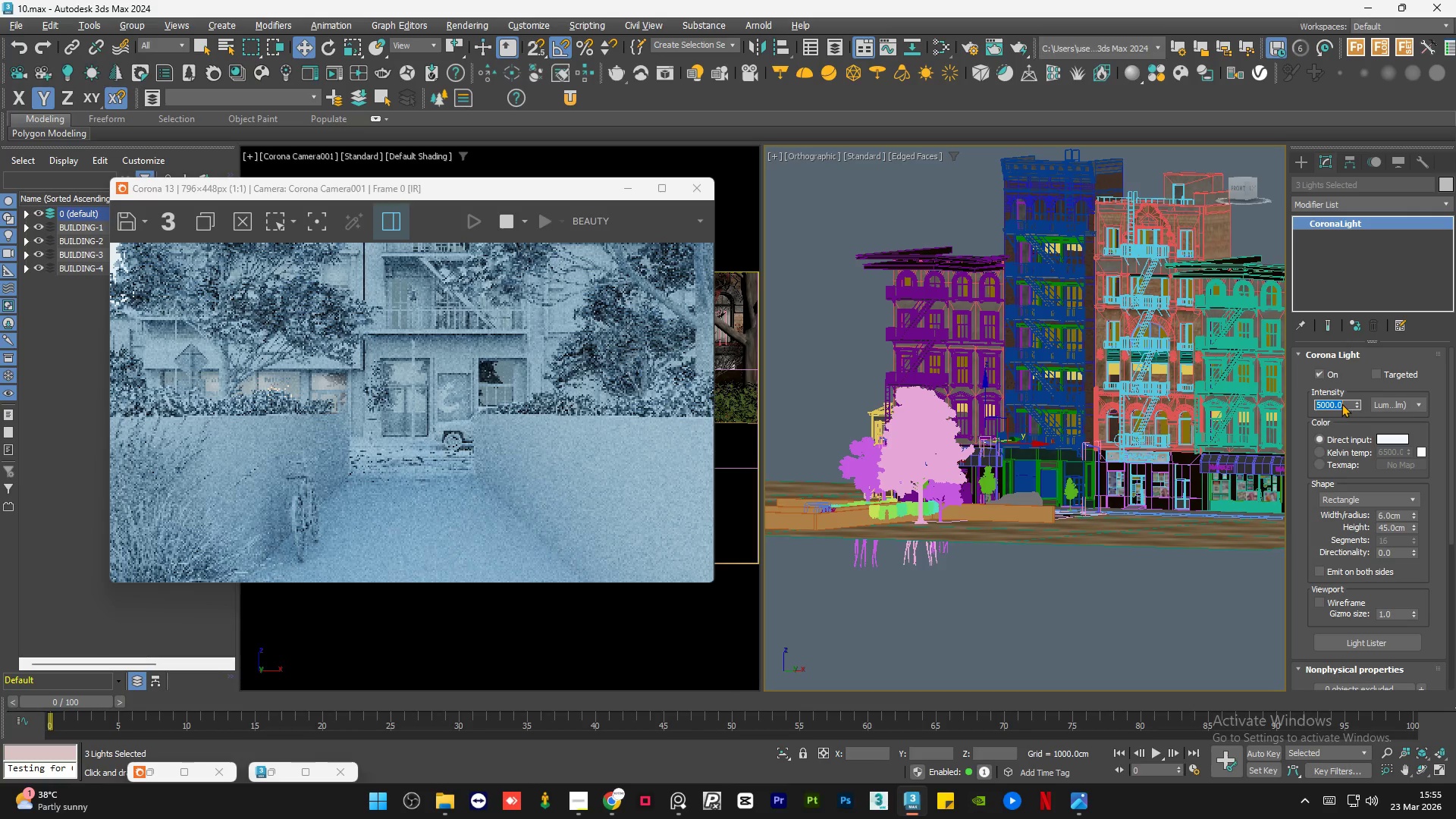 
key(Numpad5)
 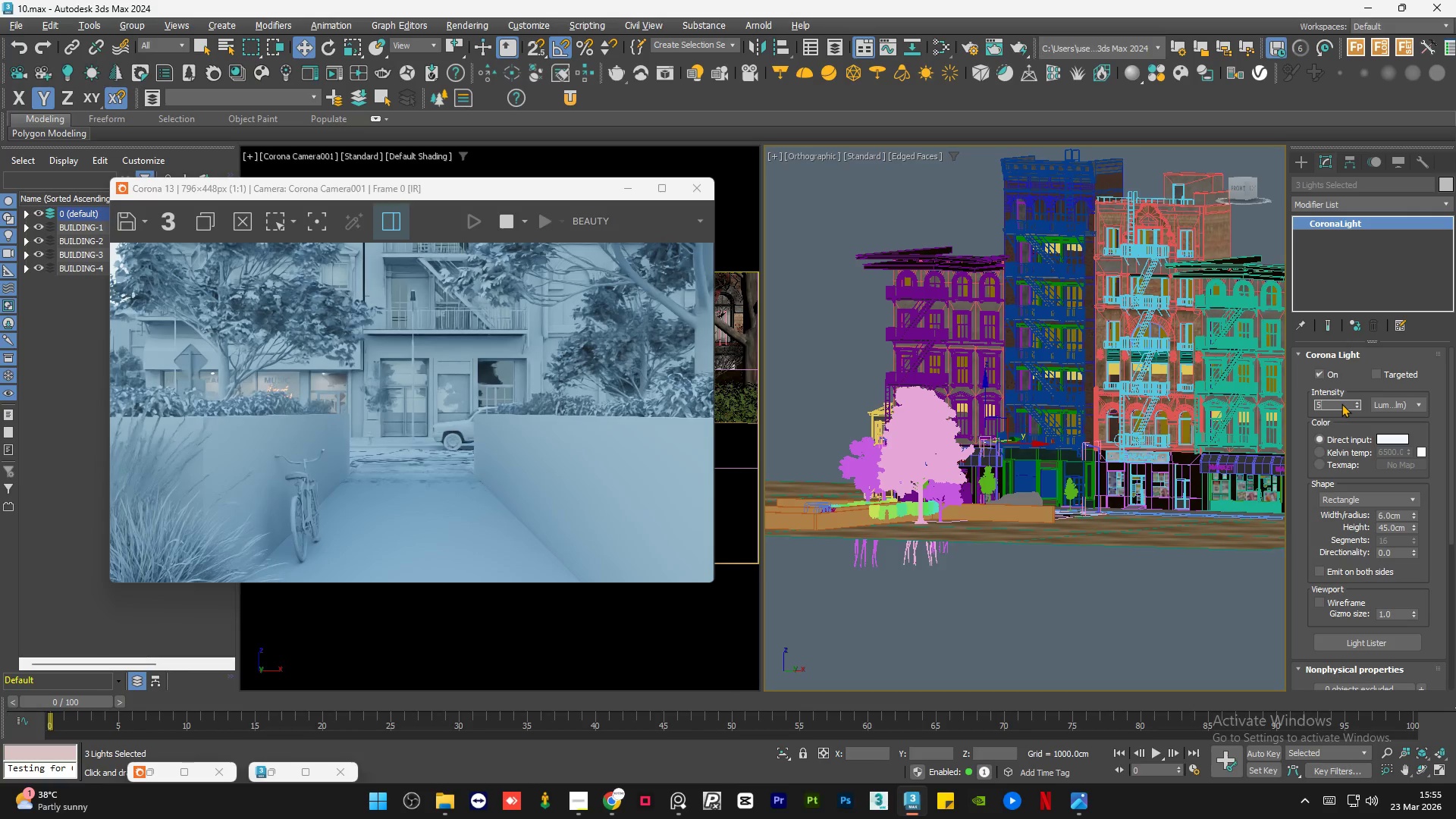 
key(Numpad0)
 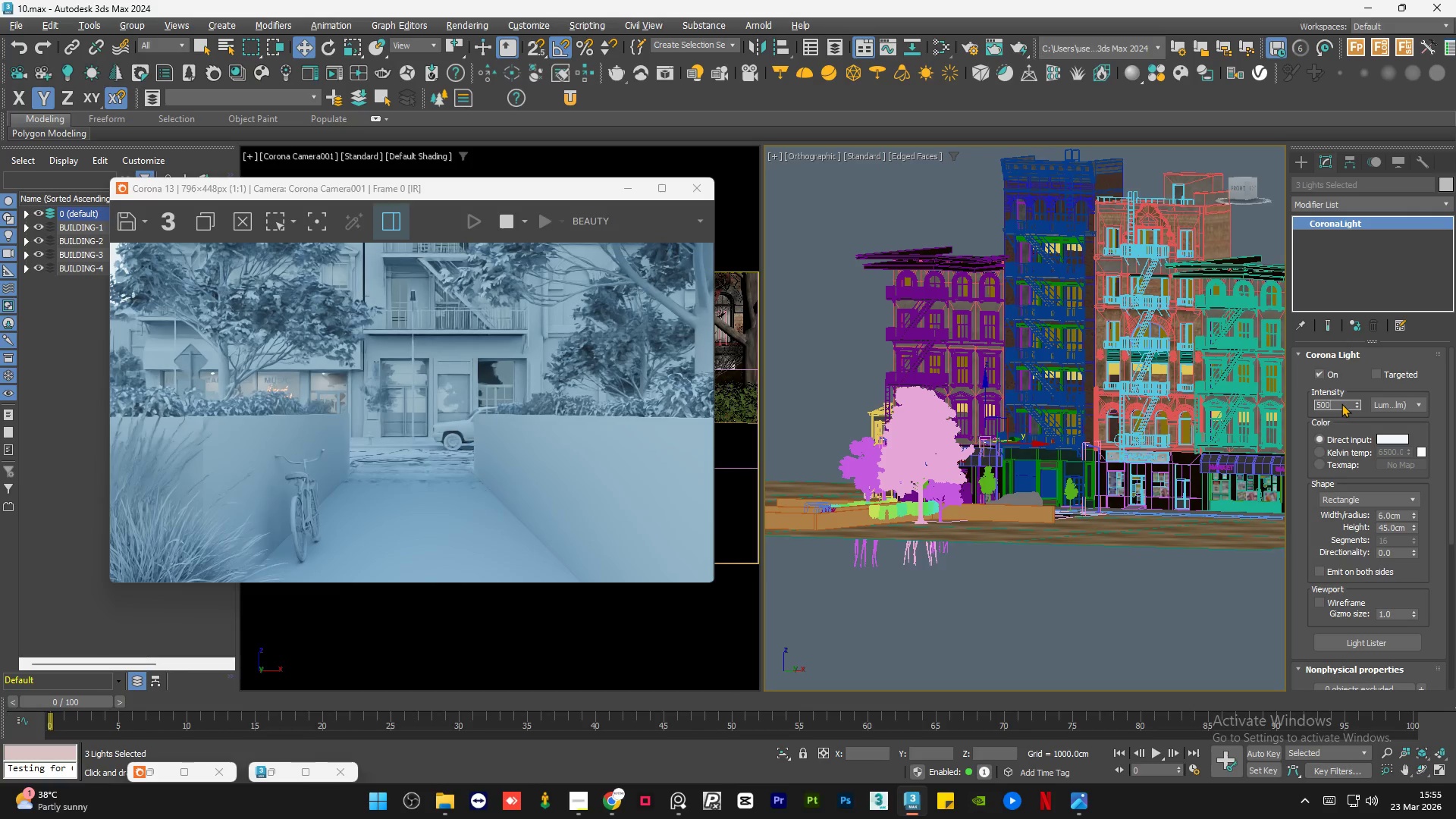 
key(Numpad0)
 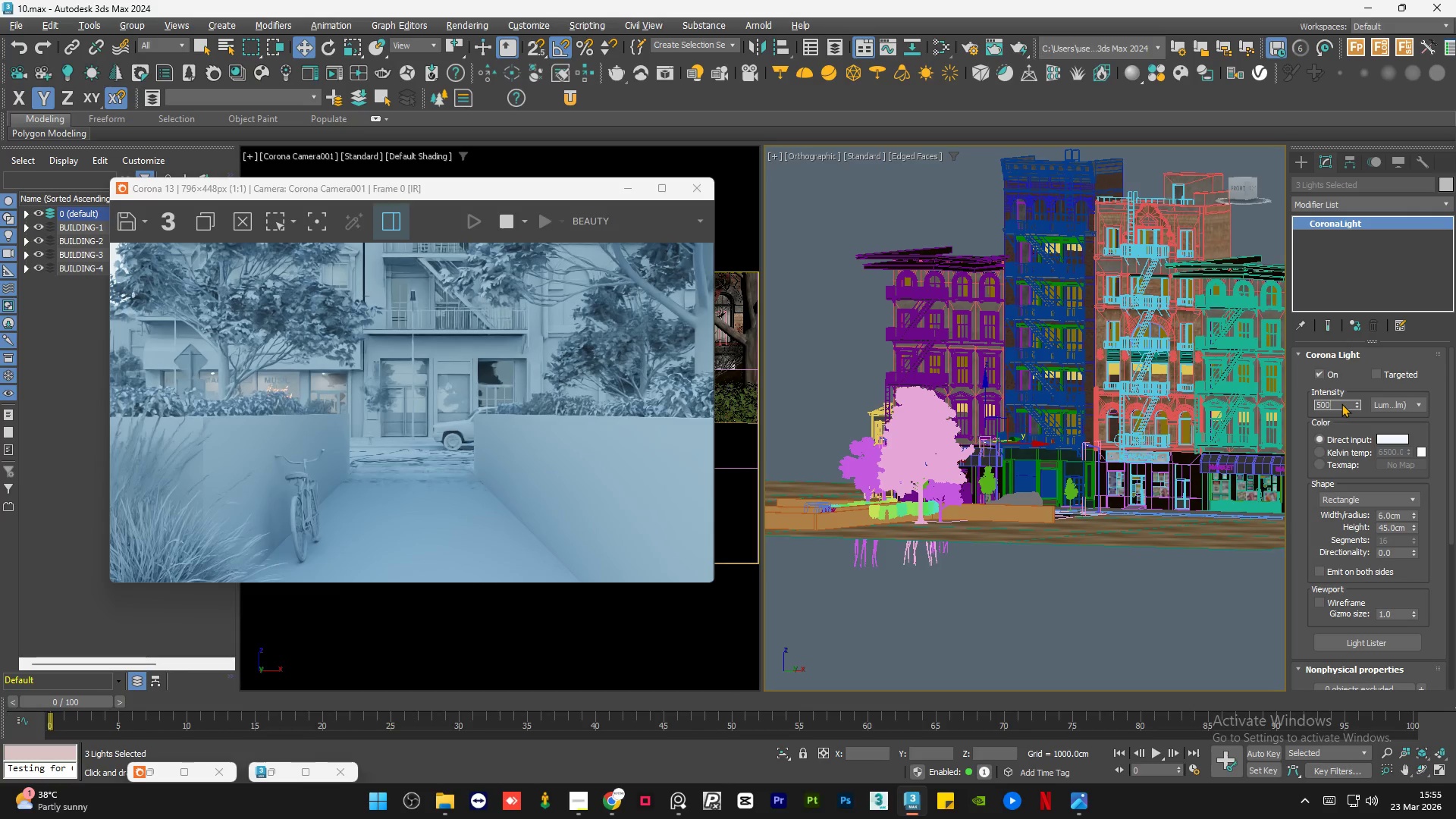 
key(Numpad0)
 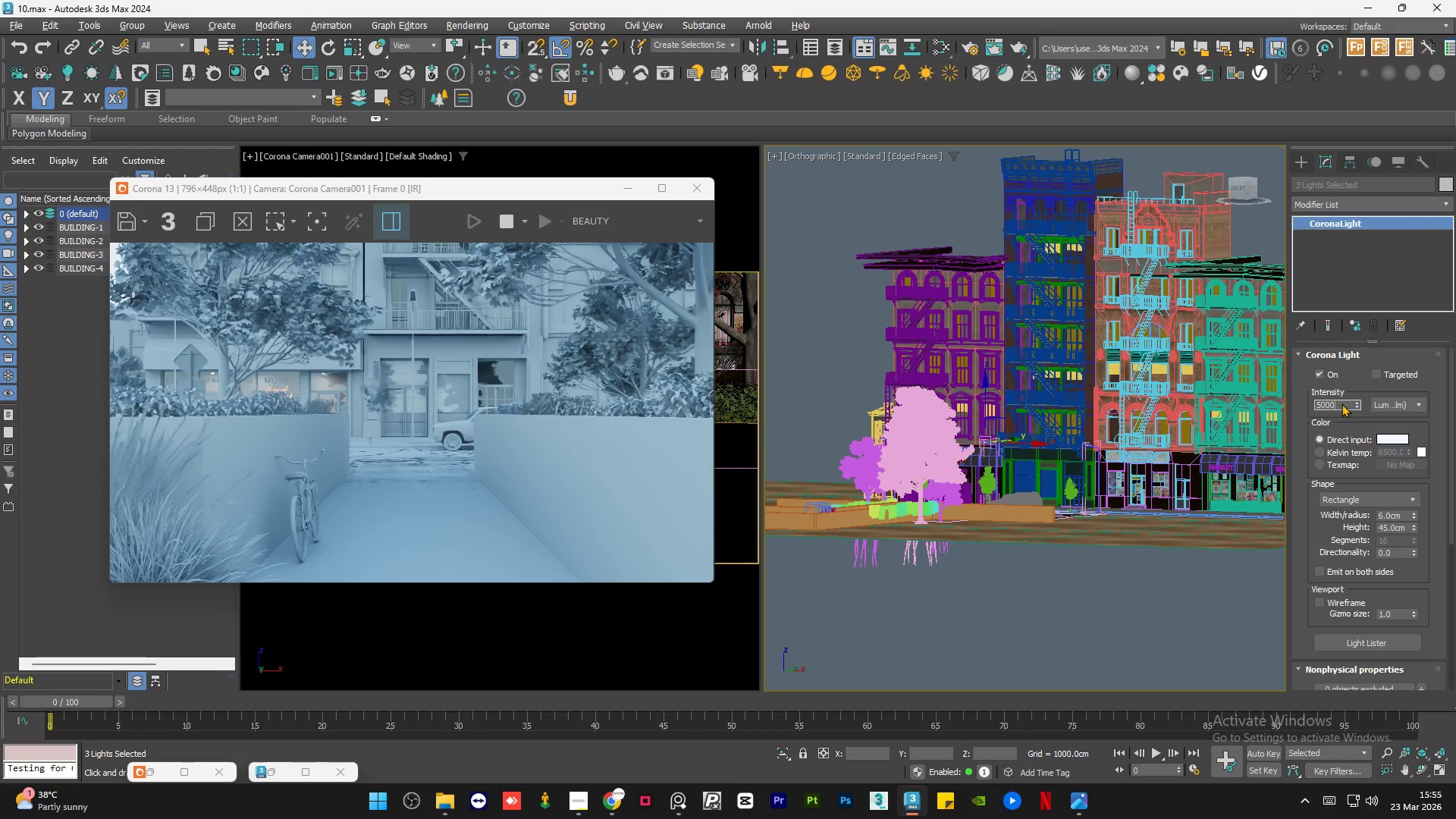 
key(Numpad0)
 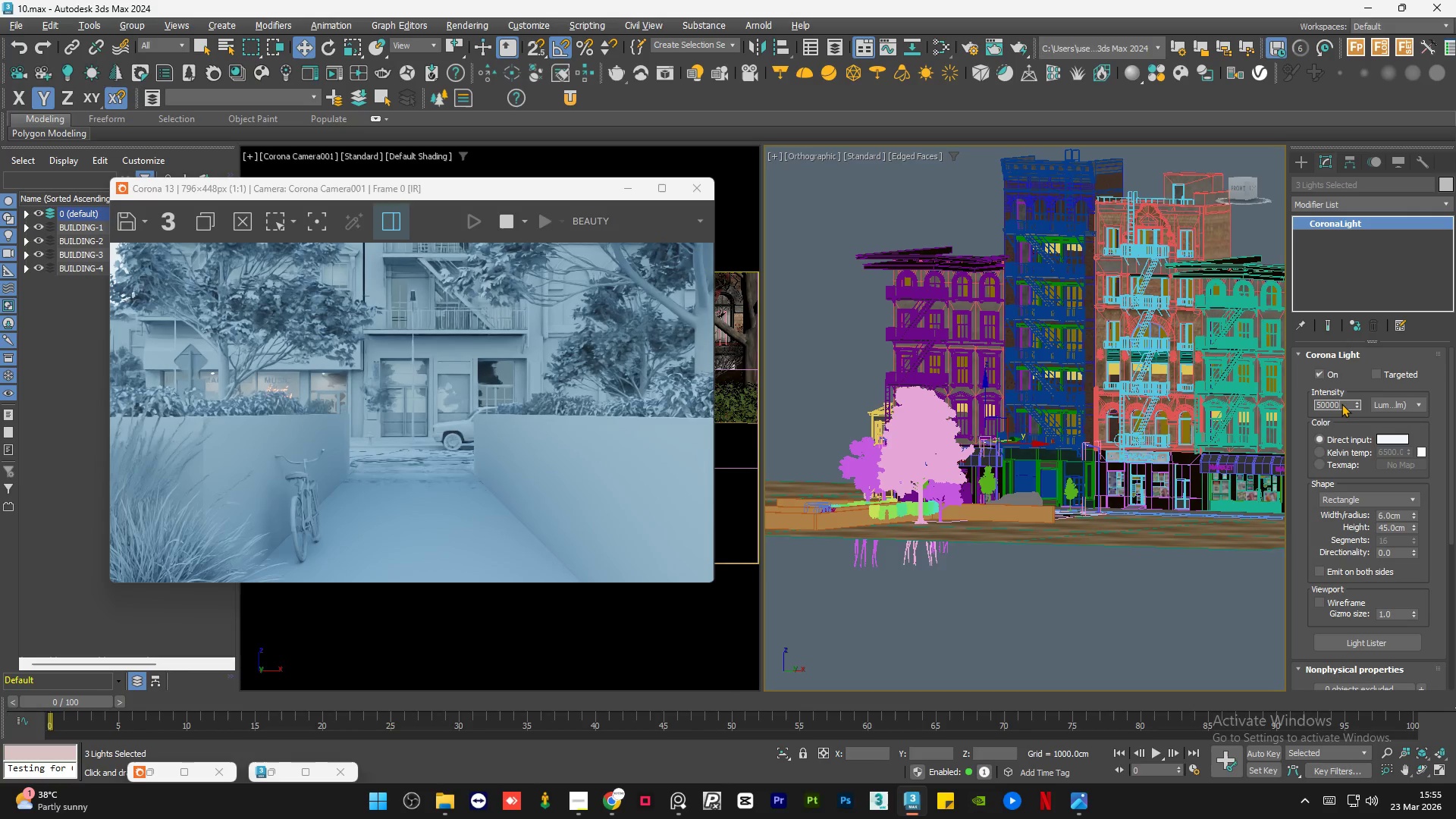 
key(Numpad0)
 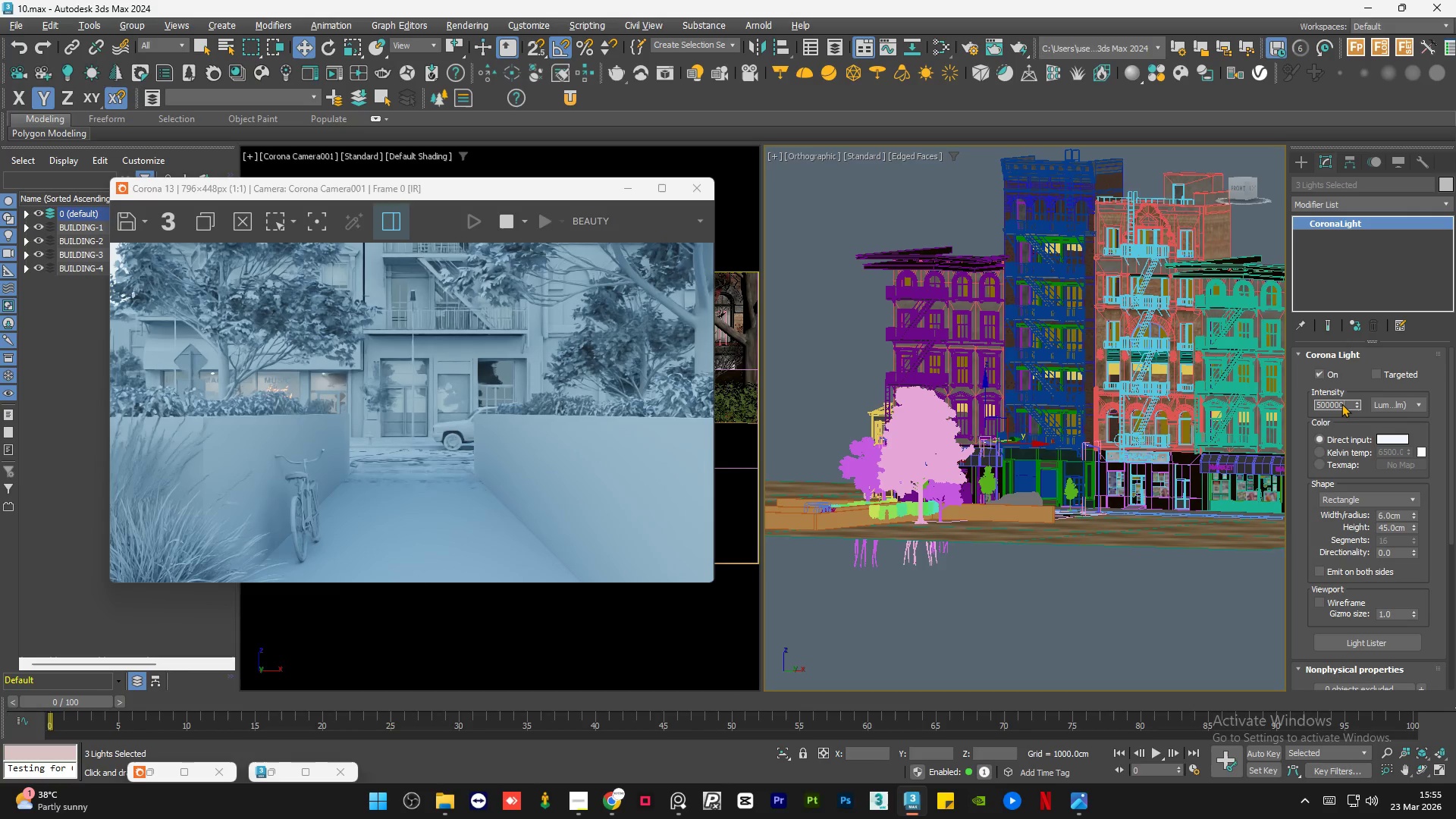 
key(Numpad0)
 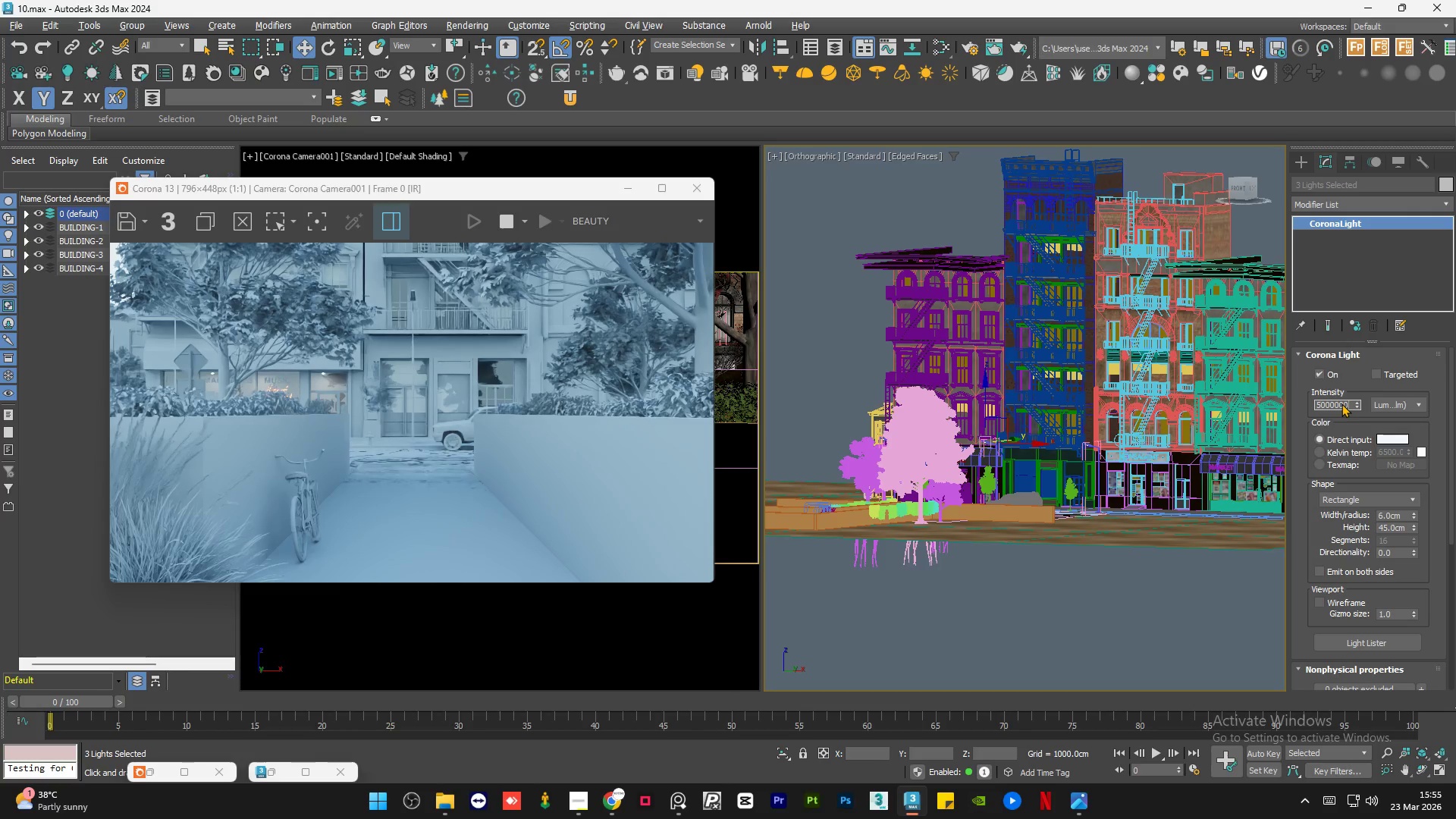 
key(NumpadEnter)
 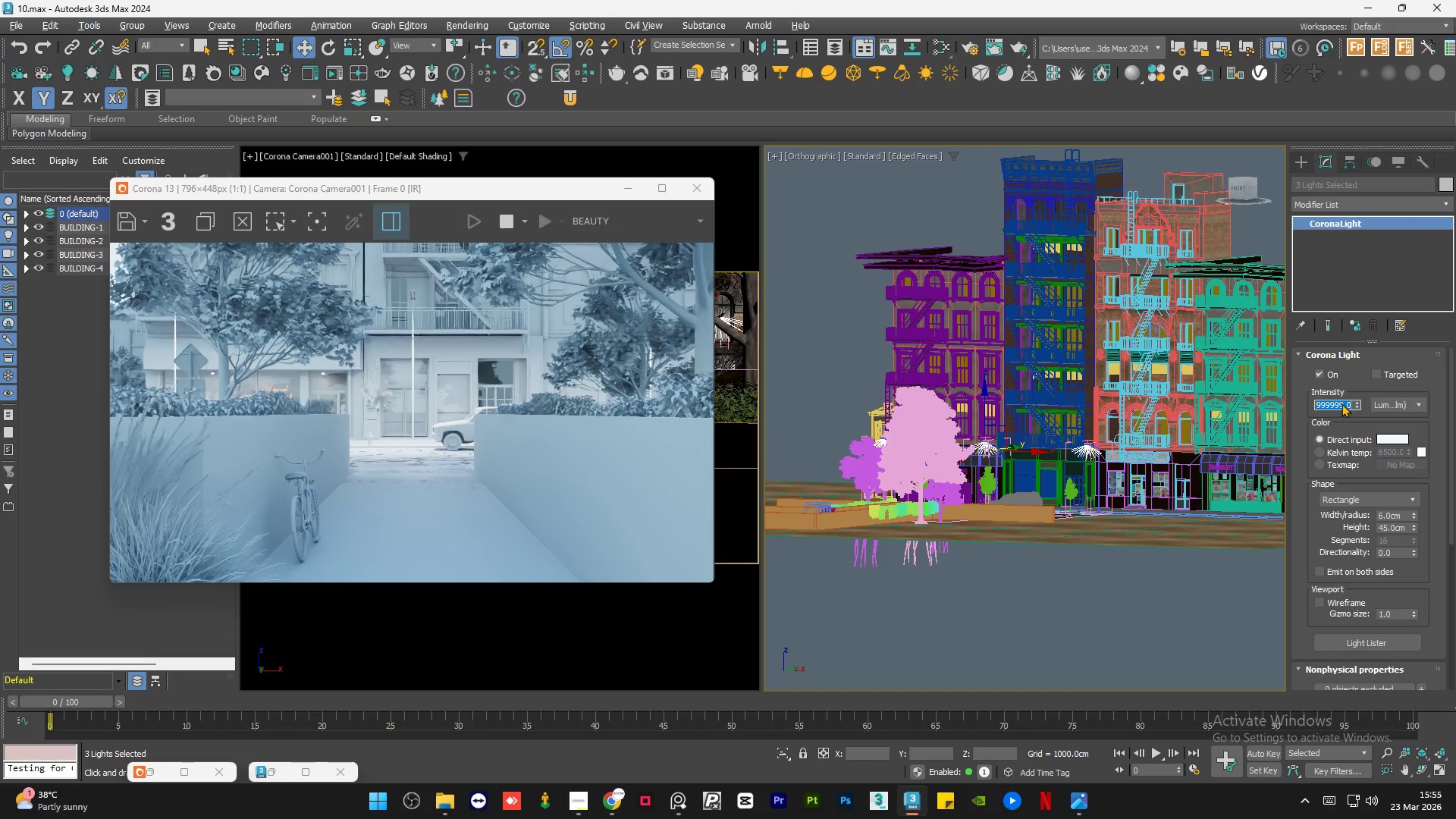 
wait(11.58)
 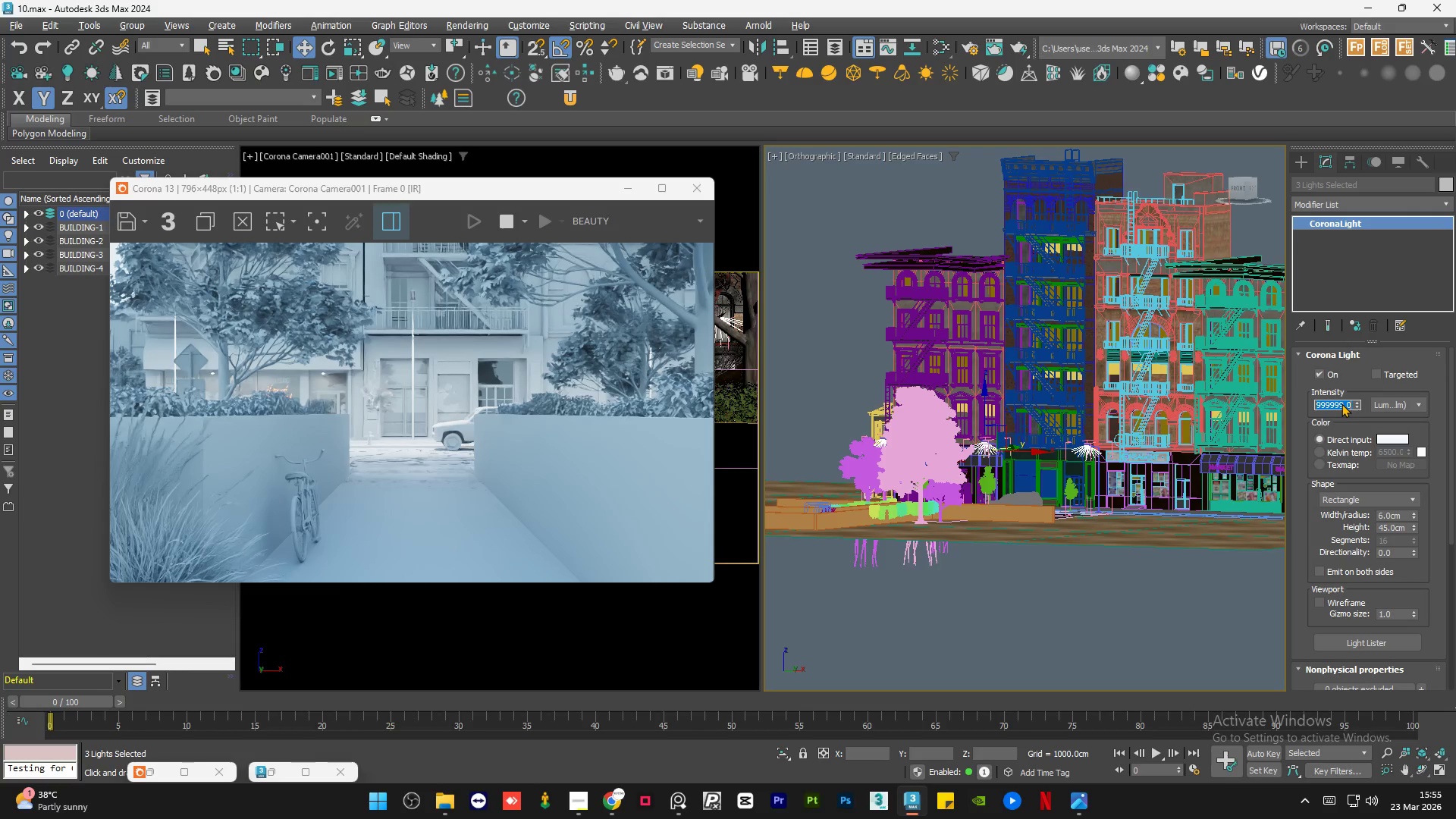 
key(Numpad1)
 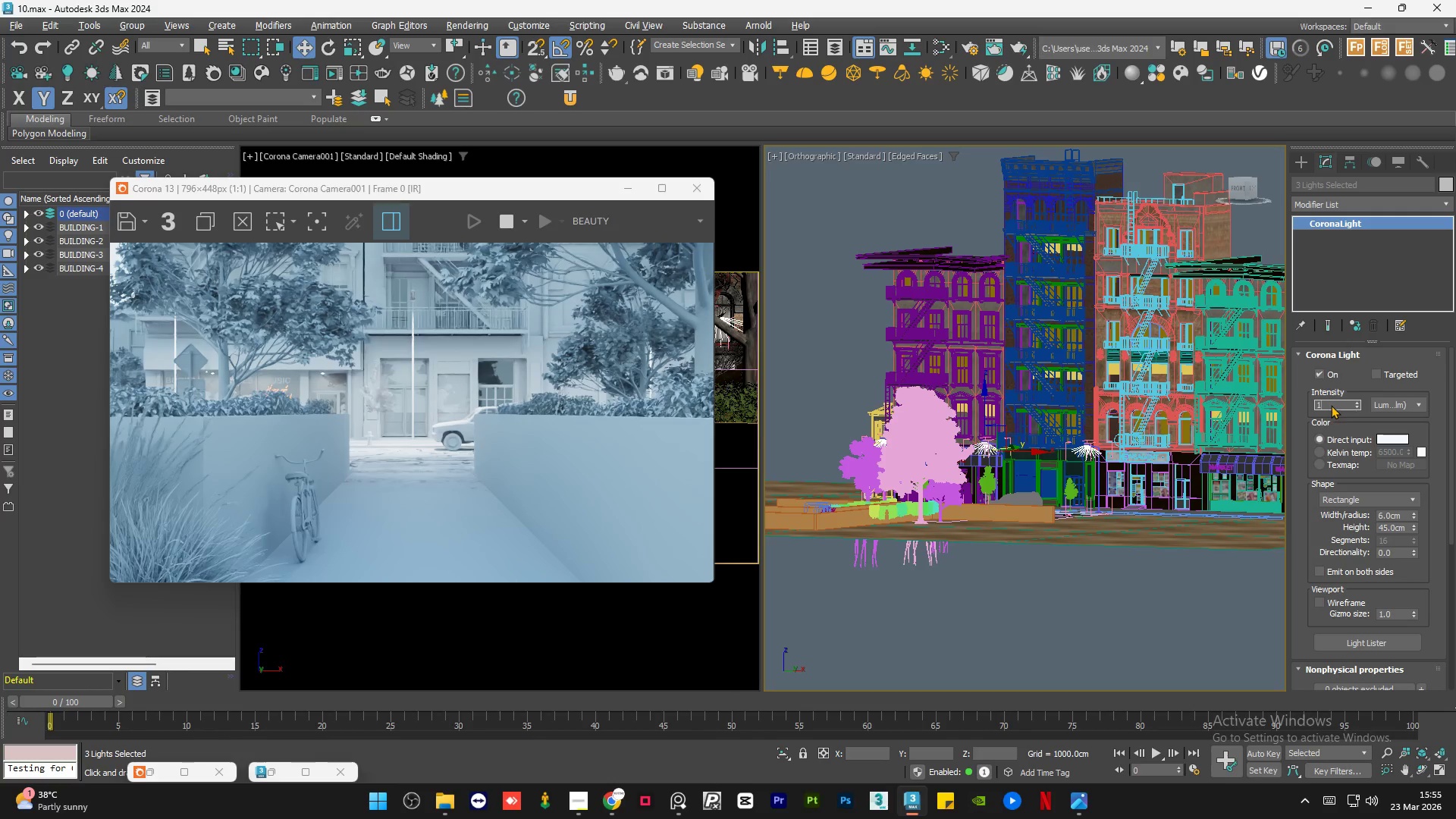 
key(Numpad0)
 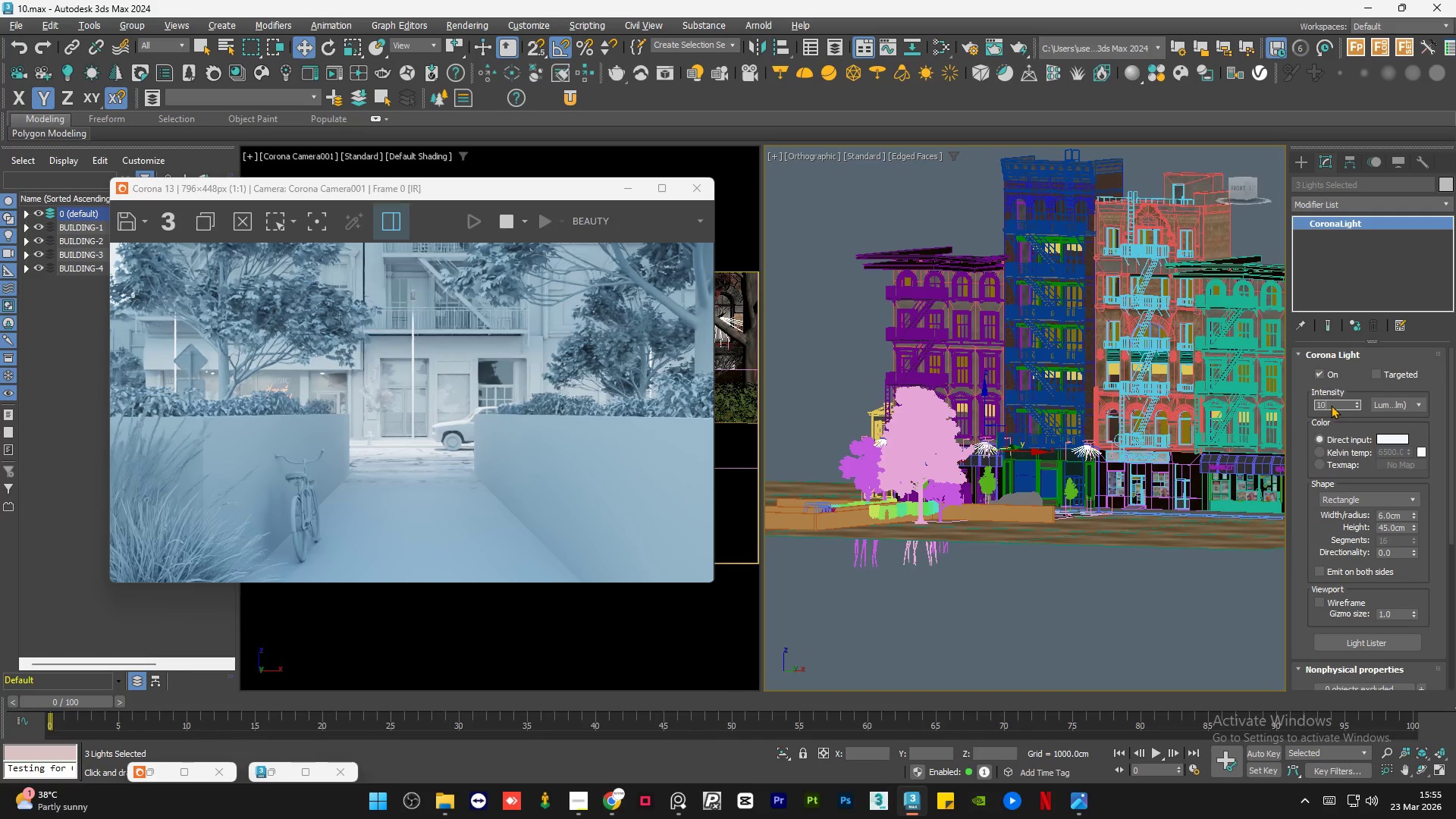 
key(Numpad0)
 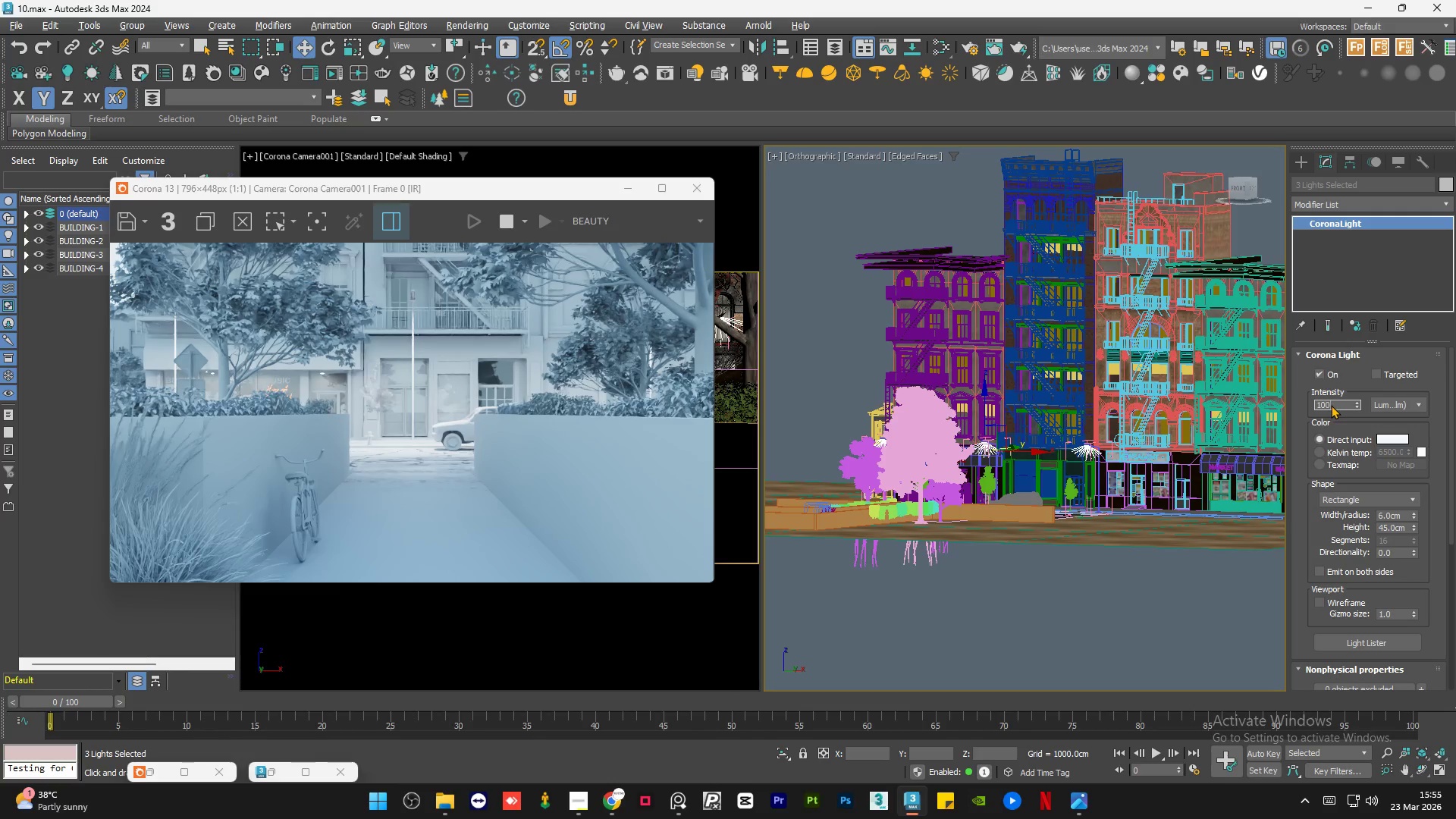 
key(Numpad0)
 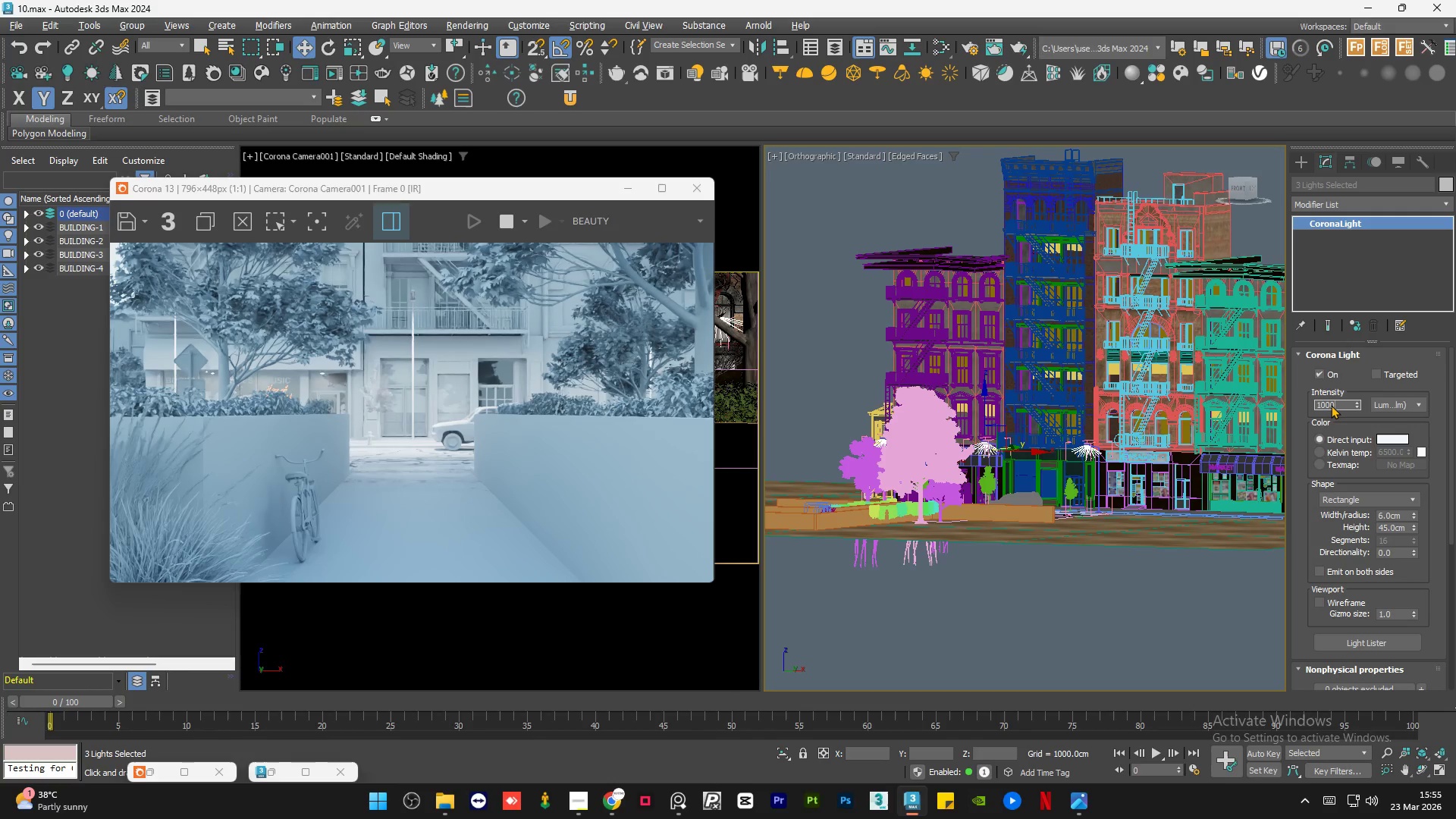 
key(Numpad0)
 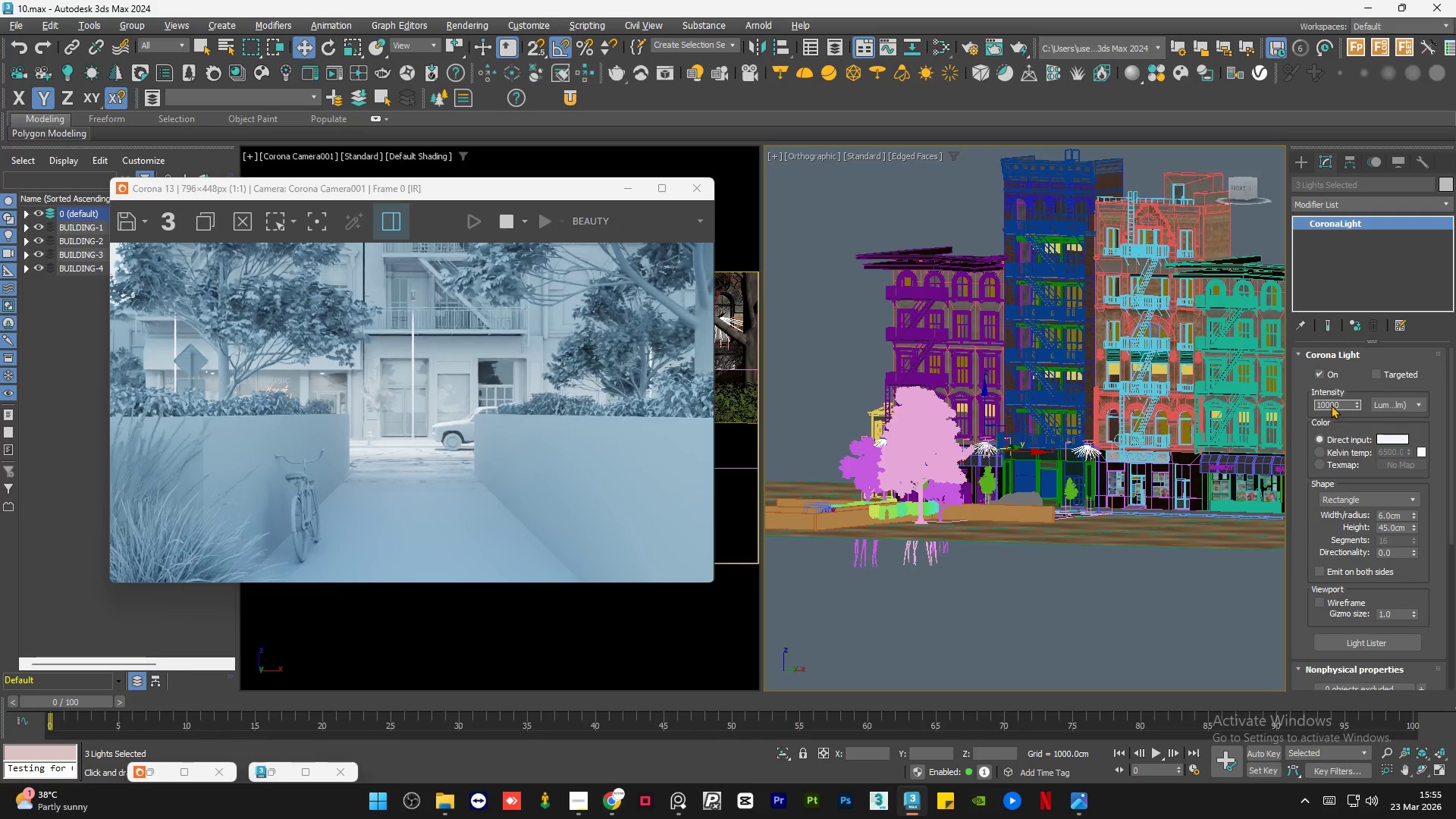 
key(NumpadEnter)
 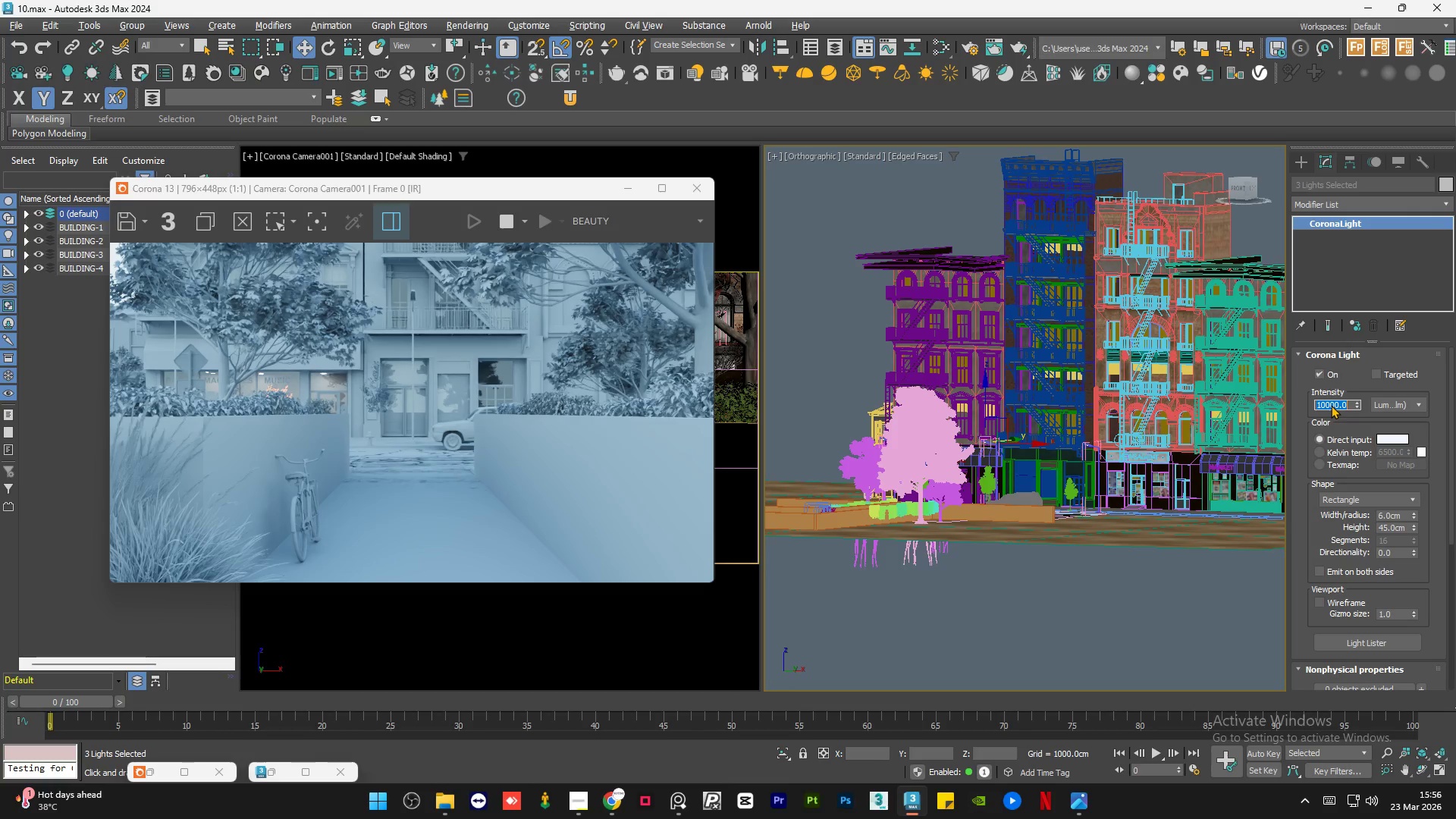 
wait(33.44)
 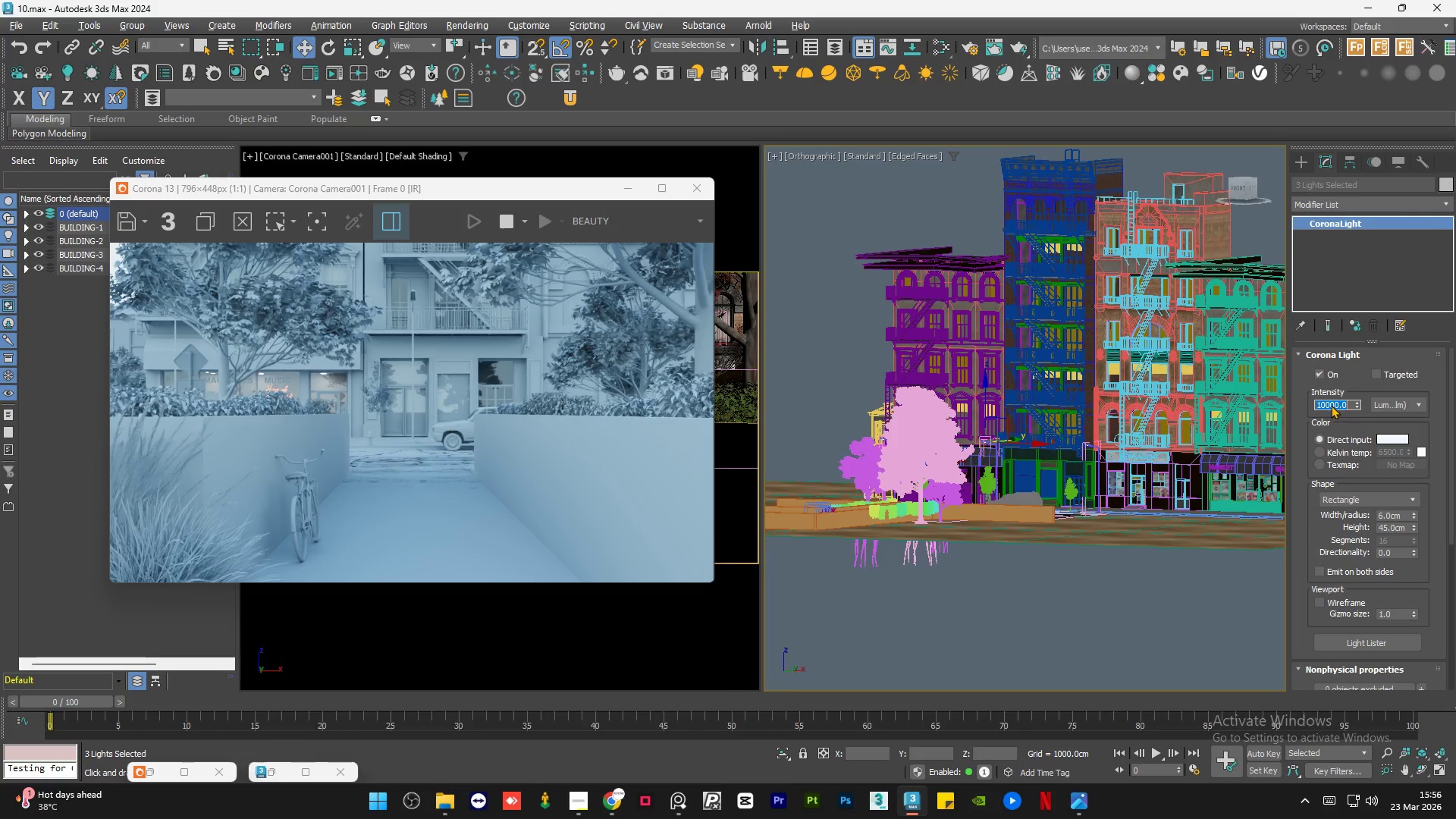 
left_click([619, 805])
 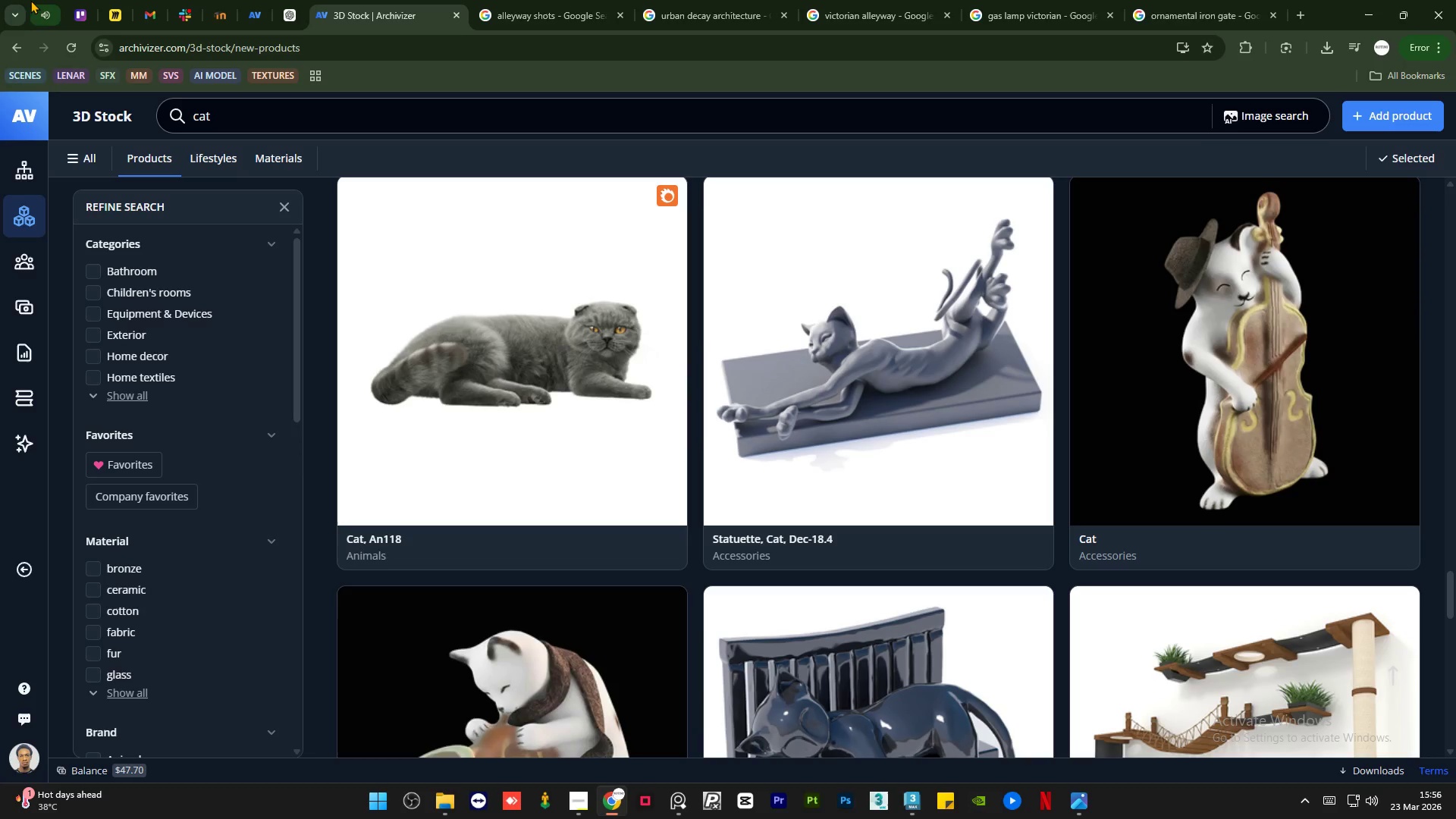 
left_click([36, 0])
 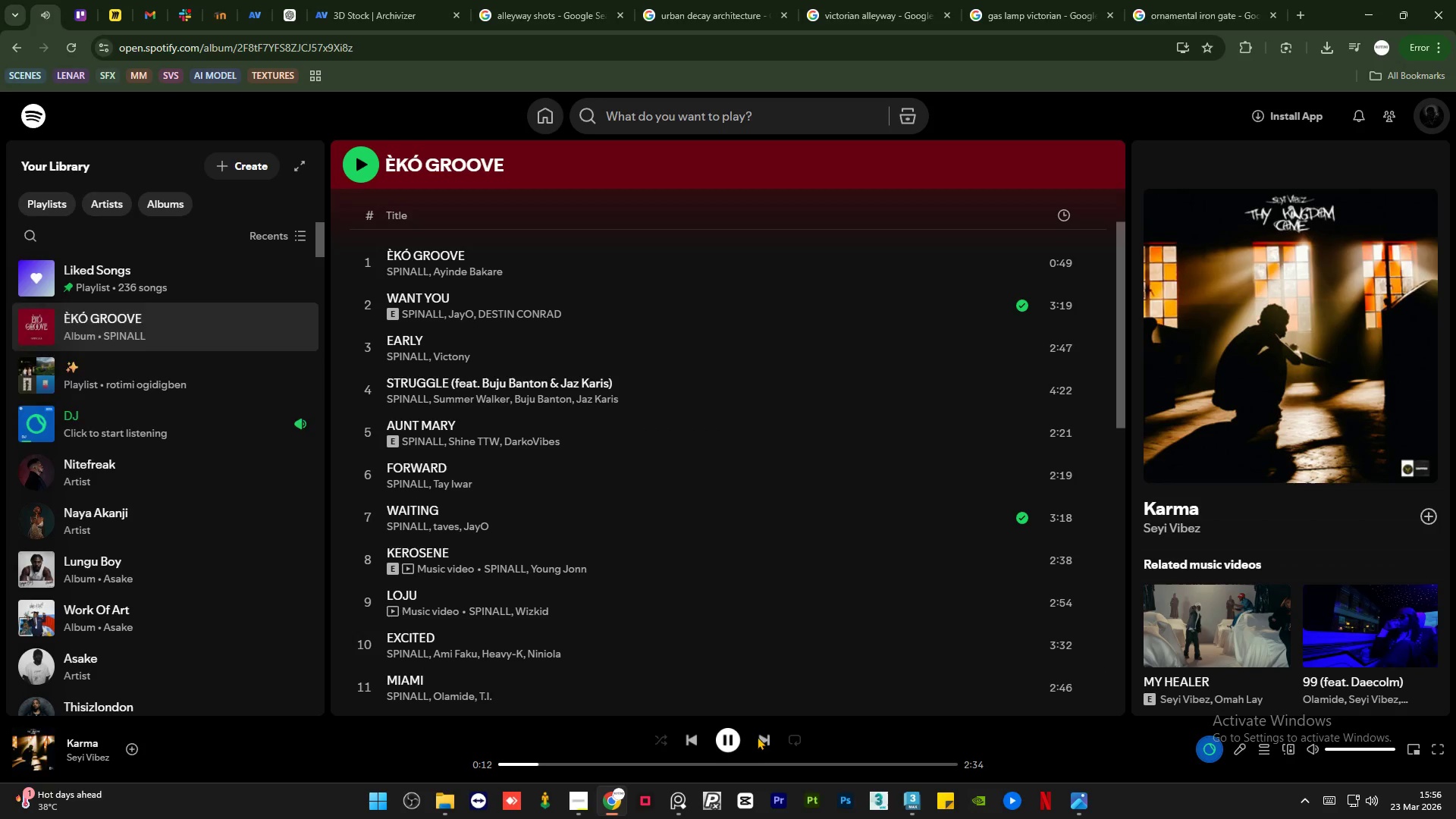 
left_click([757, 738])
 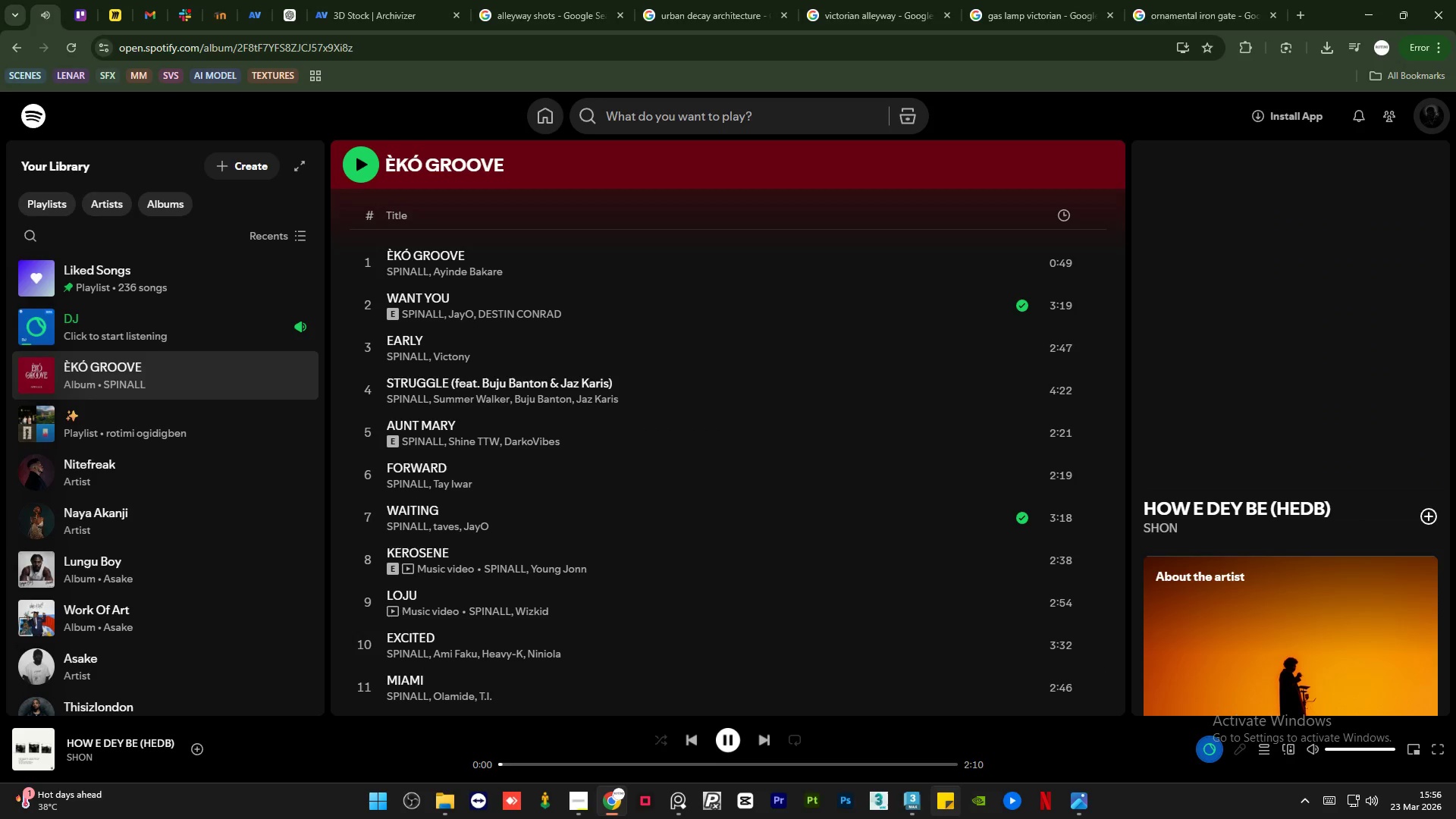 
left_click([904, 799])
 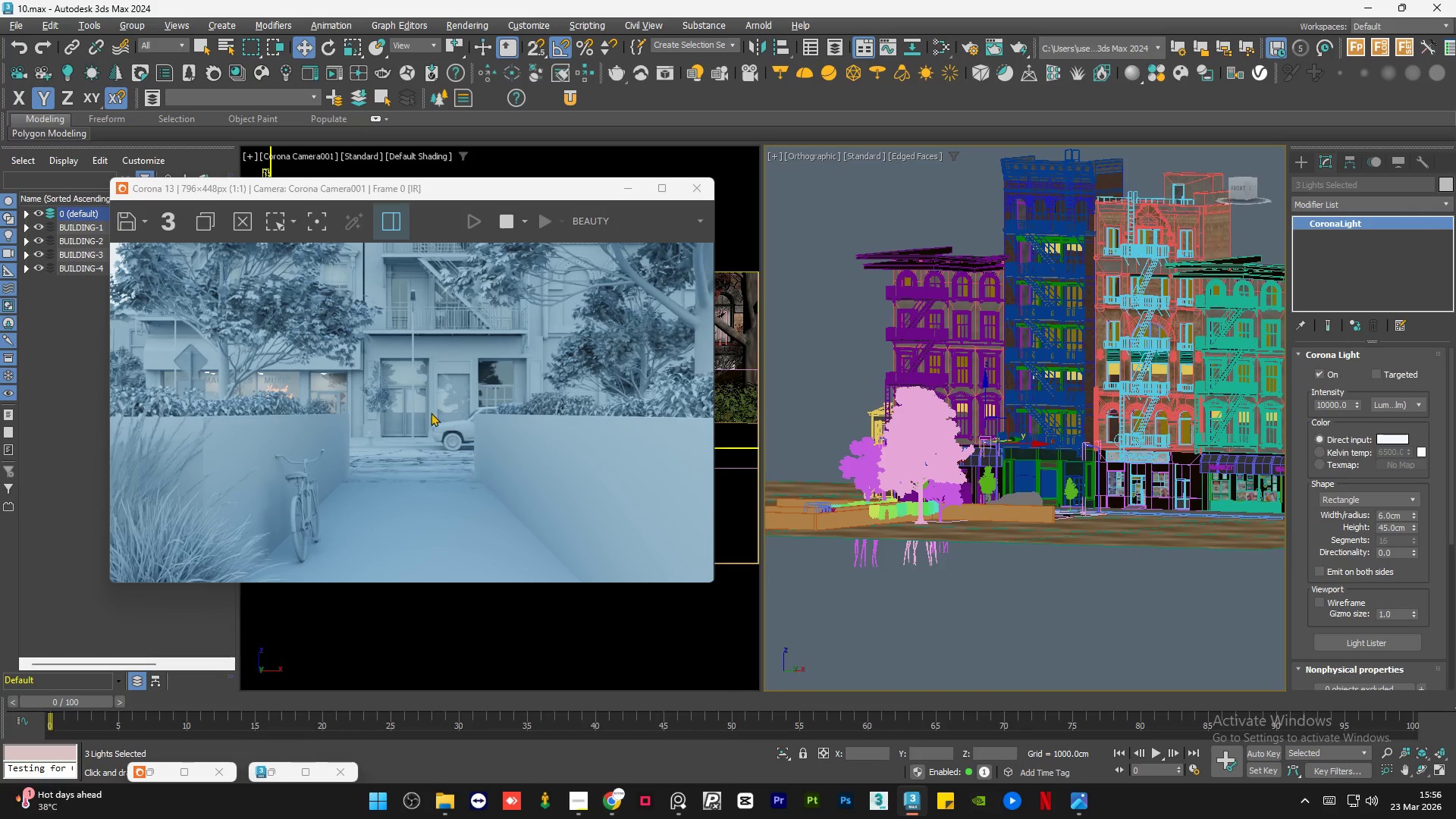 
scroll: coordinate [430, 274], scroll_direction: up, amount: 2.0
 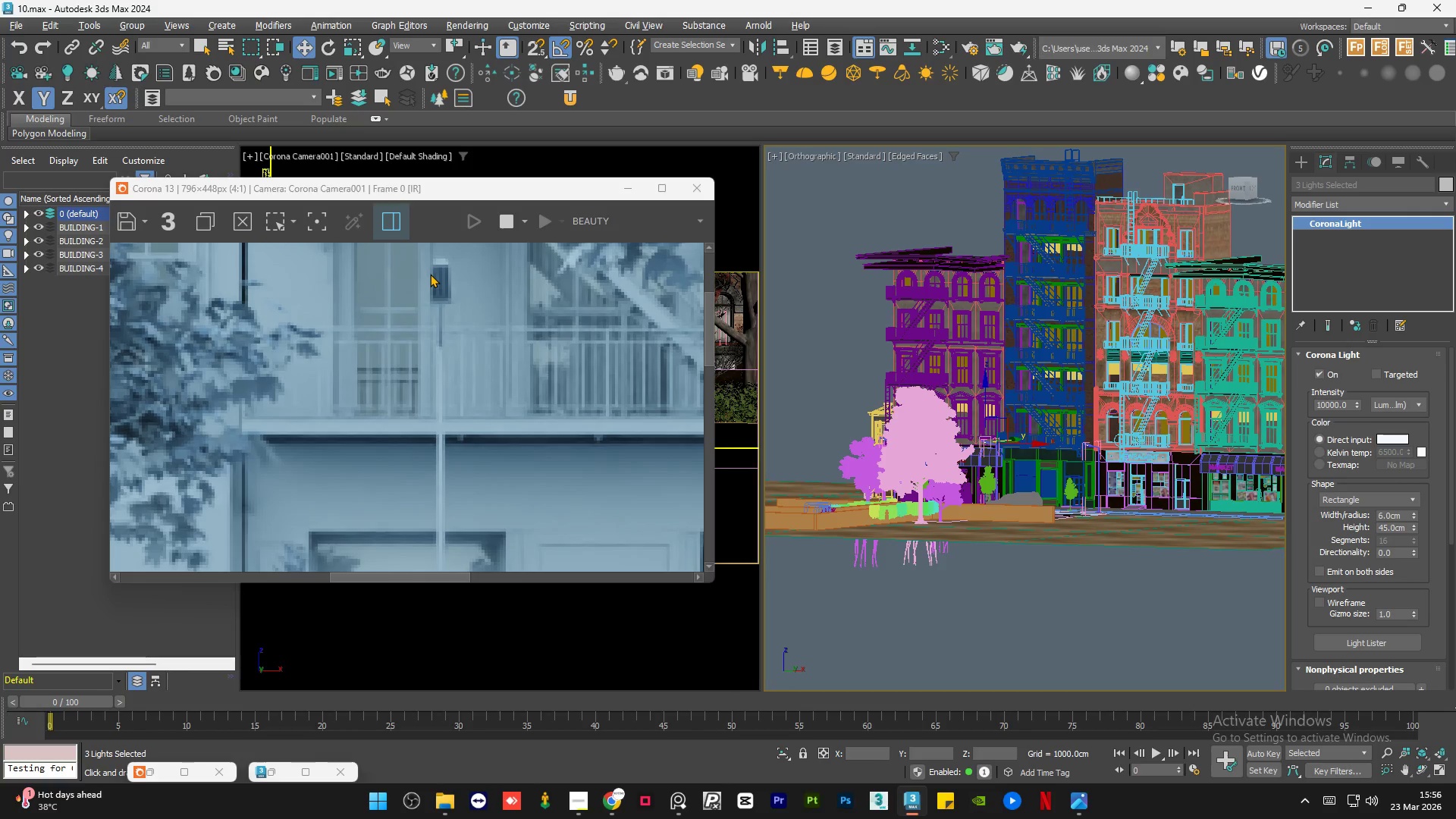 
scroll: coordinate [410, 351], scroll_direction: down, amount: 2.0
 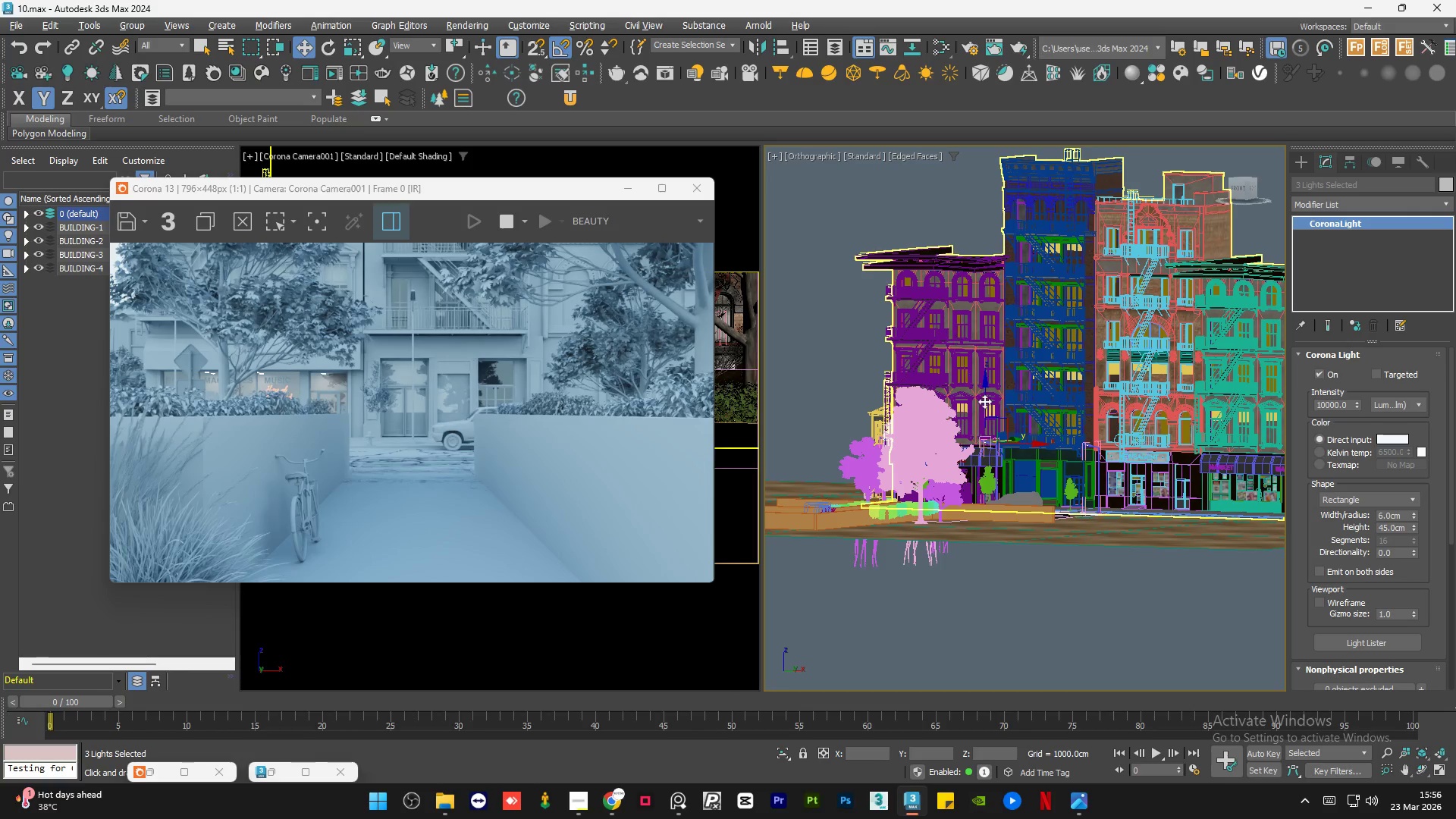 
hold_key(key=AltLeft, duration=1.31)
 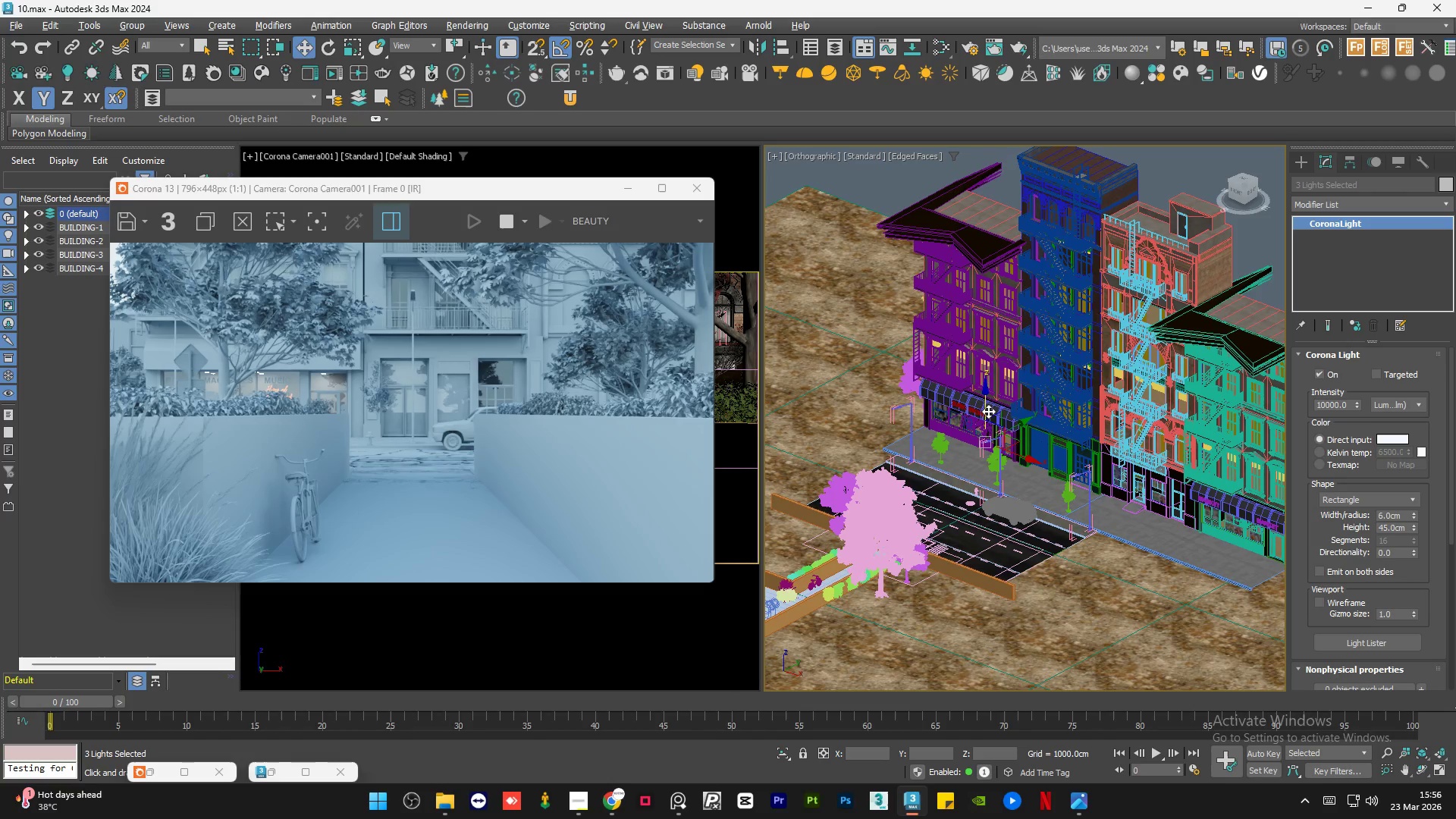 
left_click_drag(start_coordinate=[985, 407], to_coordinate=[985, 392])
 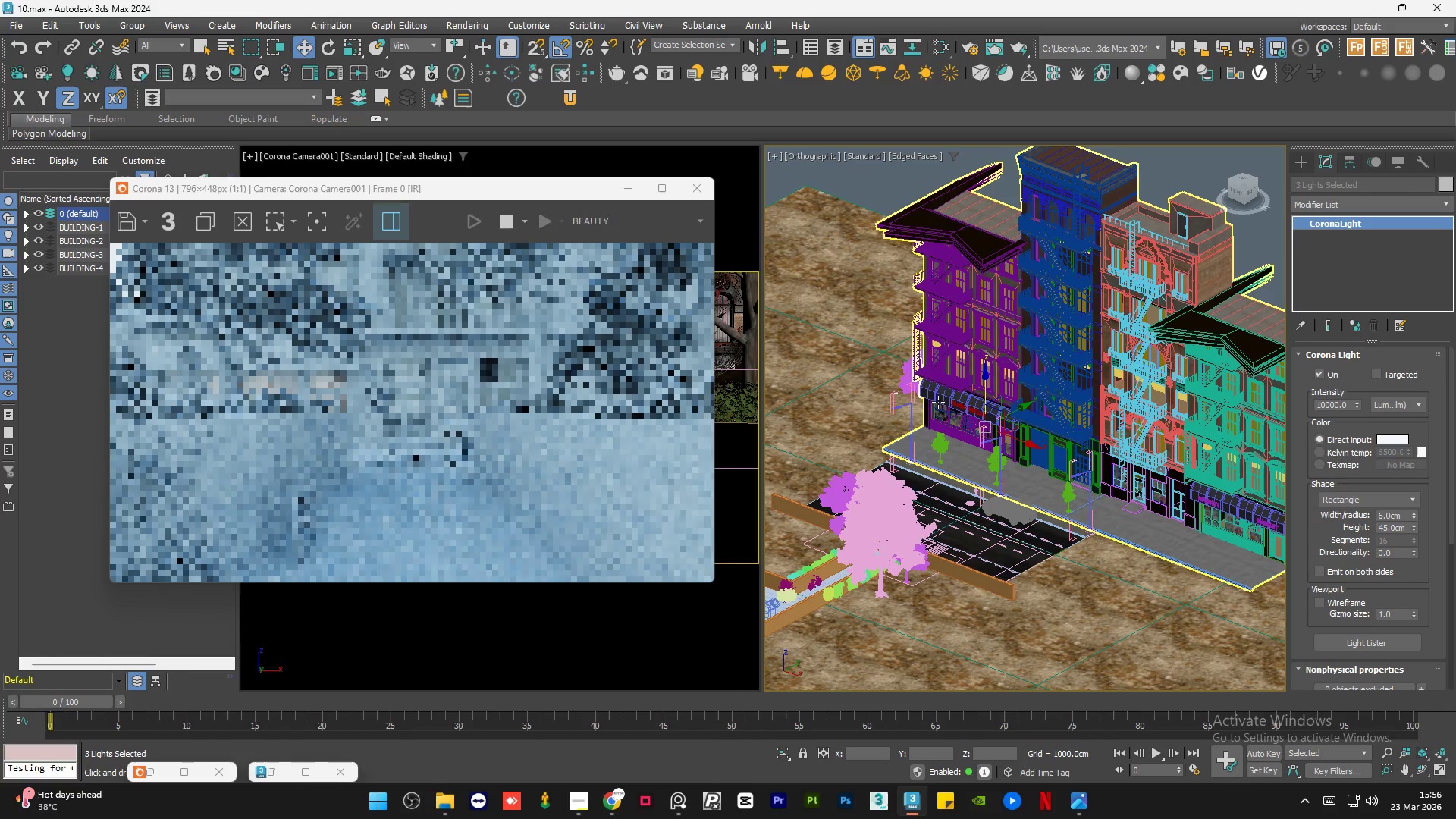 
scroll: coordinate [937, 402], scroll_direction: up, amount: 3.0
 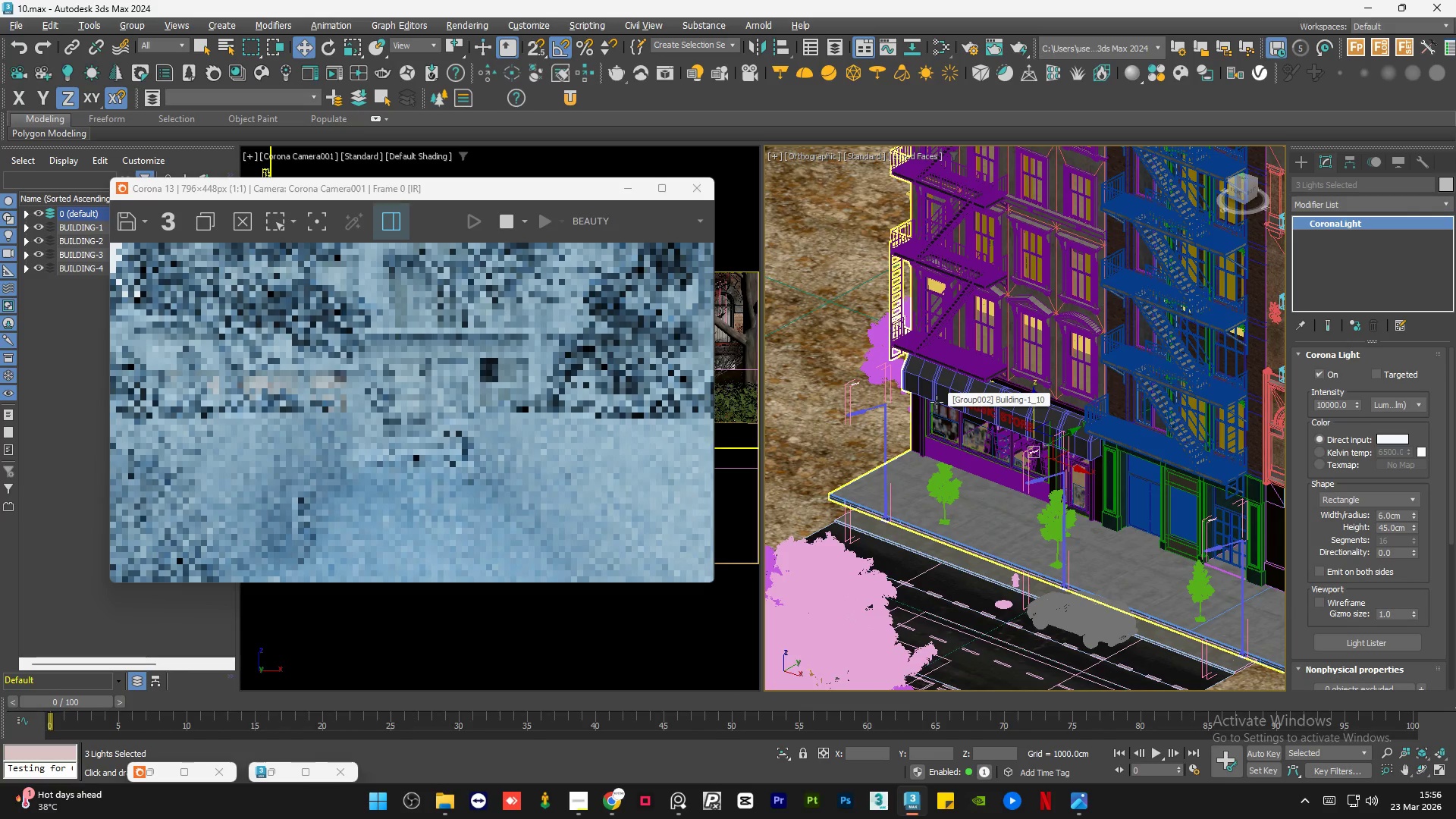 
key(Delete)
 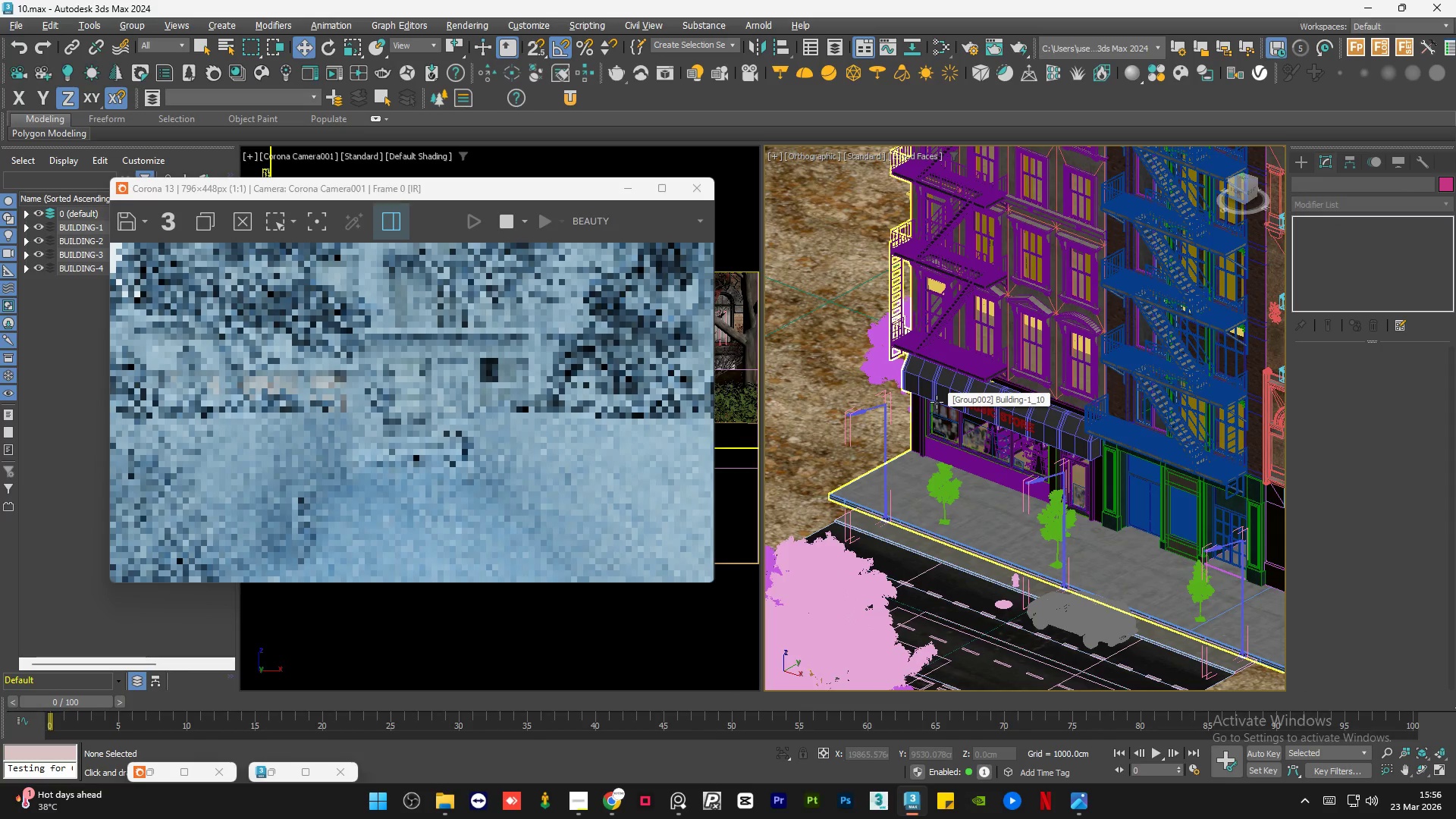 
left_click([864, 409])
 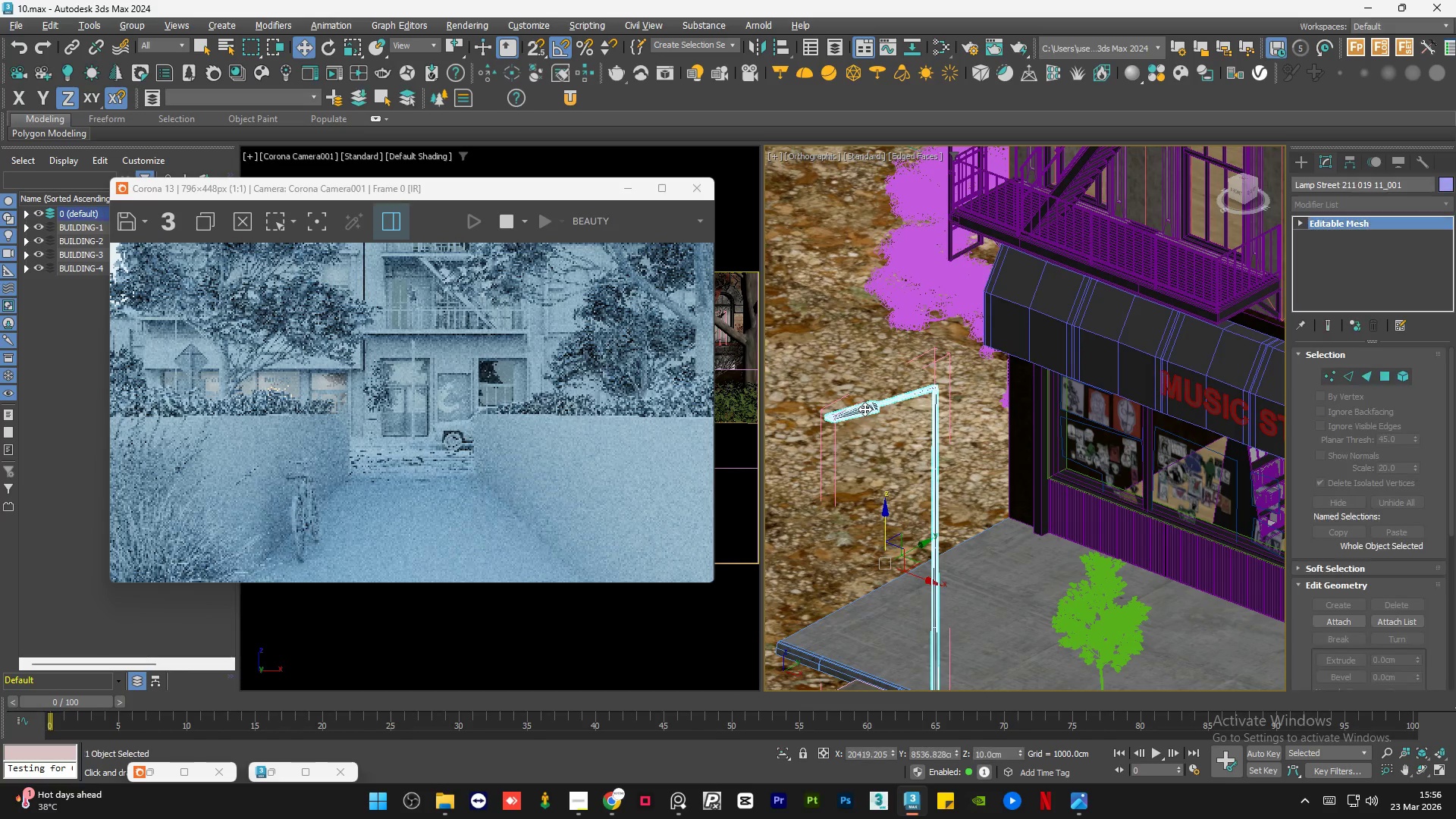 
scroll: coordinate [864, 409], scroll_direction: up, amount: 4.0
 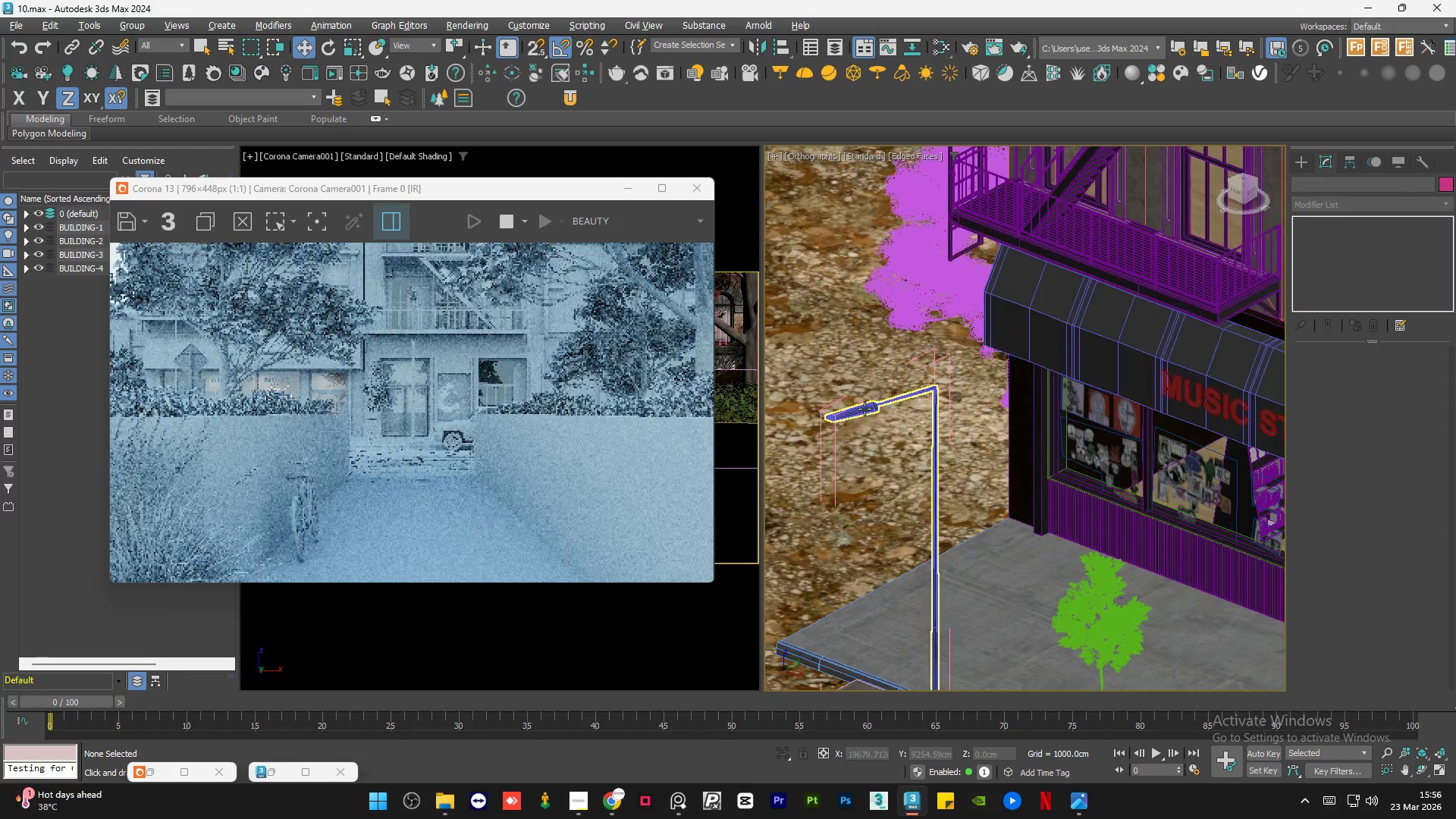 
key(Control+Shift+A)
 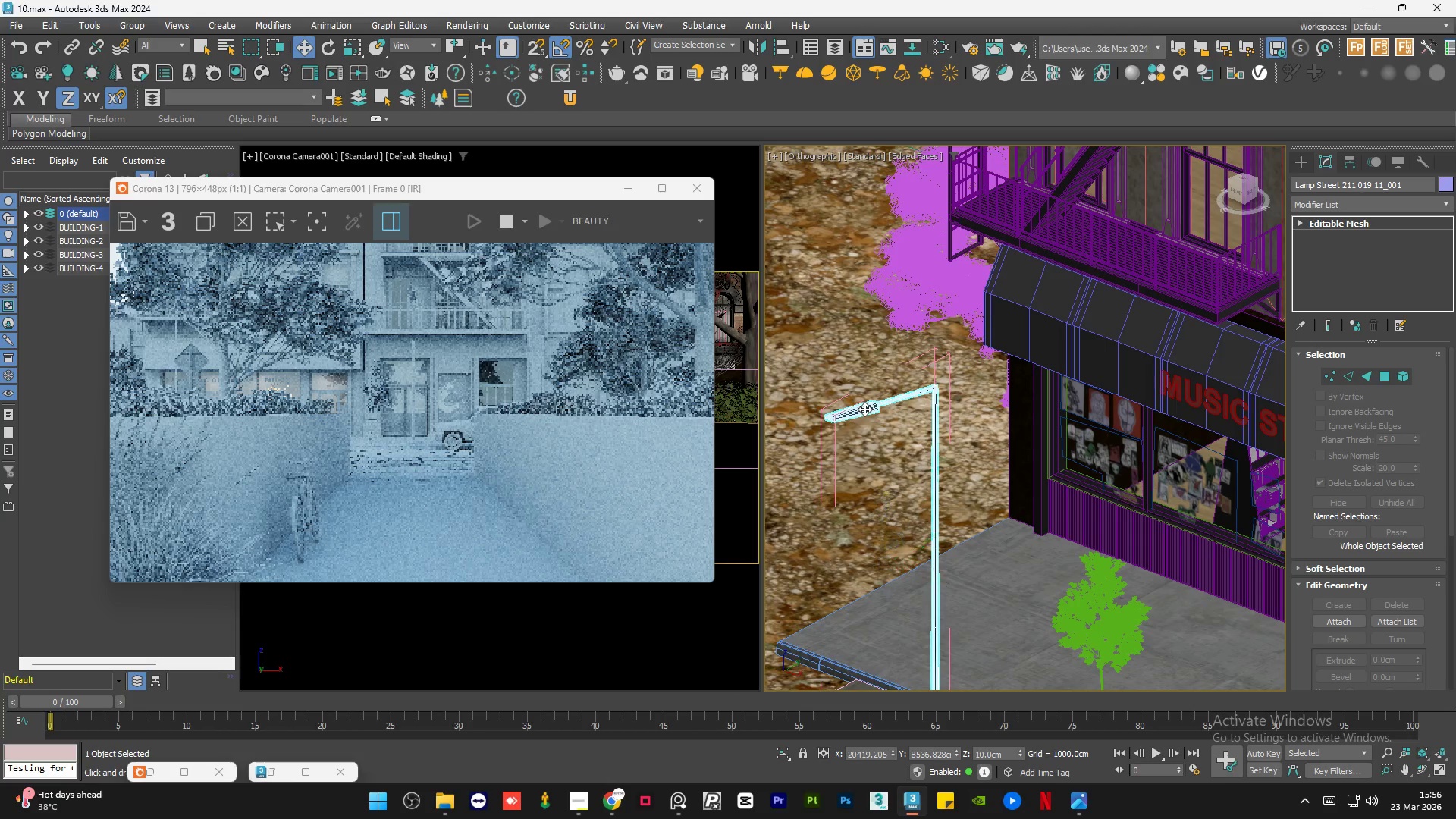 
scroll: coordinate [864, 409], scroll_direction: down, amount: 4.0
 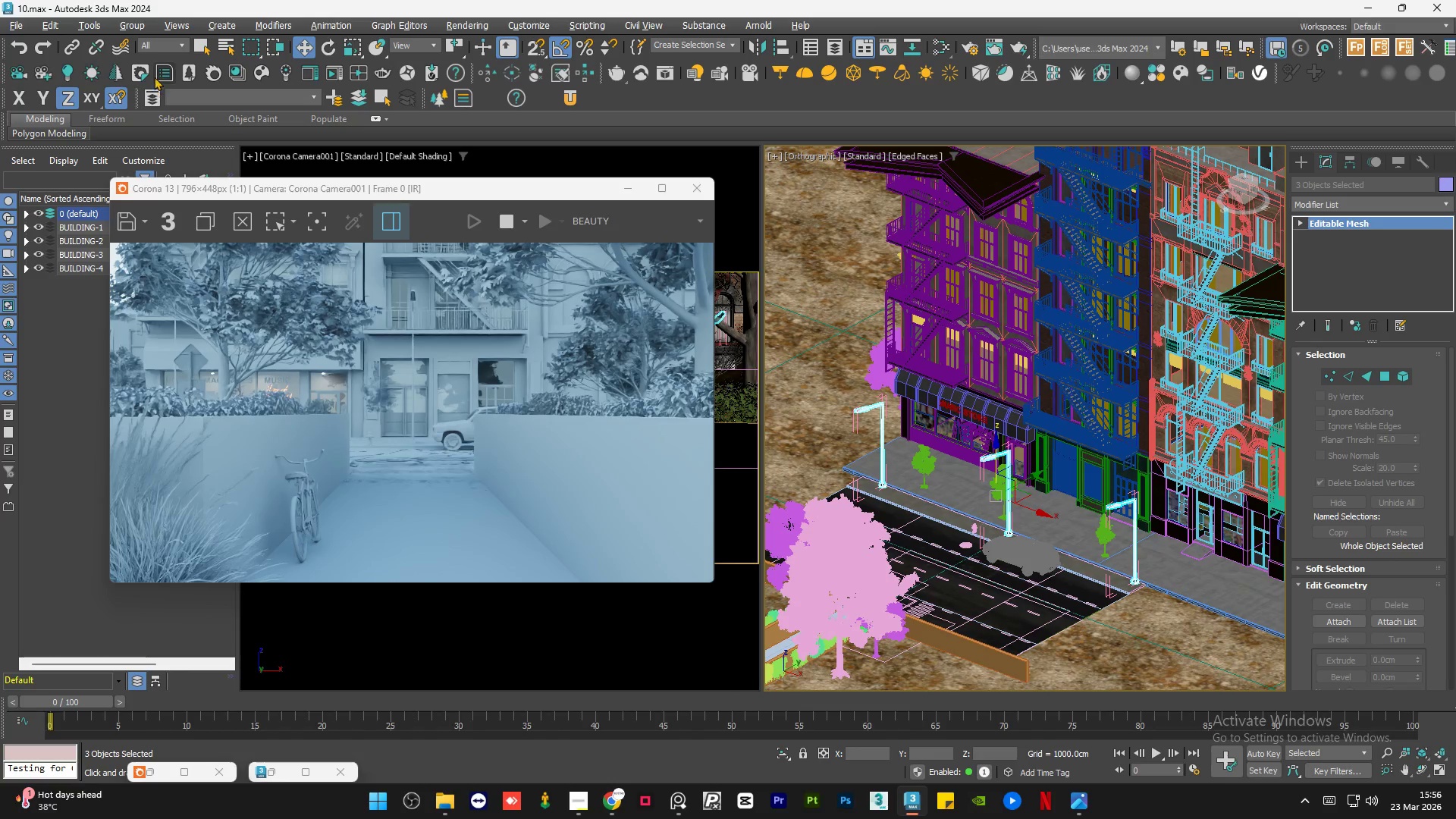 
left_click([135, 27])
 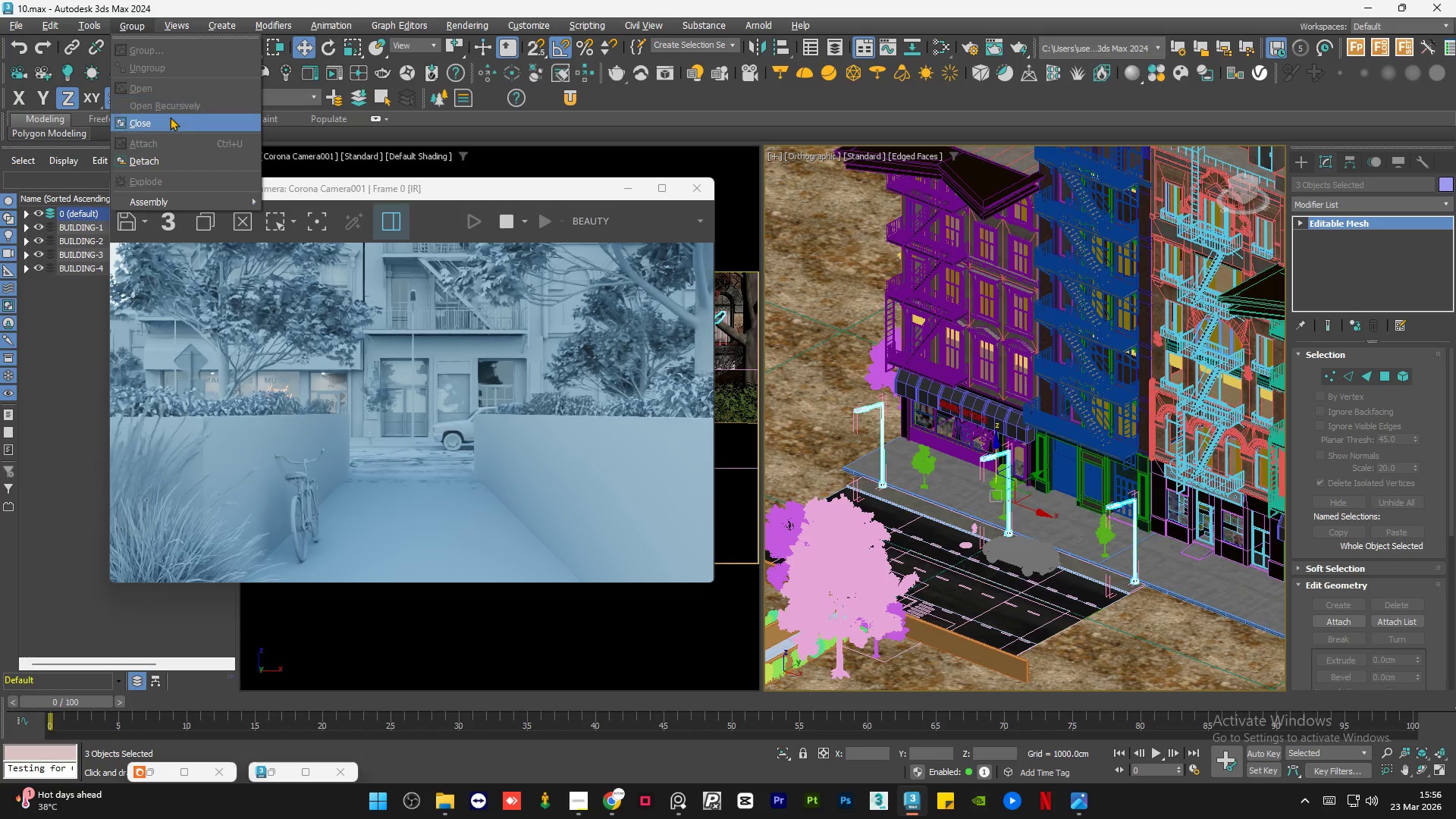 
left_click([170, 121])
 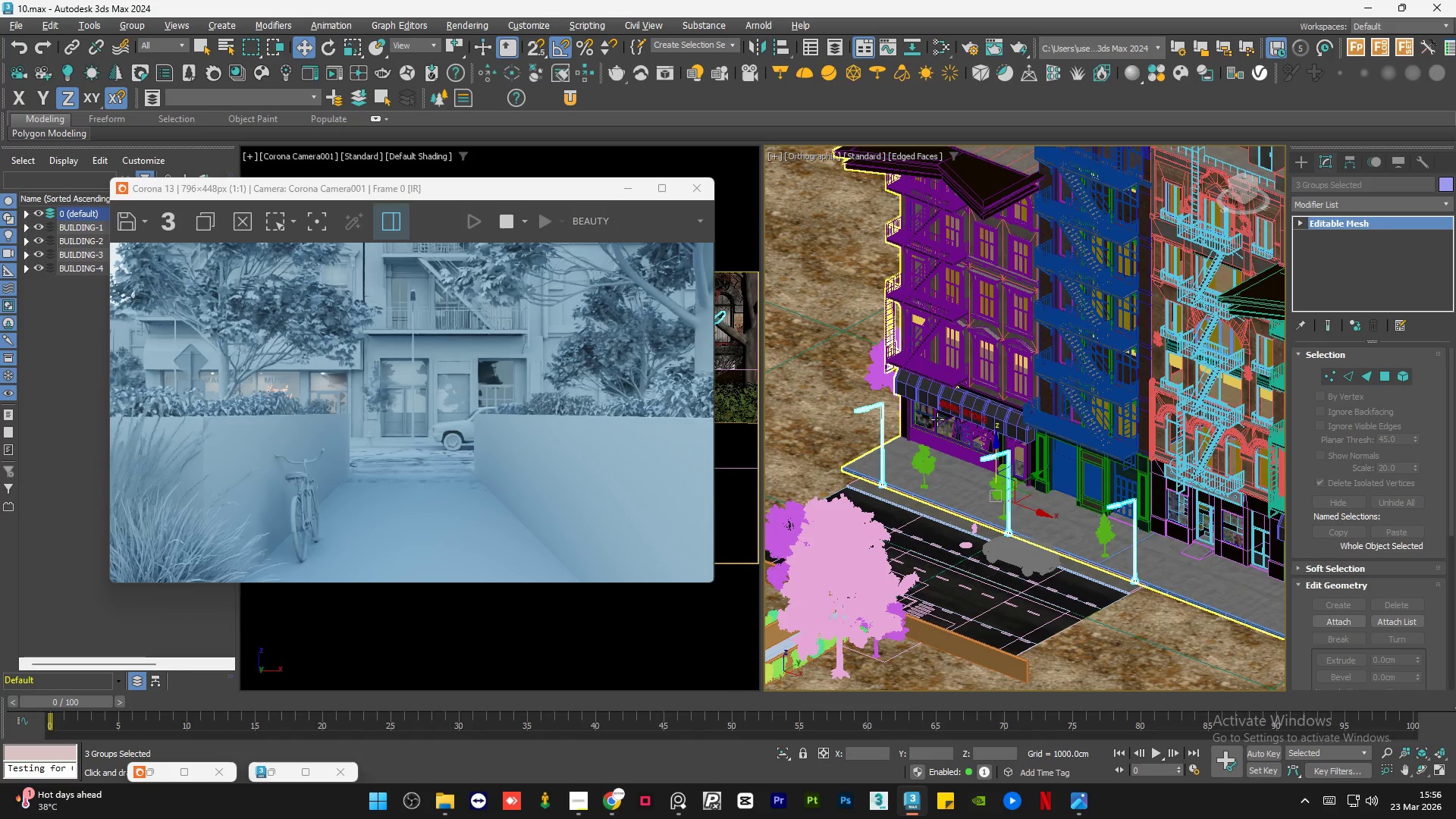 
key(Alt+Q)
 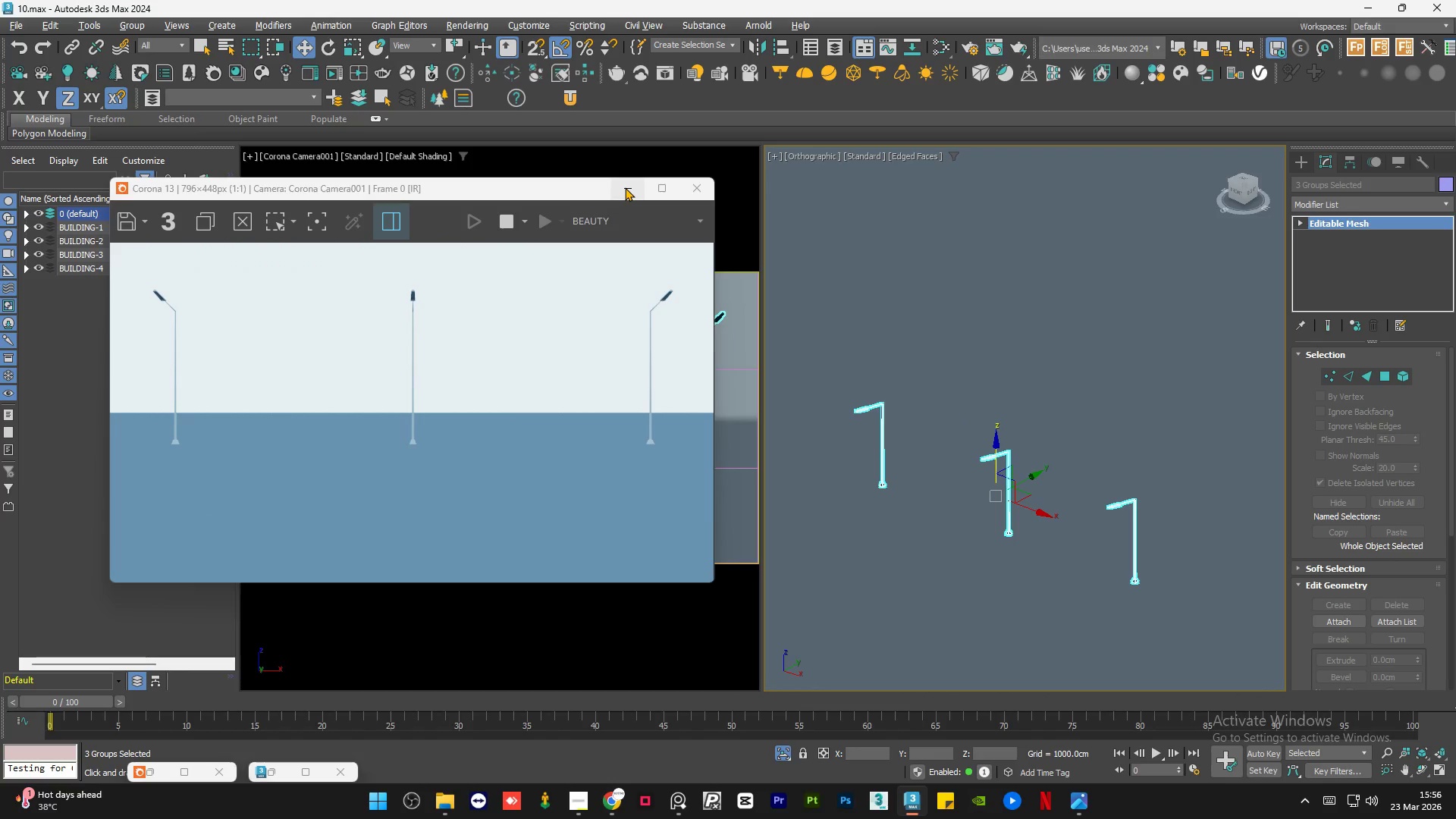 
double_click([1031, 361])
 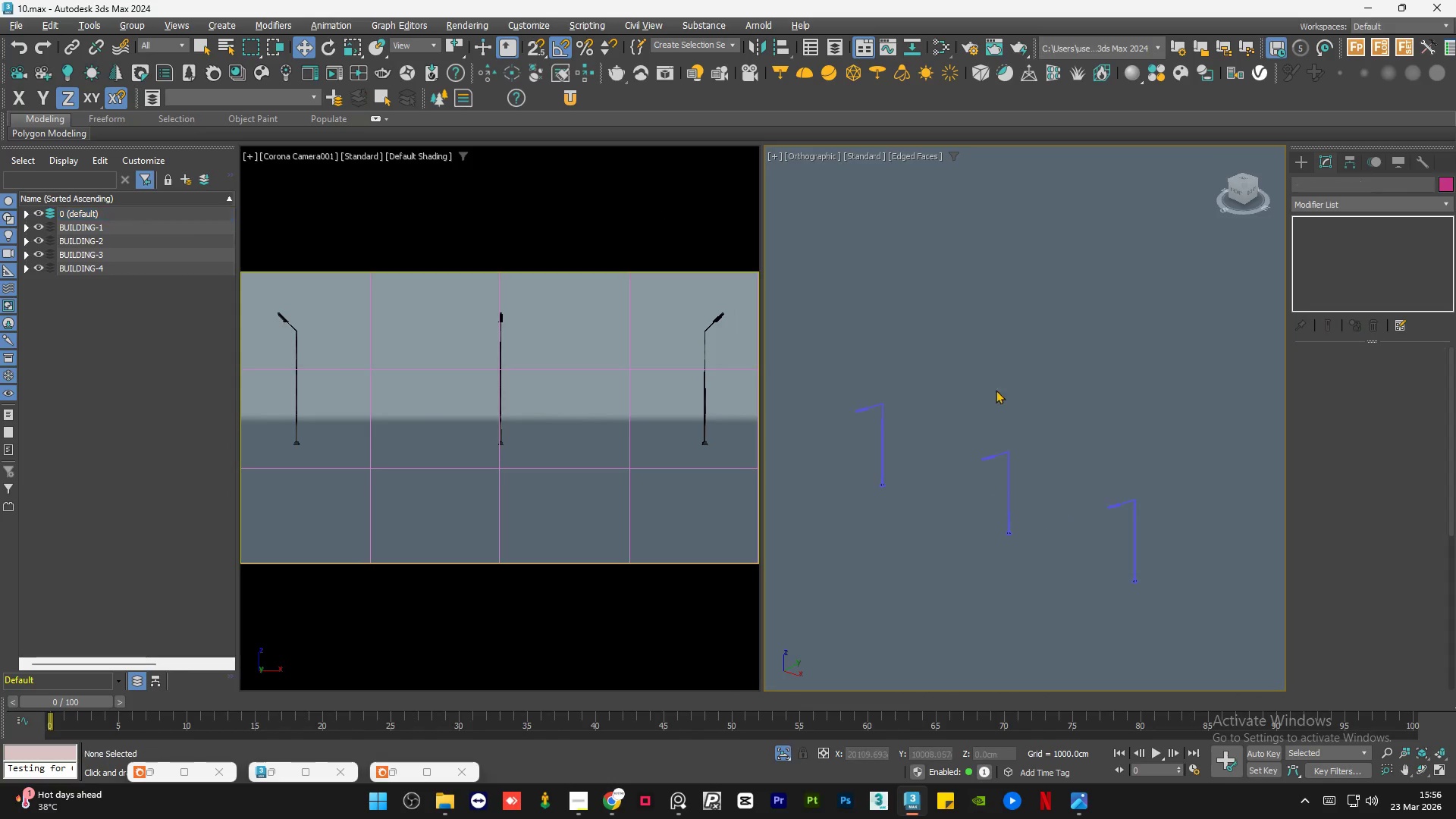 
hold_key(key=AltLeft, duration=0.98)
 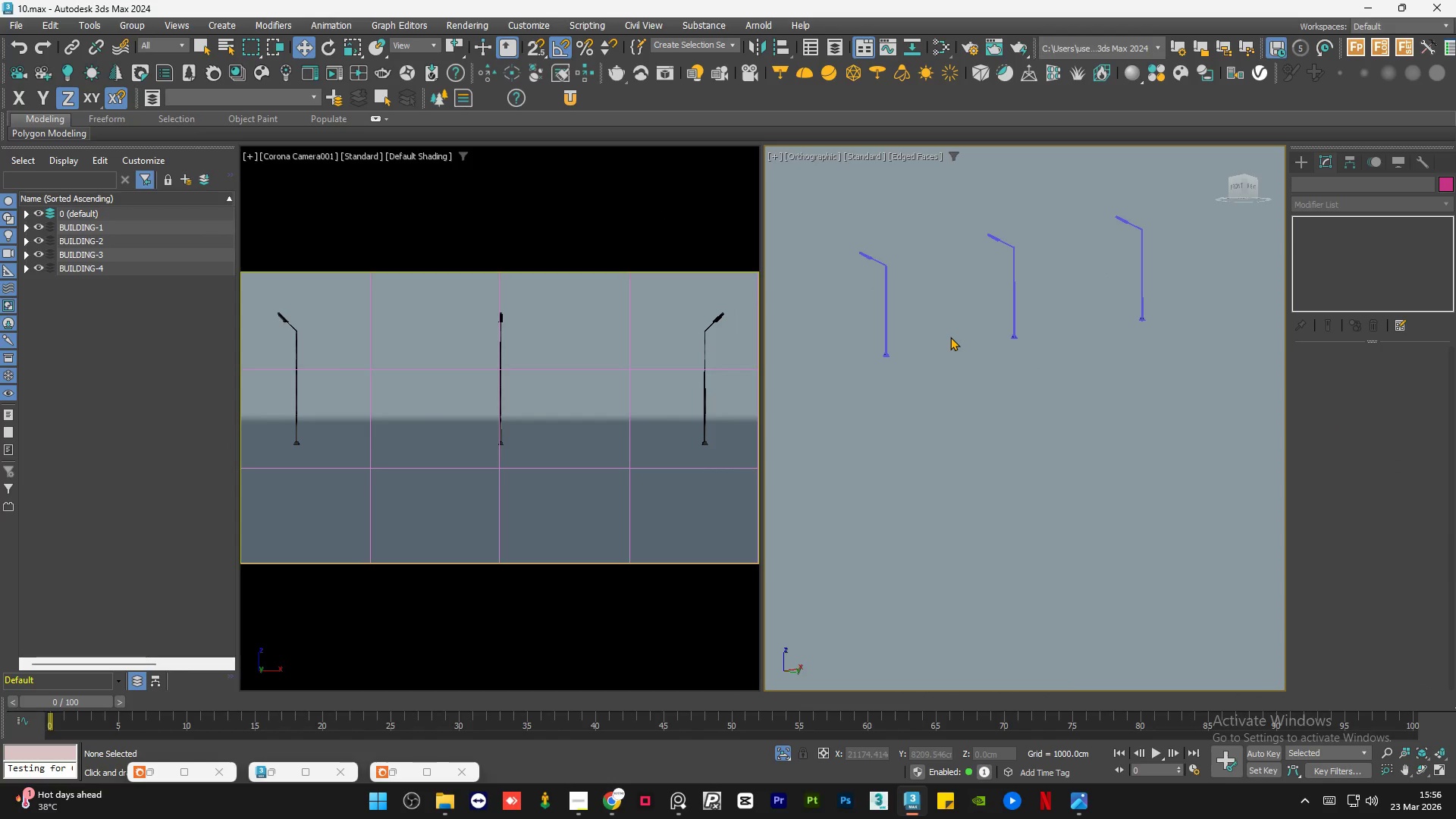 
key(F4)
 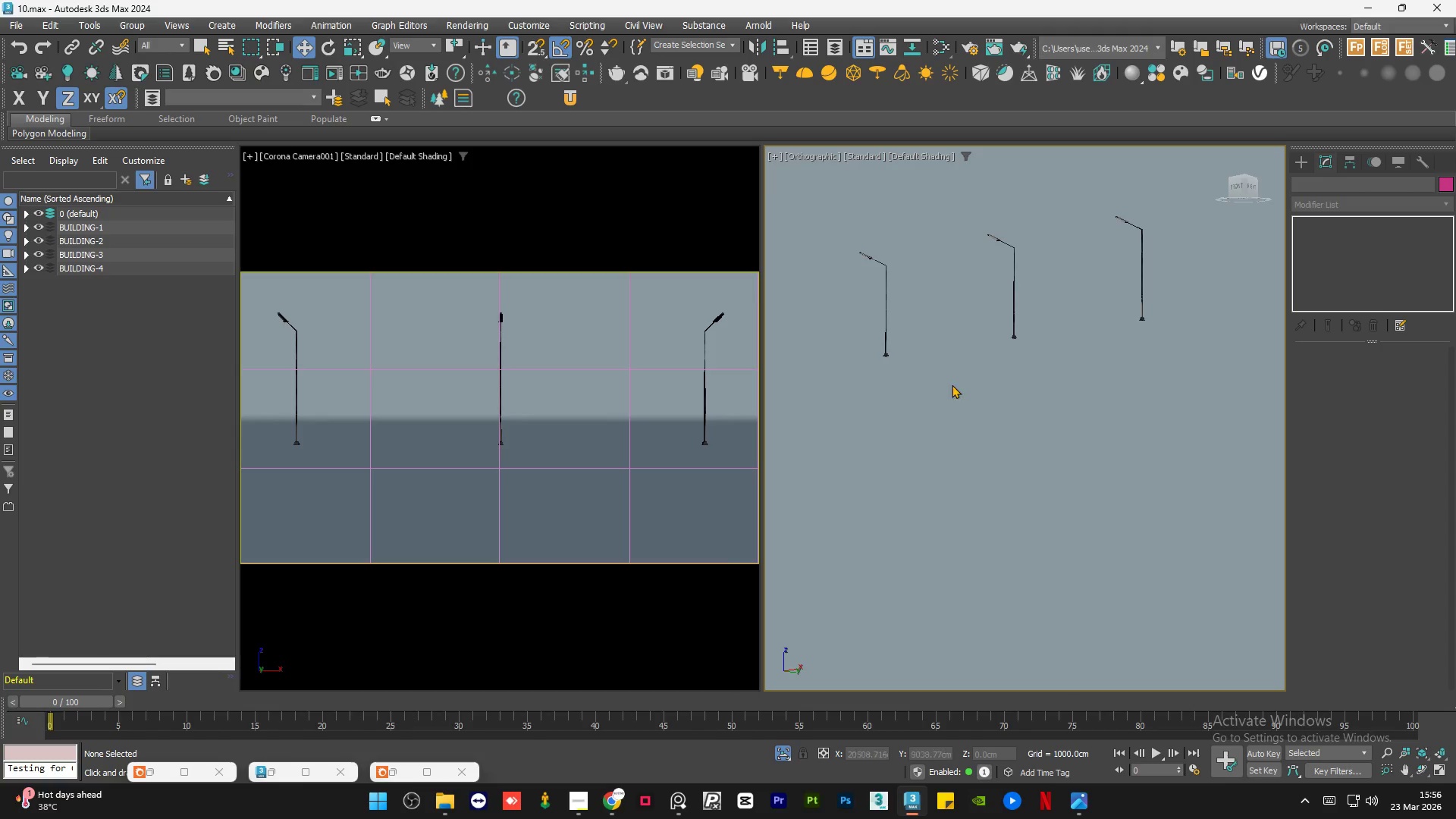 
hold_key(key=AltLeft, duration=0.89)
 